 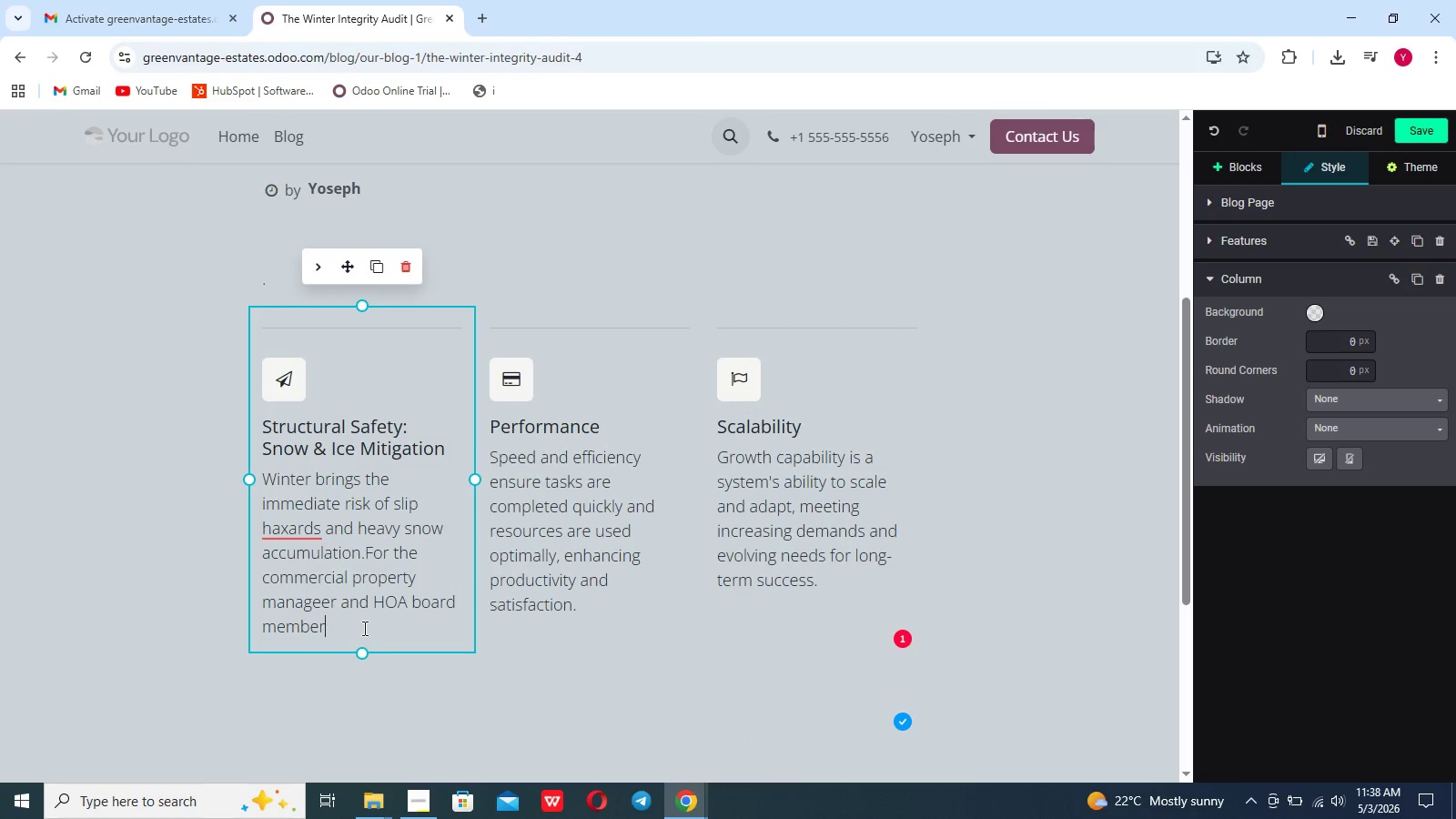 
left_click([284, 545])
 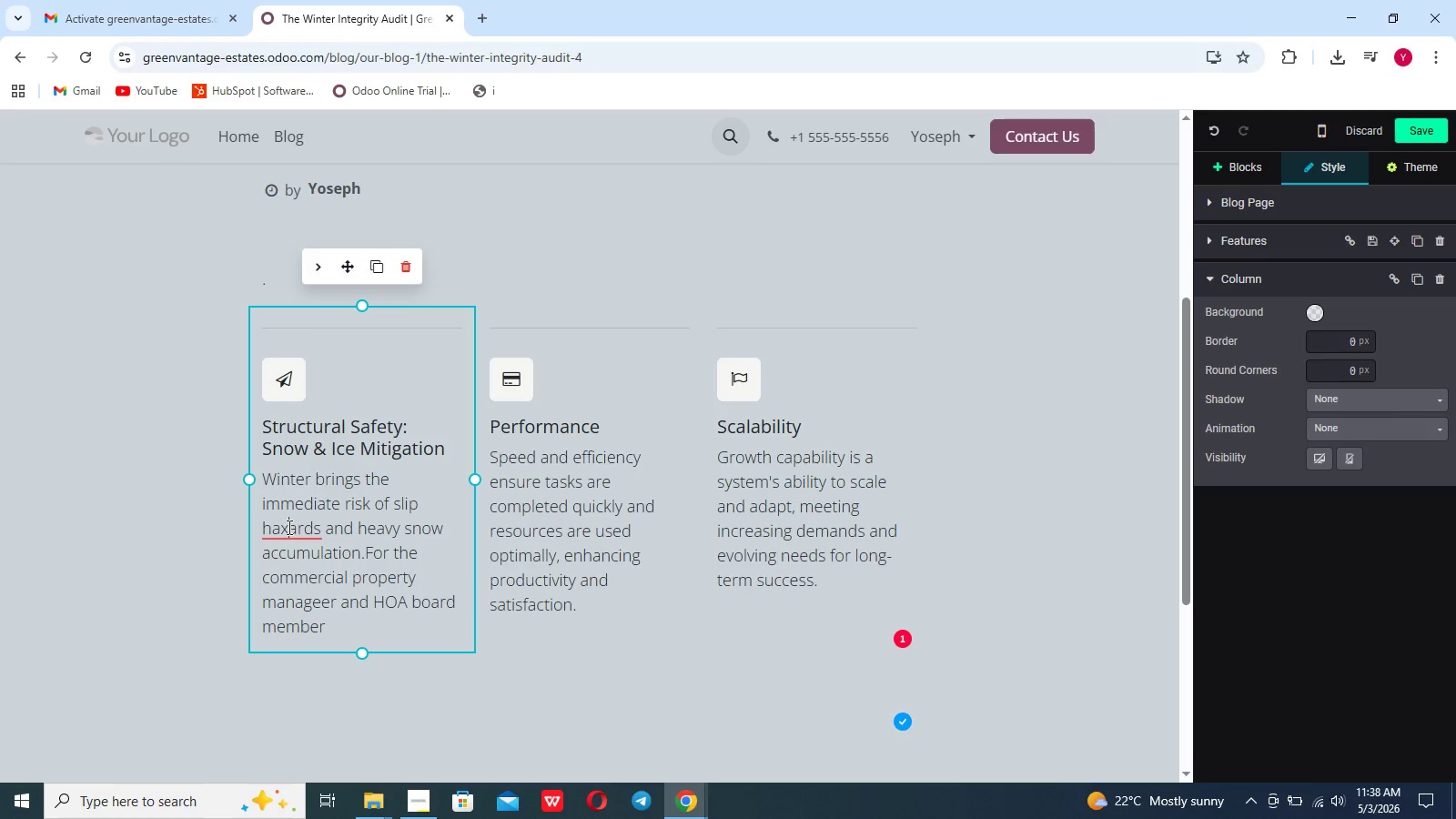 
left_click([288, 527])
 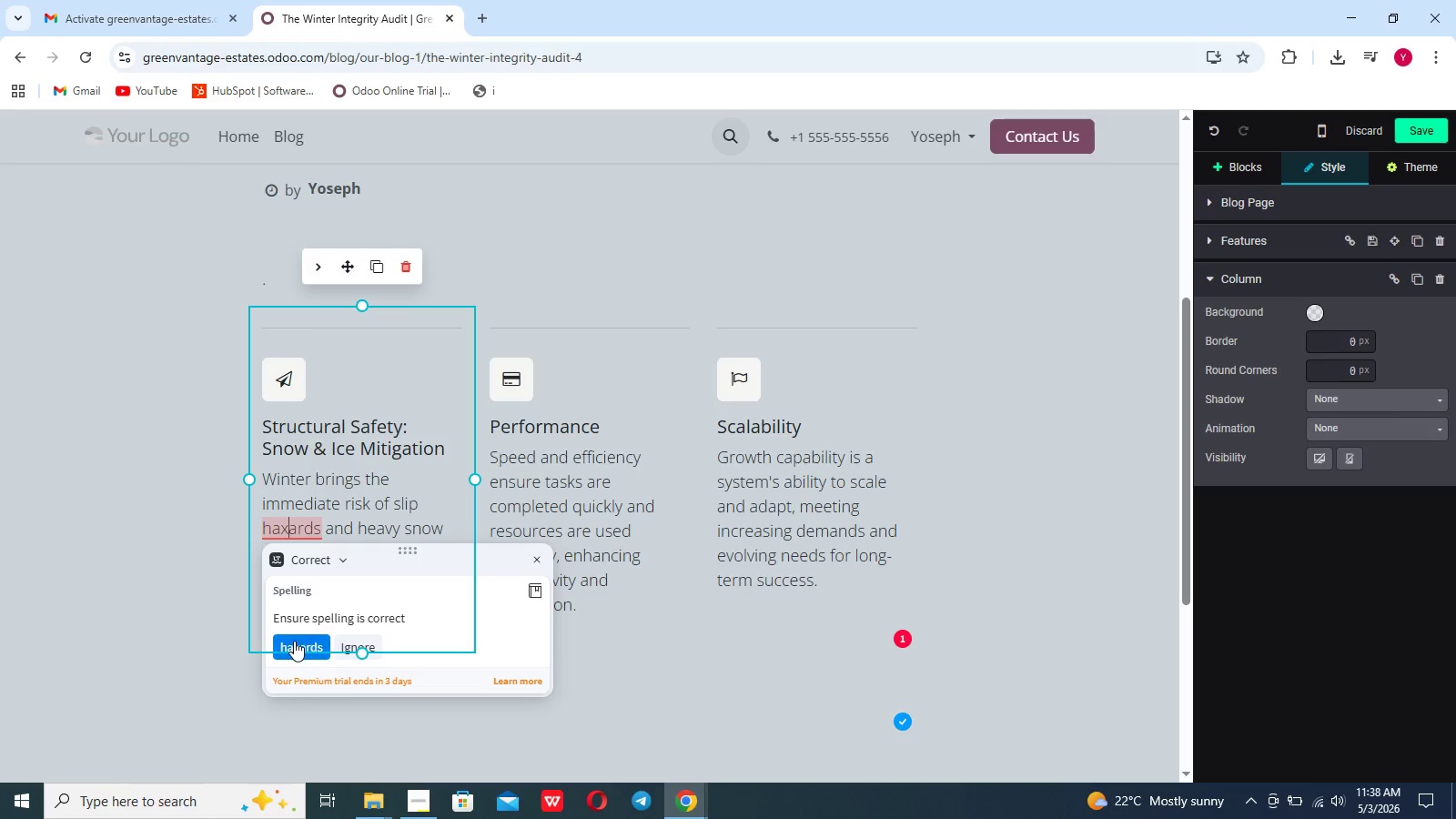 
left_click([294, 641])
 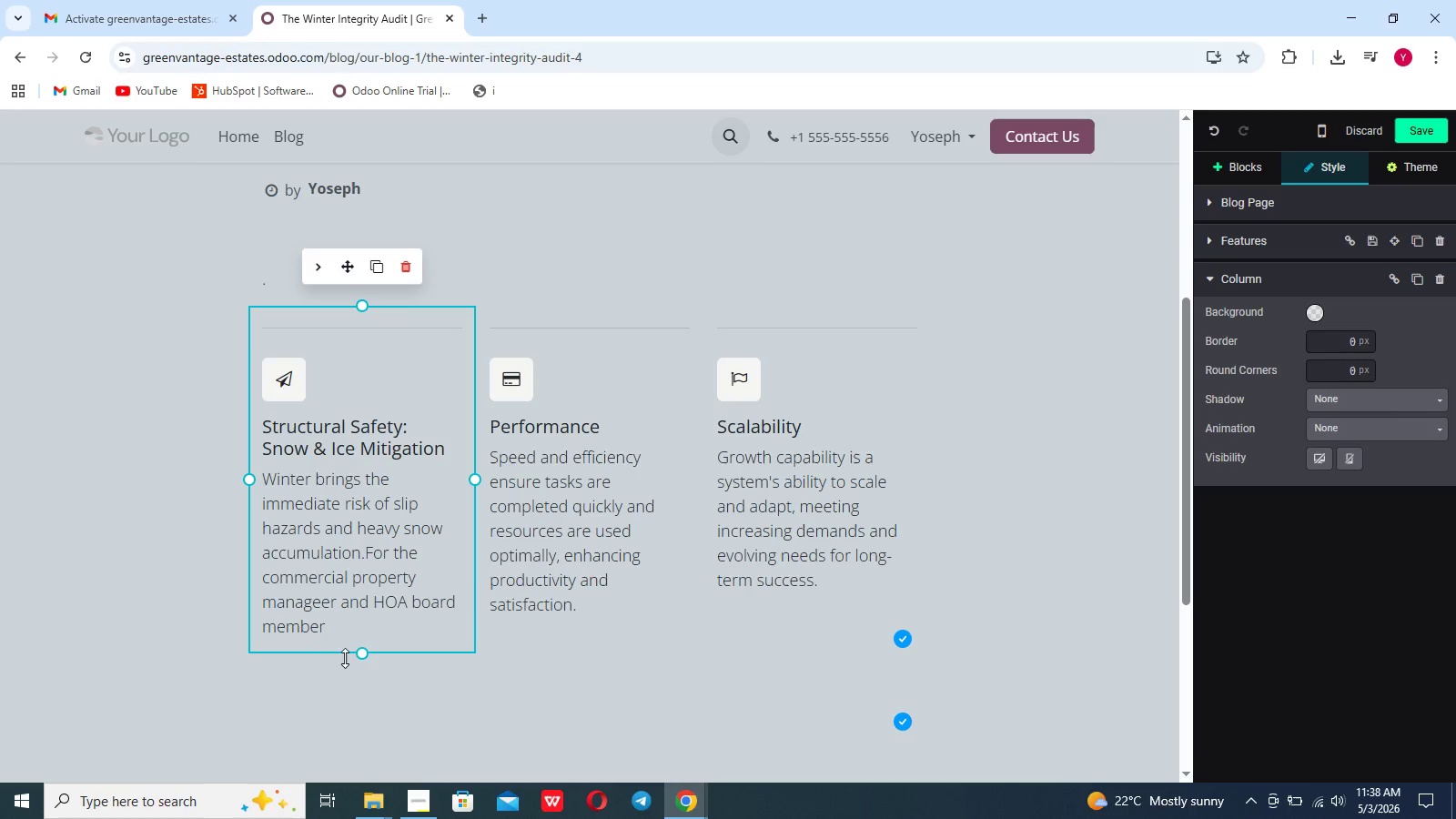 
left_click([349, 633])
 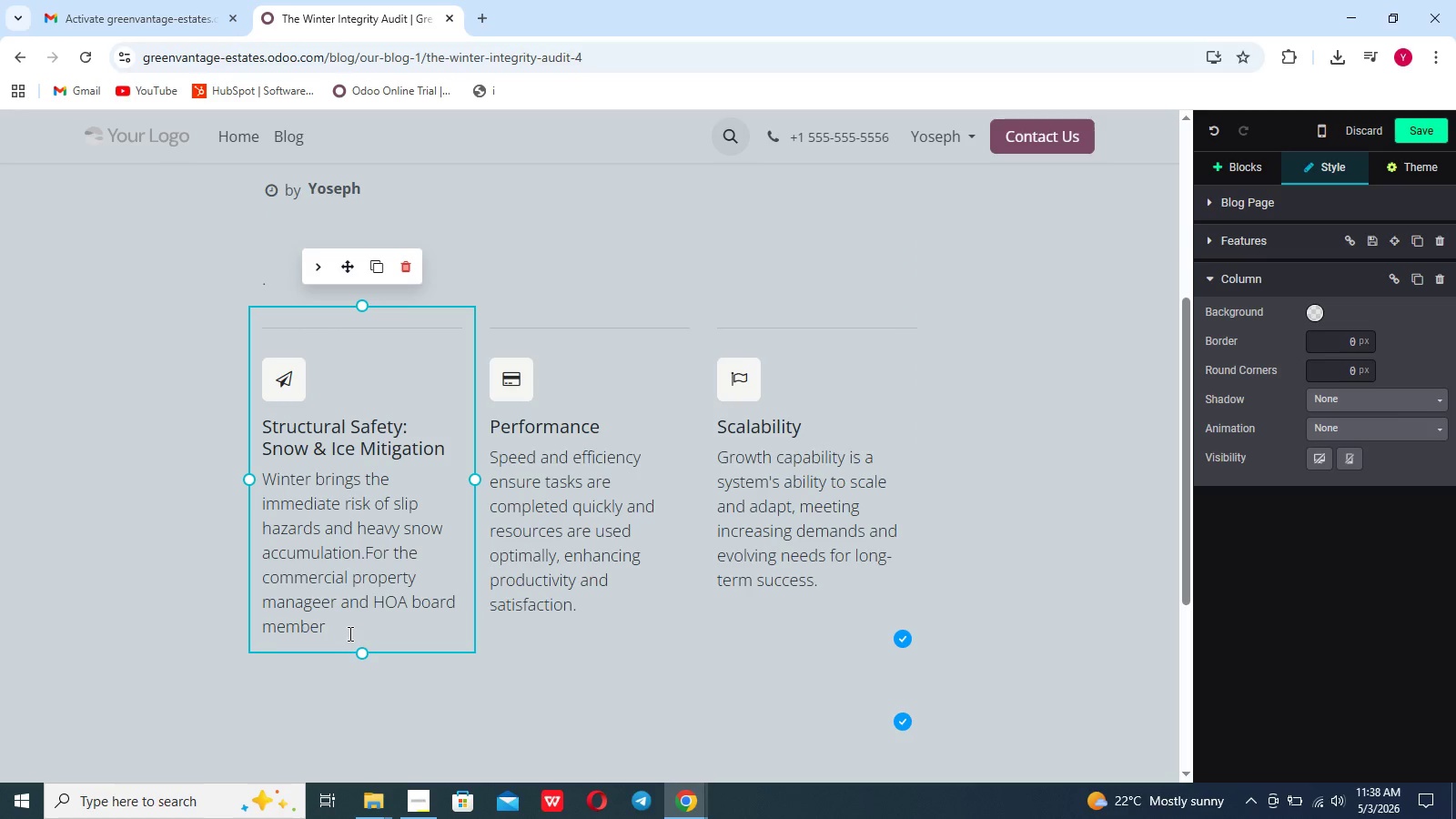 
key(S)
 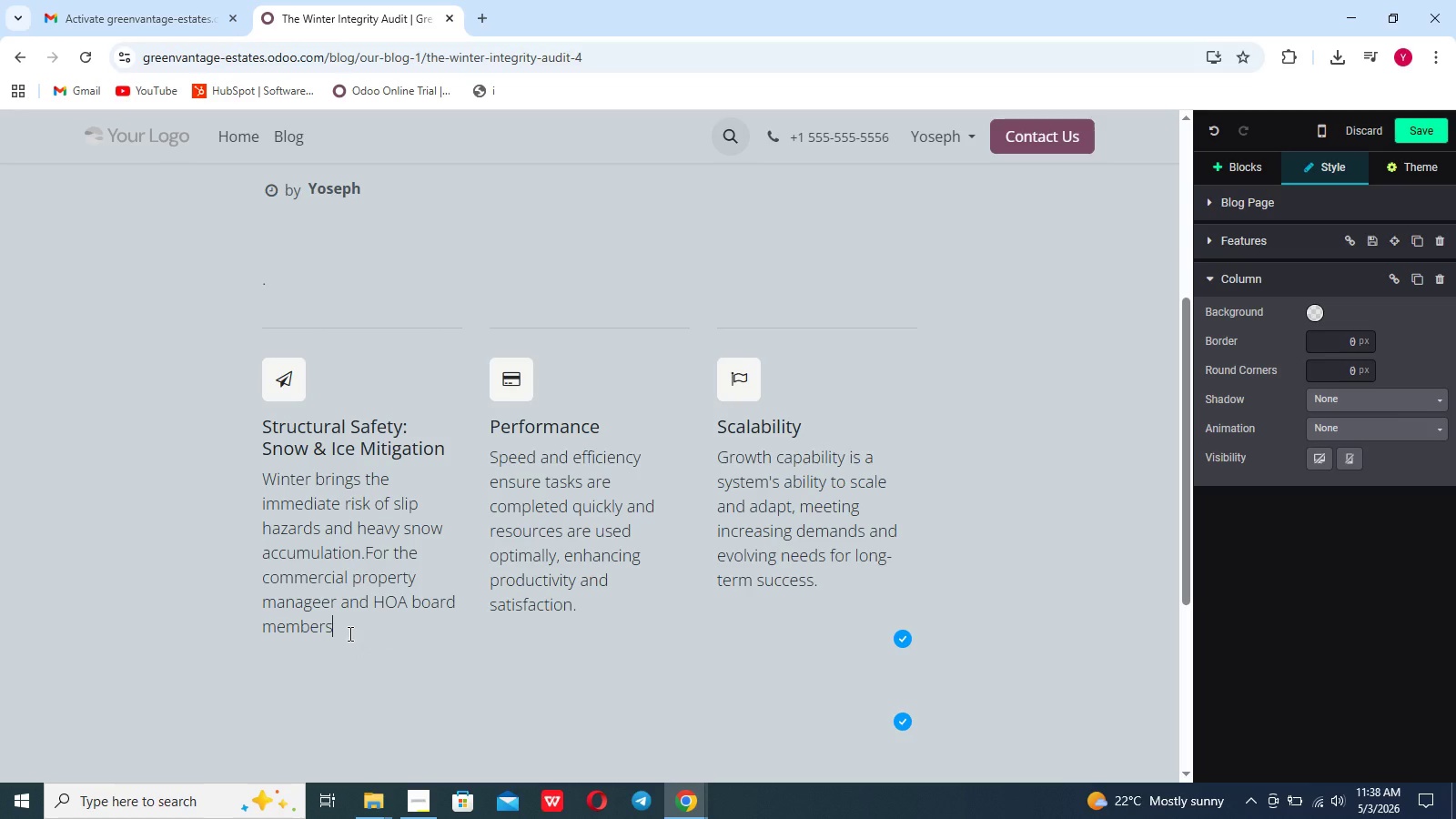 
wait(7.09)
 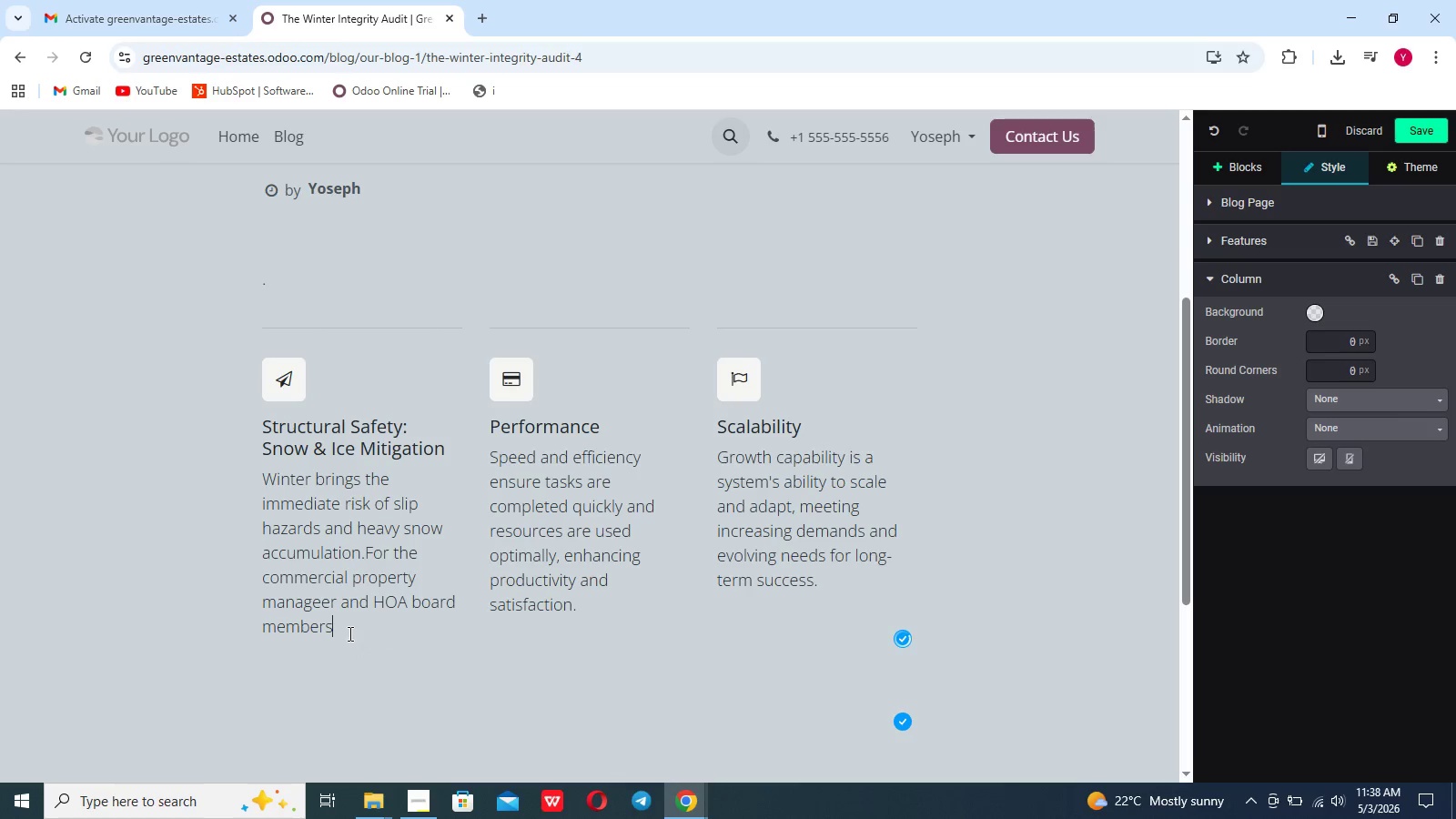 
type(, our snow & Ice Mitigation service is about more than just clearing paths; it's about liability )
 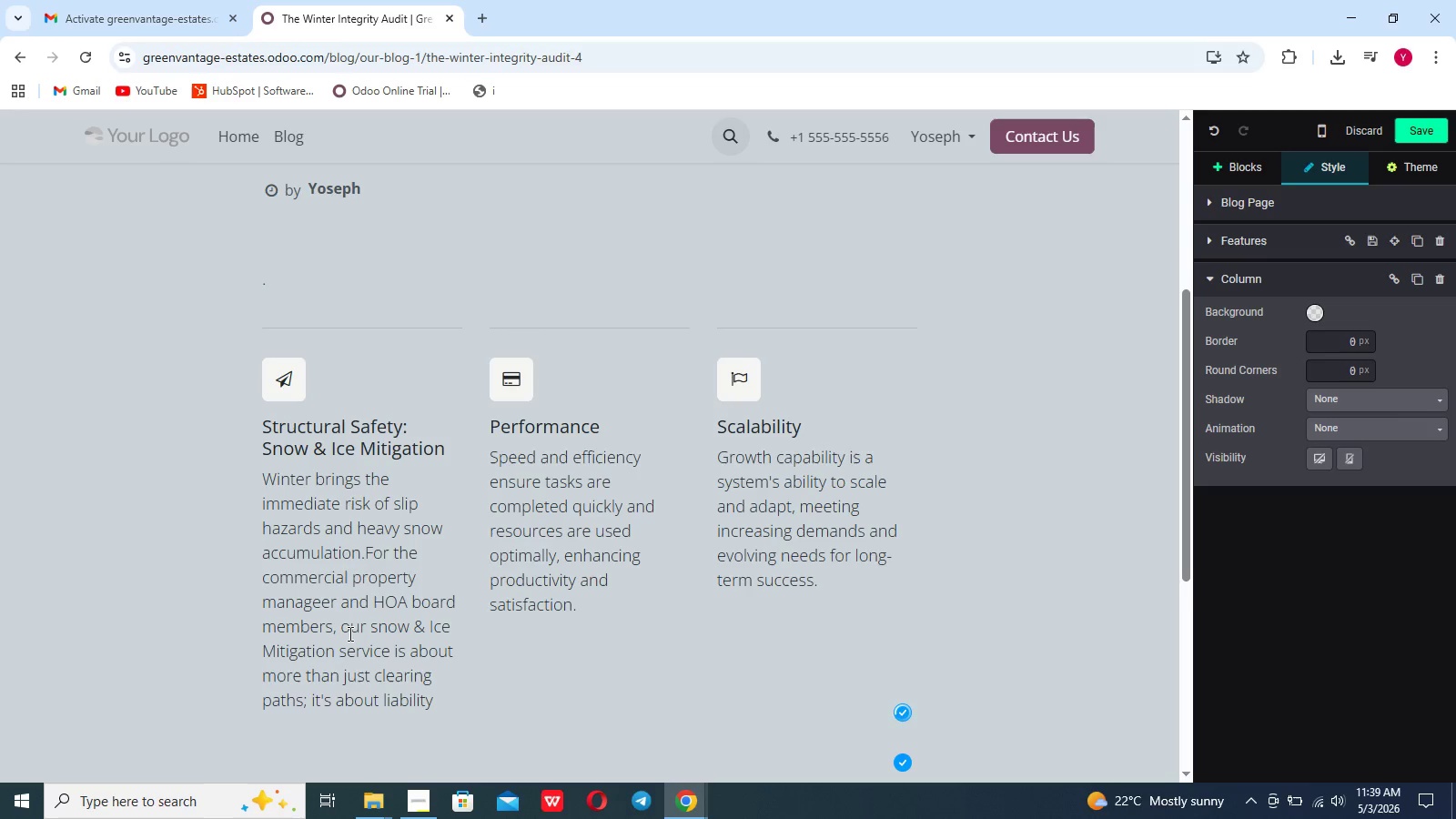 
type(managment )
key(Backspace)
key(Backspace)
key(Backspace)
key(Backspace)
key(Backspace)
type(ement and accessiblity )
key(Backspace)
type(,)
key(Backspace)
type(. We uitlize)
 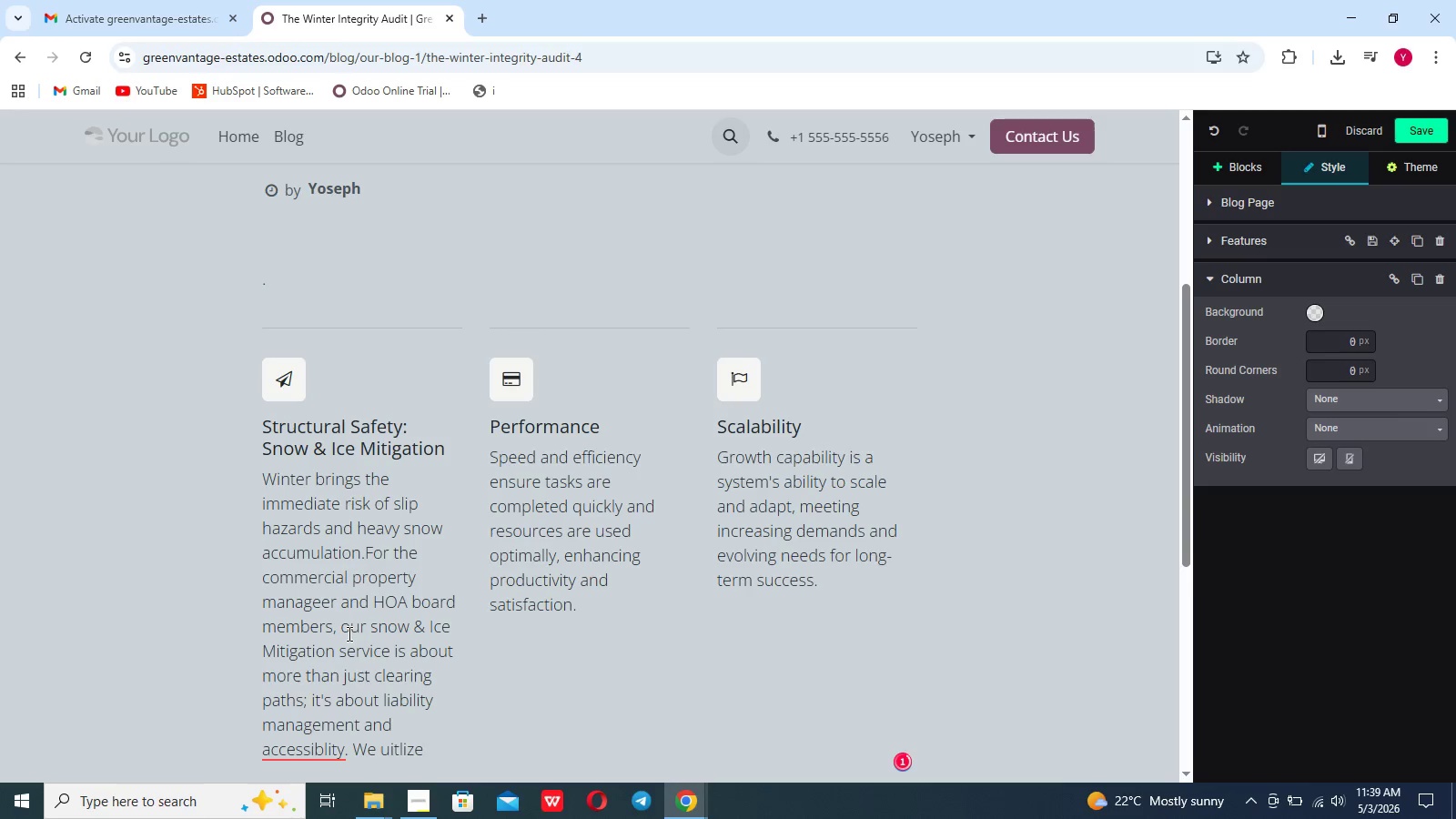 
type( professional-grade-e)
key(Backspace)
type(de)
 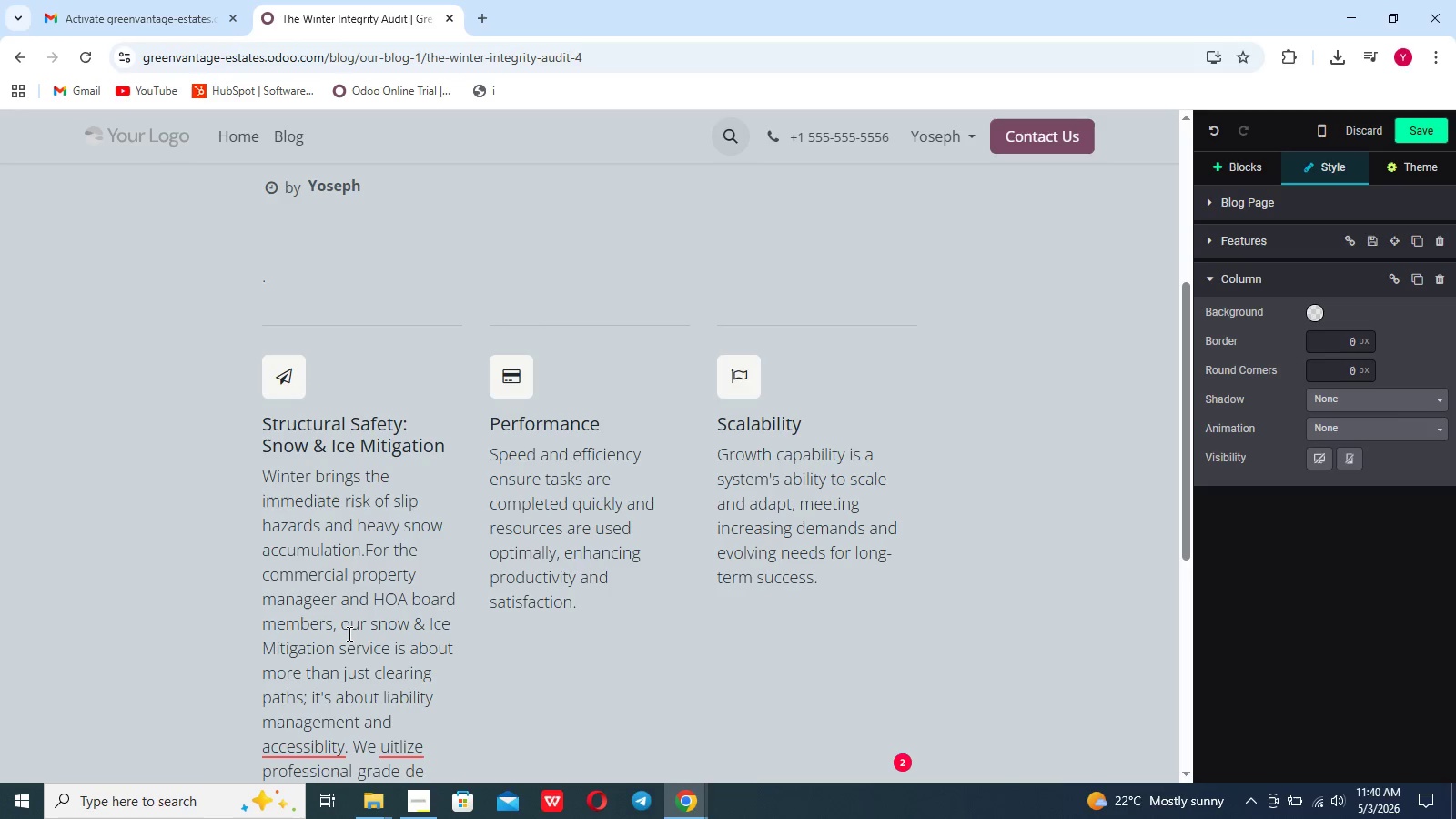 
type(-icing)
 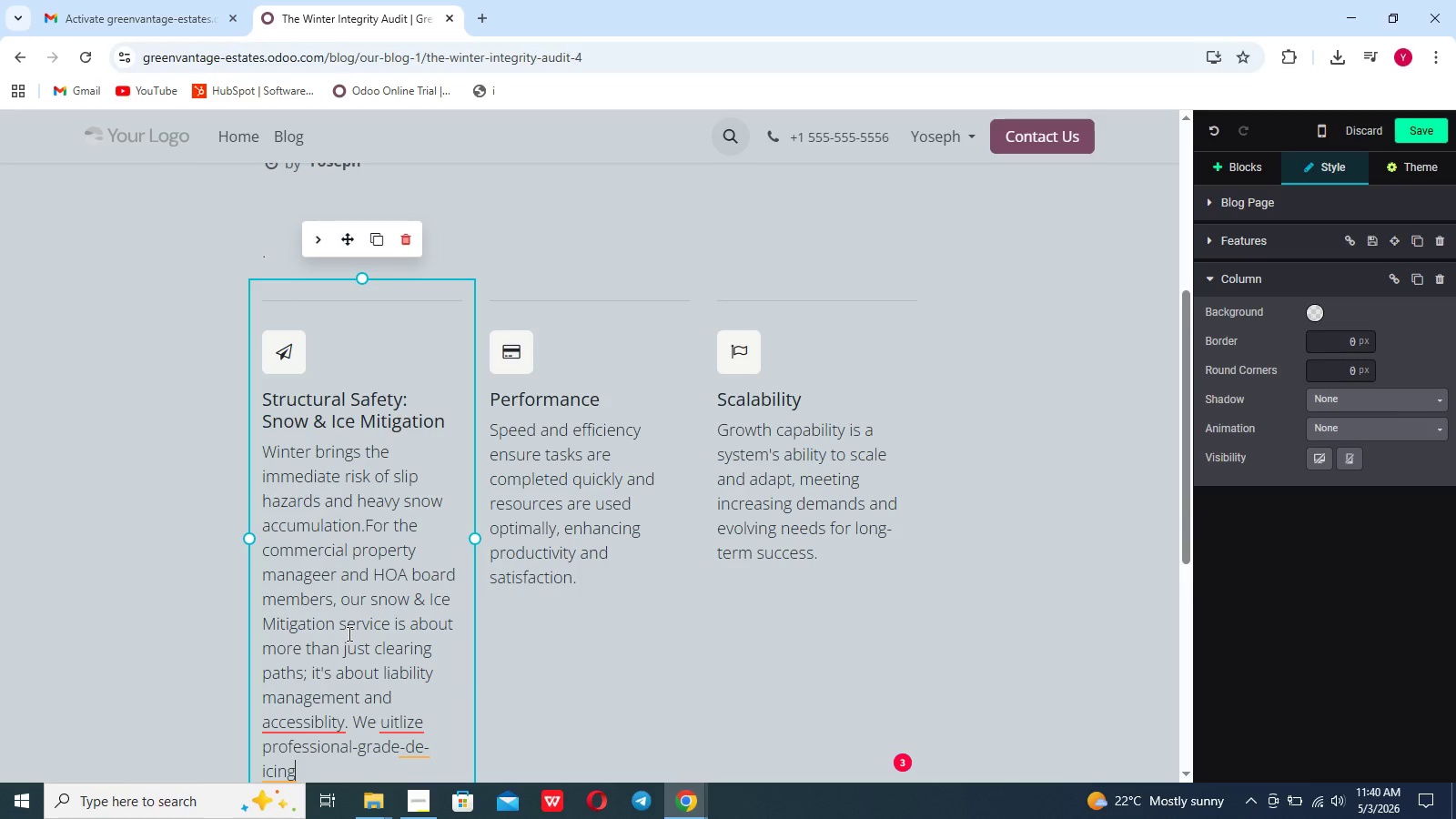 
wait(8.22)
 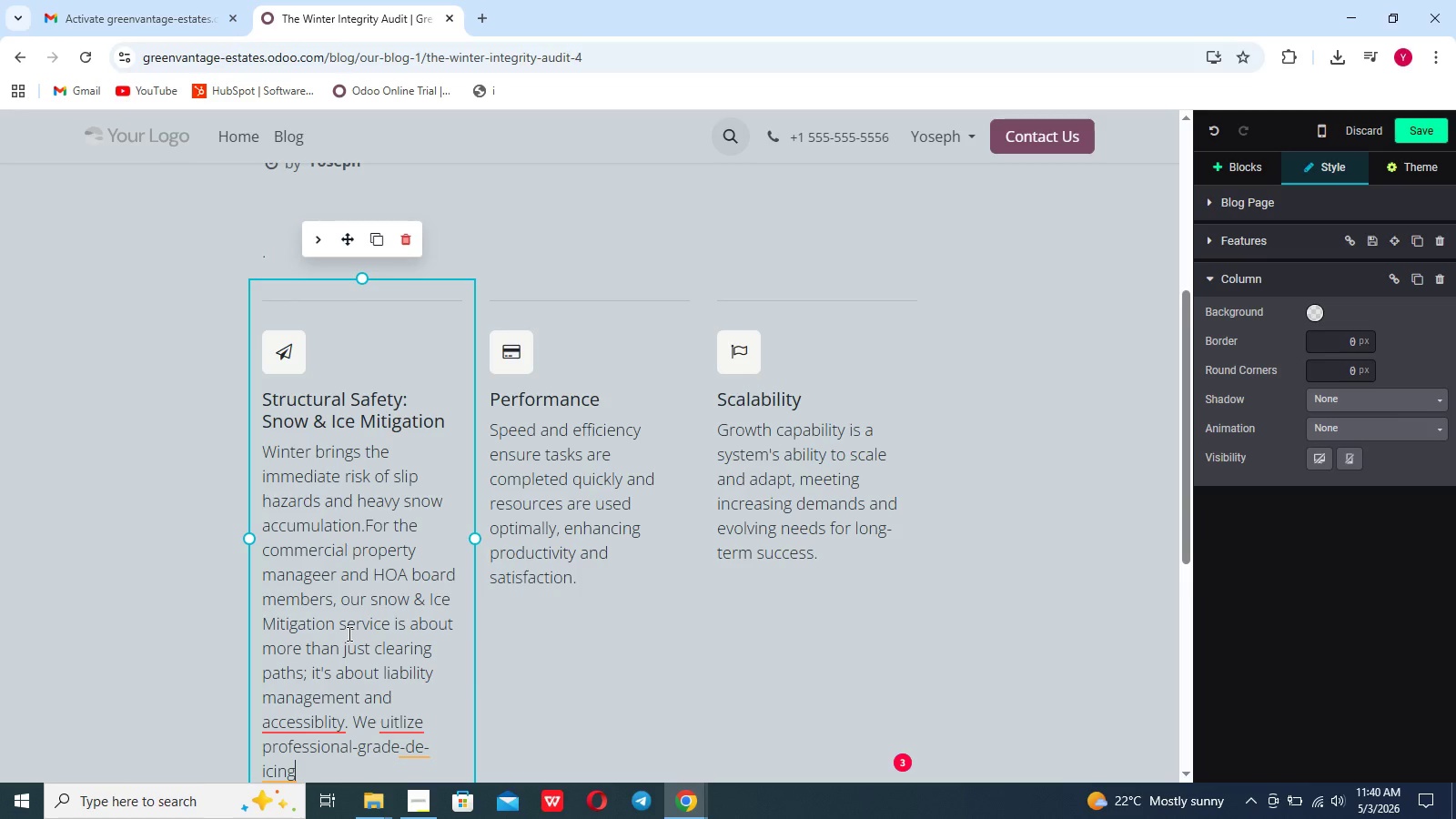 
key(Space)
 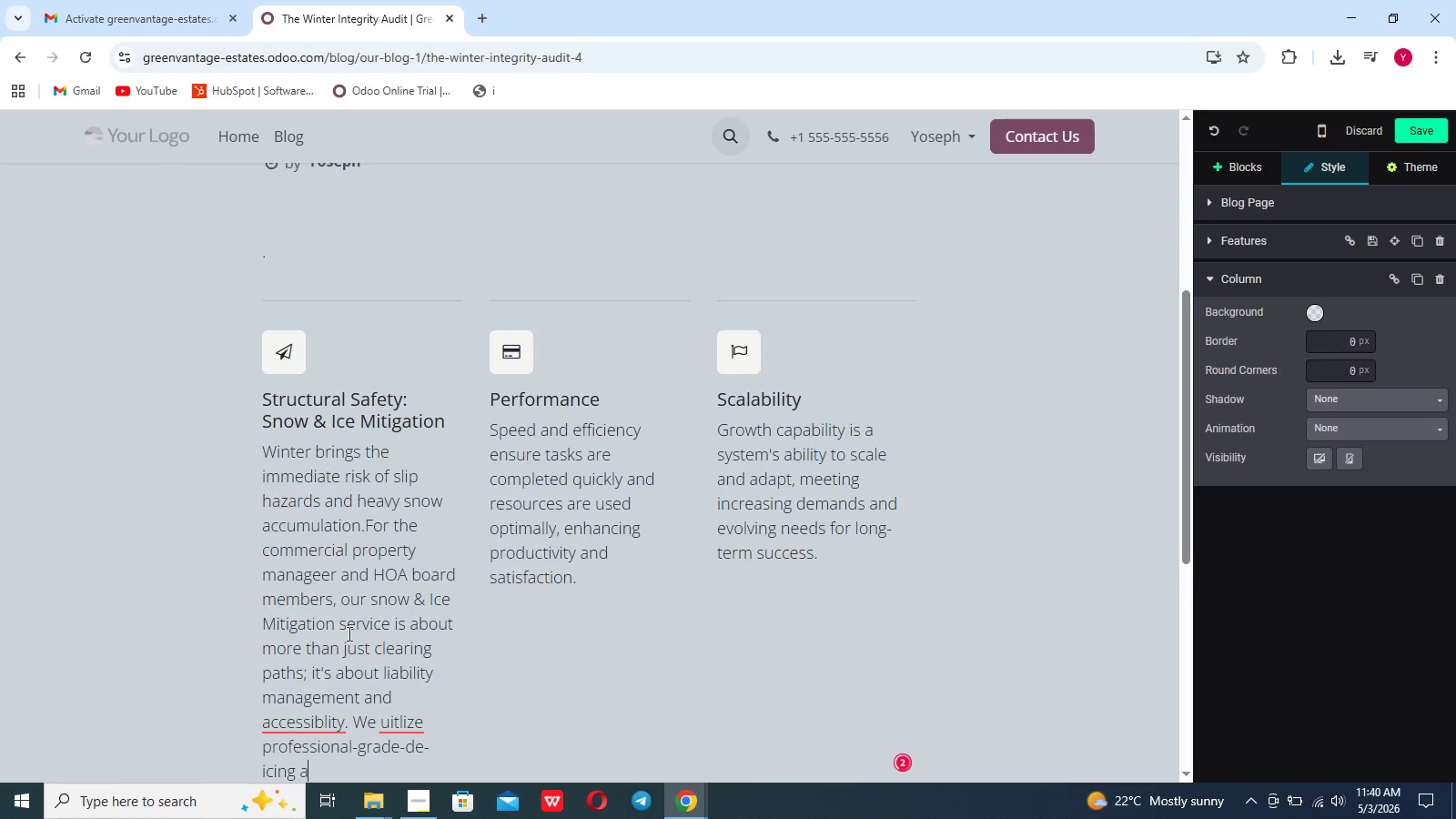 
key(A)
 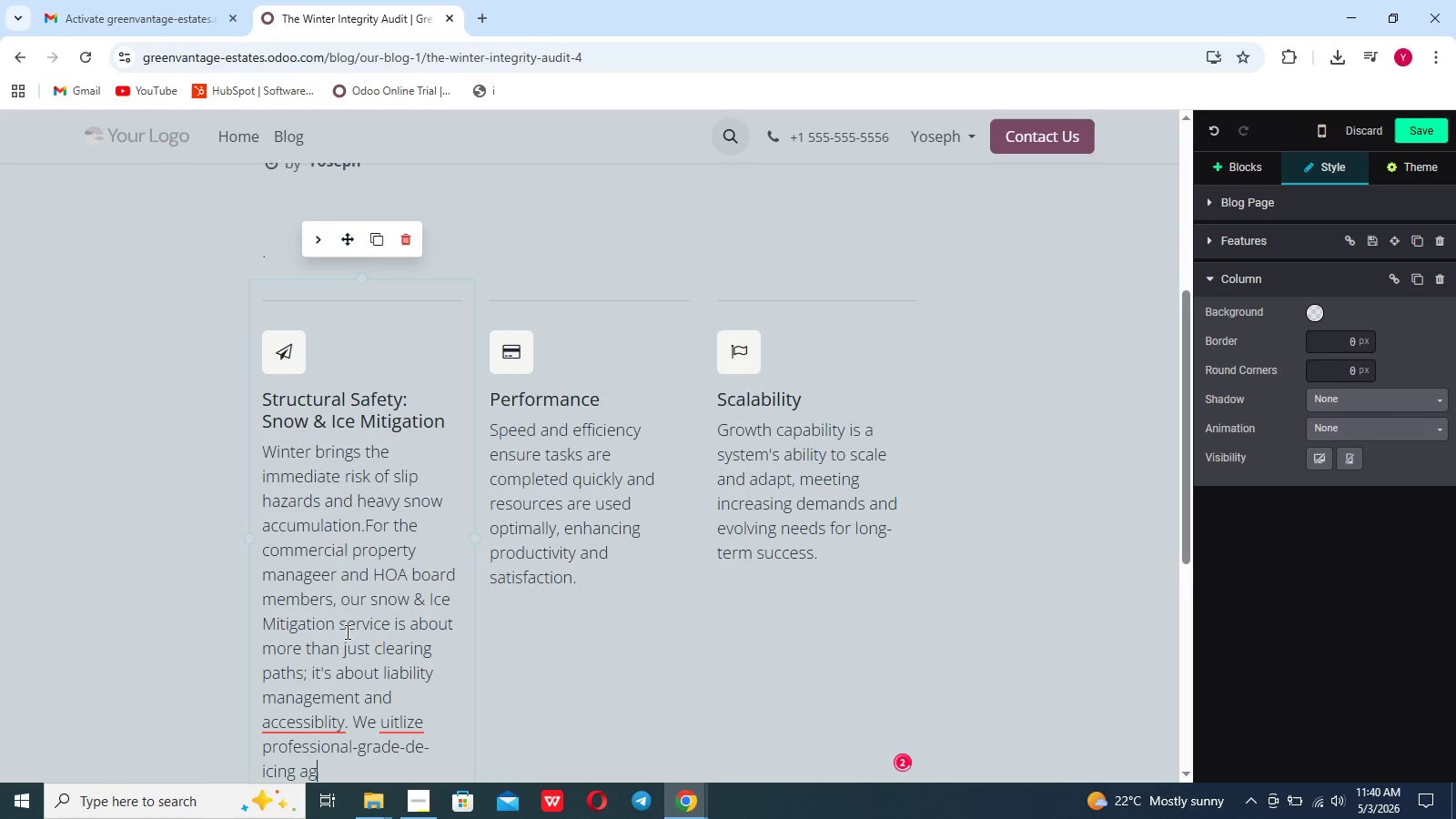 
type(gents tha )
key(Backspace)
type(t are effectiev)
key(Backspace)
key(Backspace)
type(ve at sub-zero tempratures while remi)
key(Backspace)
type(aining)
 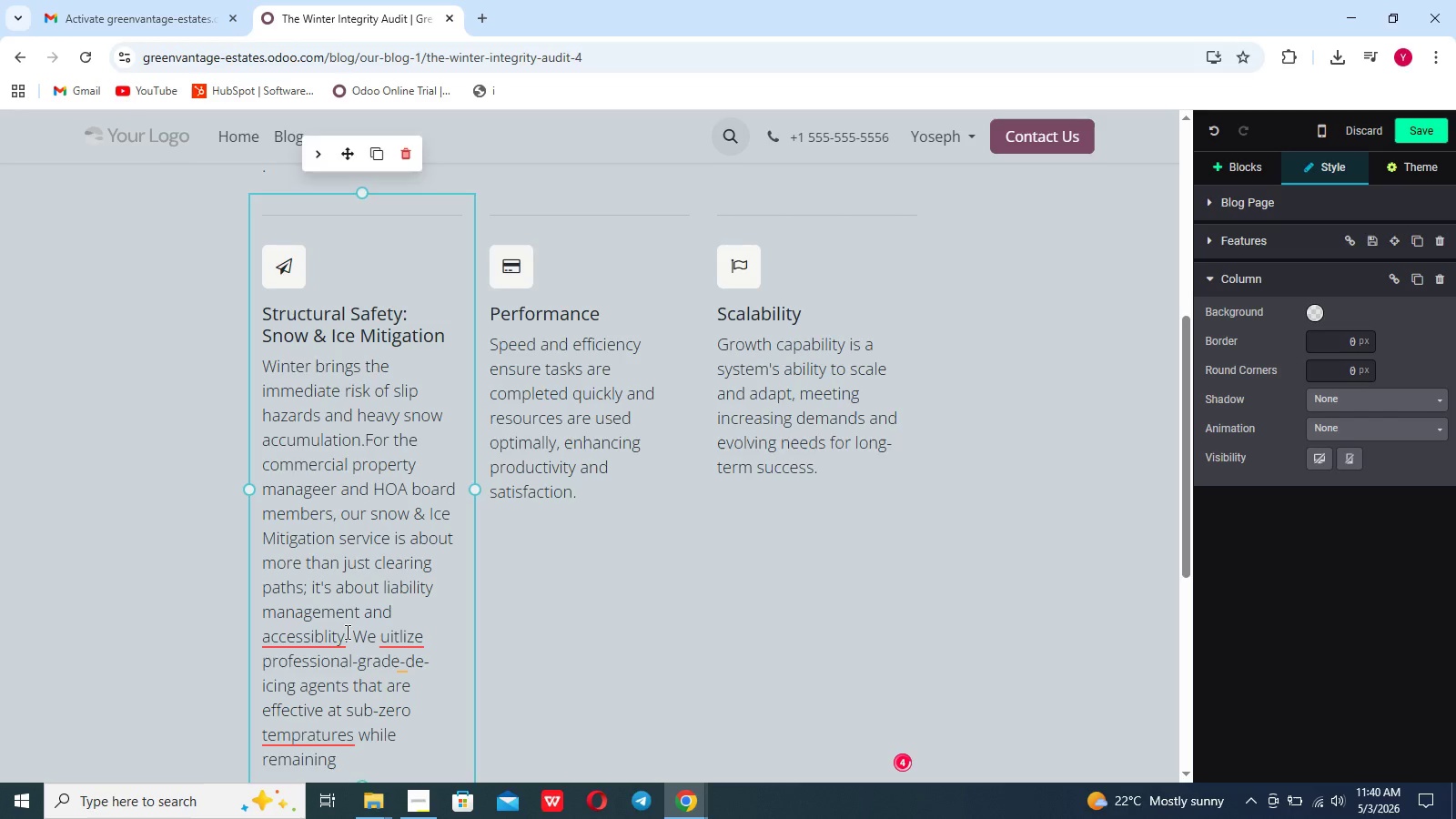 
scroll: coordinate [346, 632], scroll_direction: none, amount: 0.0
 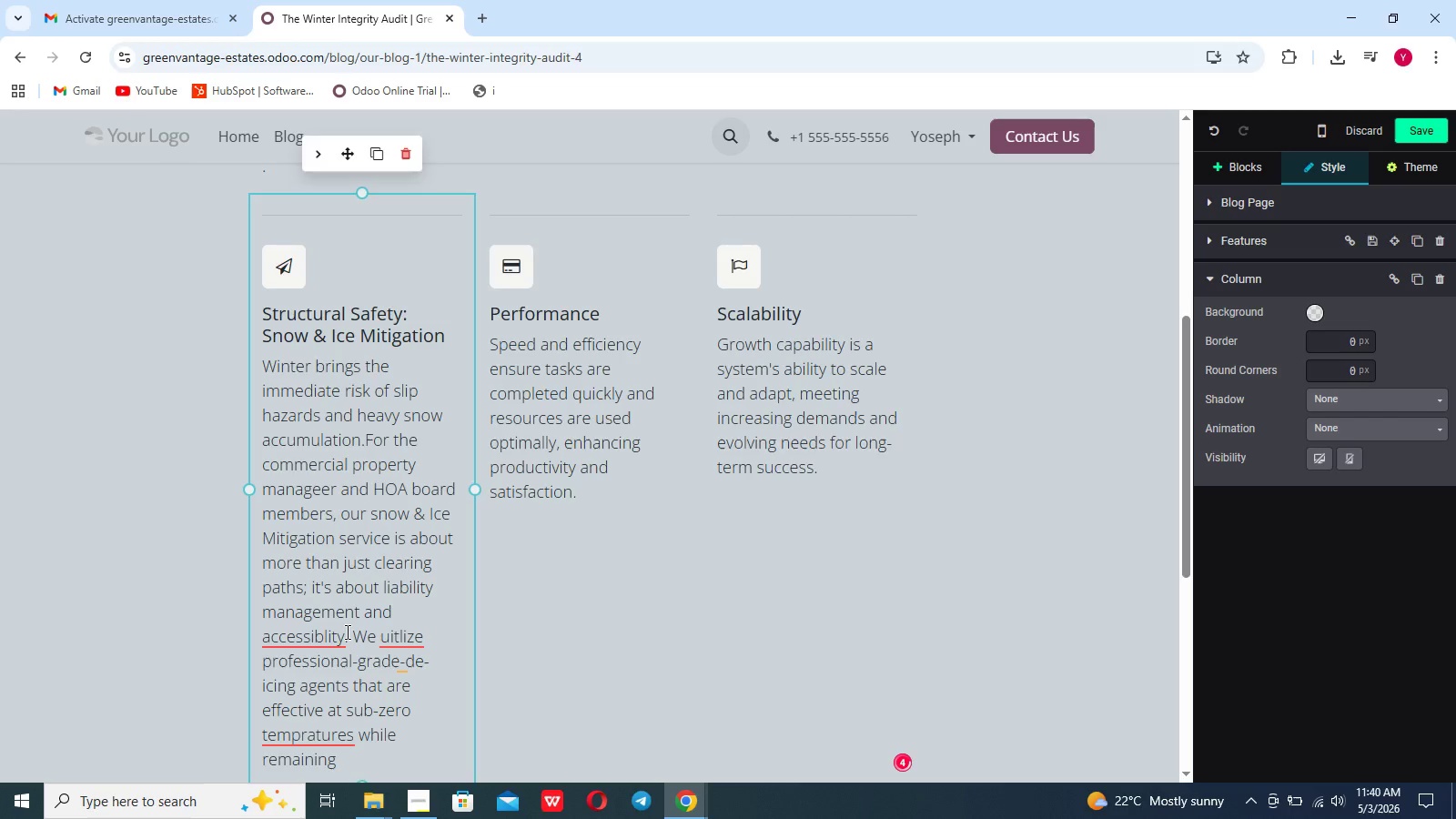 
scroll: coordinate [346, 632], scroll_direction: down, amount: 1.0
 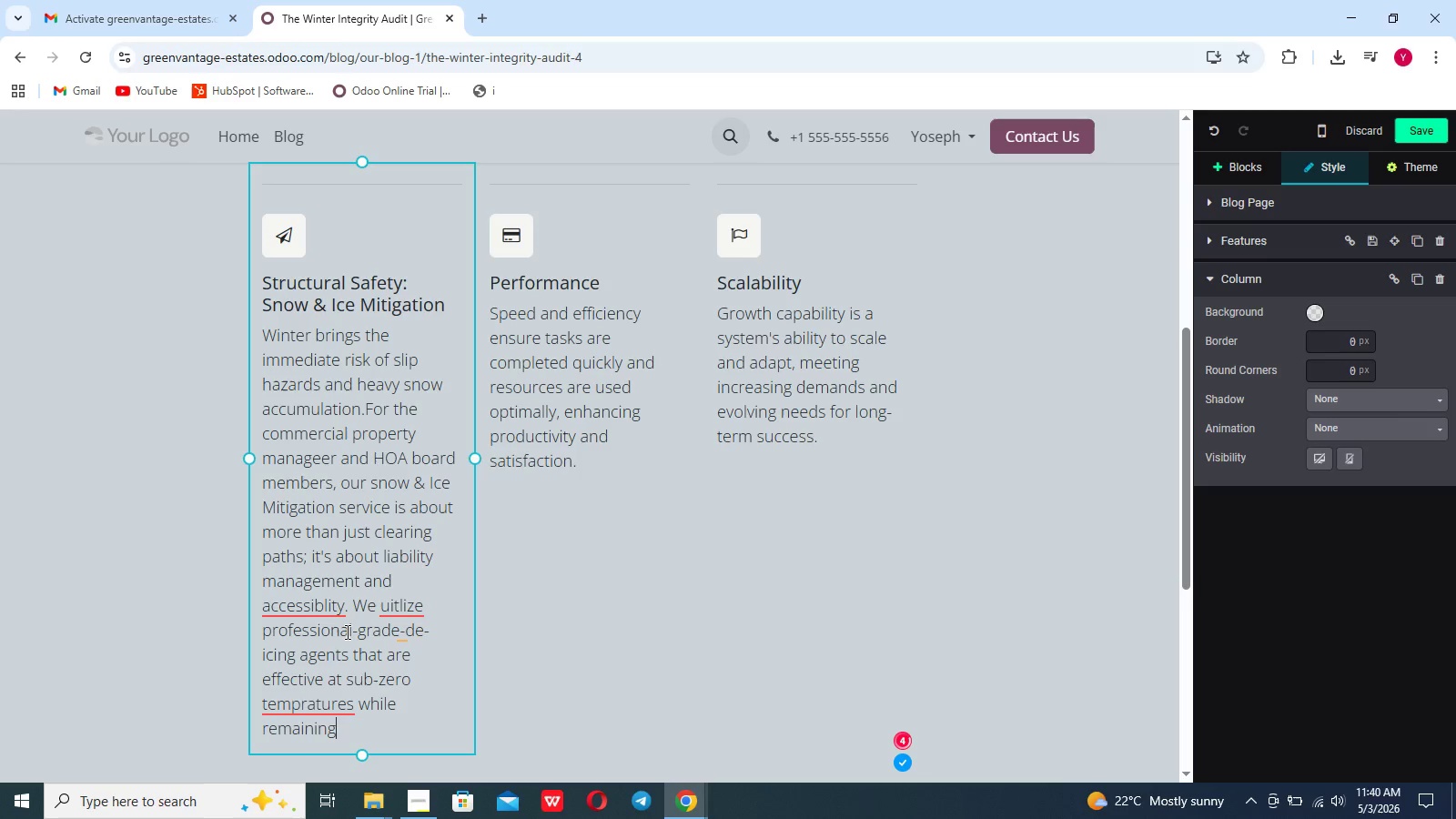 
type(n)
key(Backspace)
type( safe for your hardscapes and surrounding)
 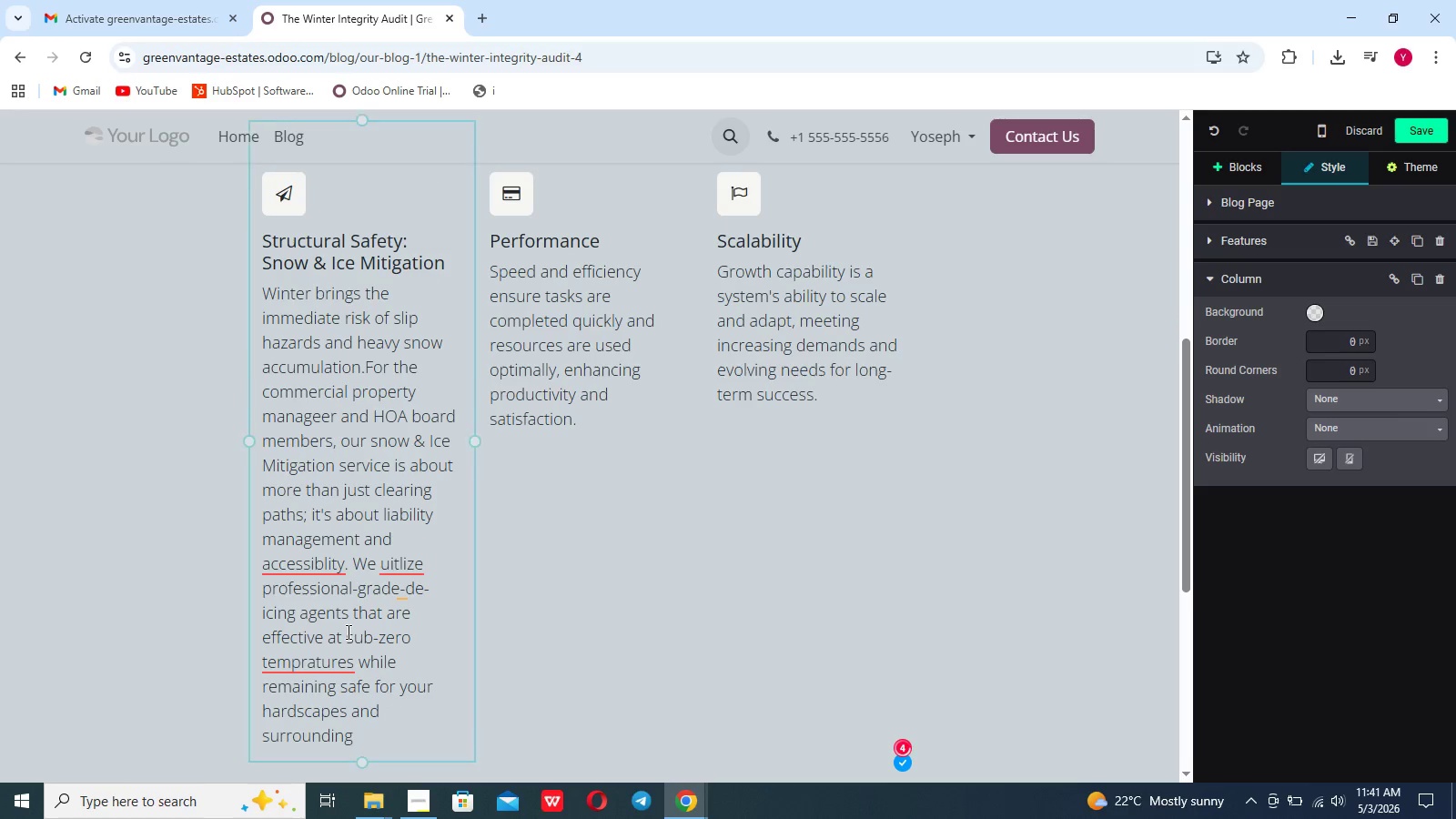 
scroll: coordinate [347, 632], scroll_direction: down, amount: 1.0
 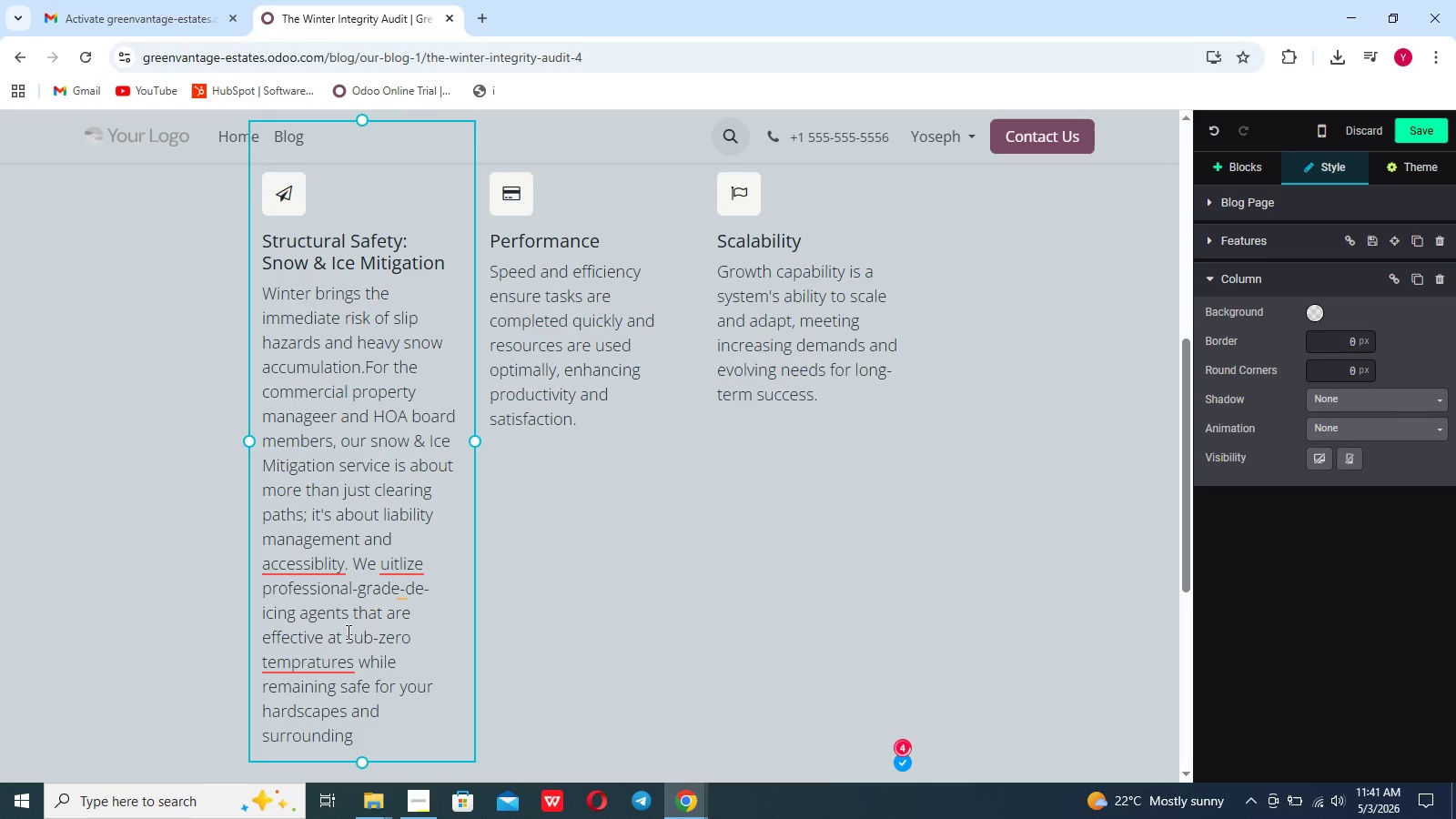 
type( landscaping)
 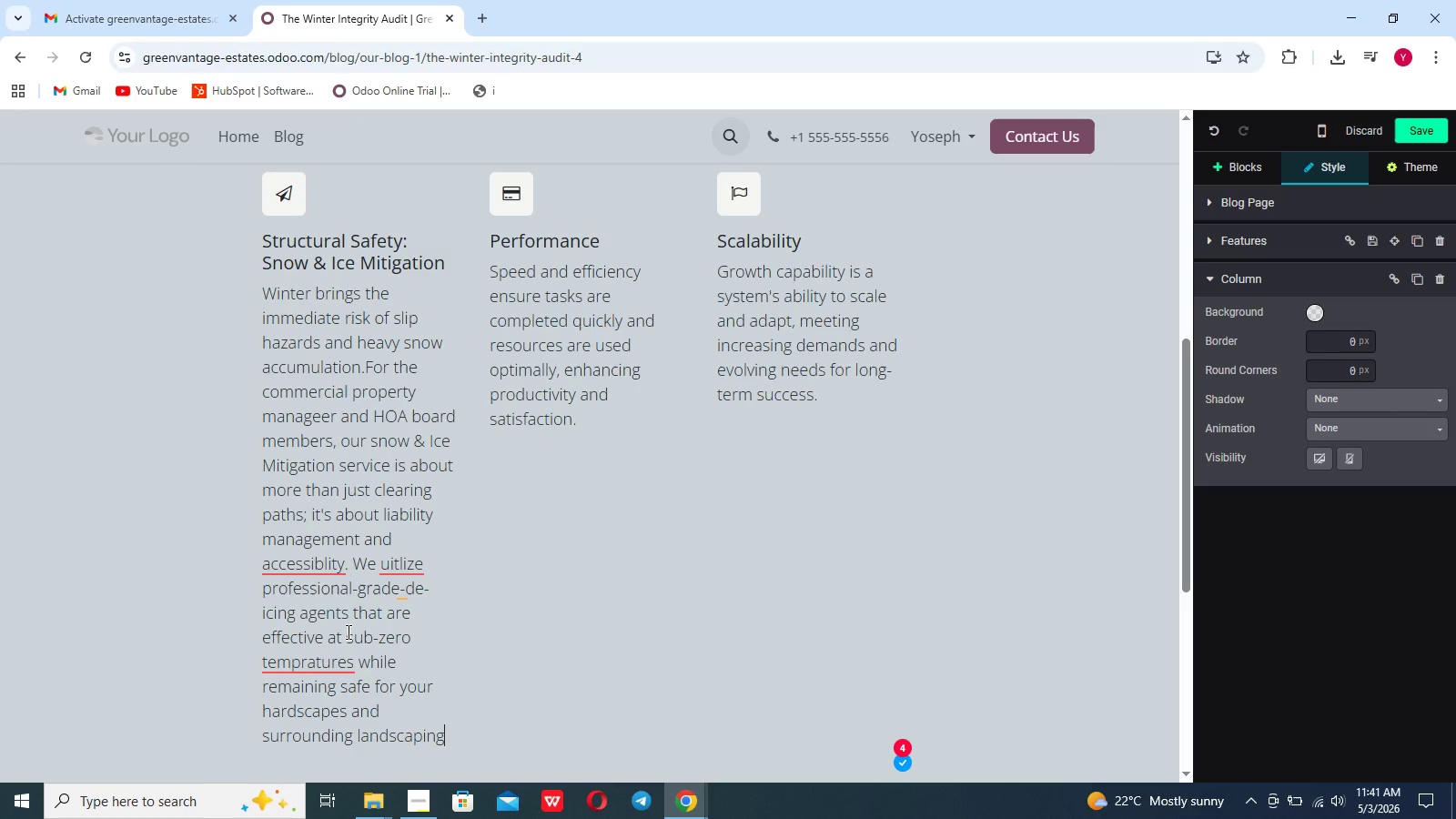 
key(Period)
 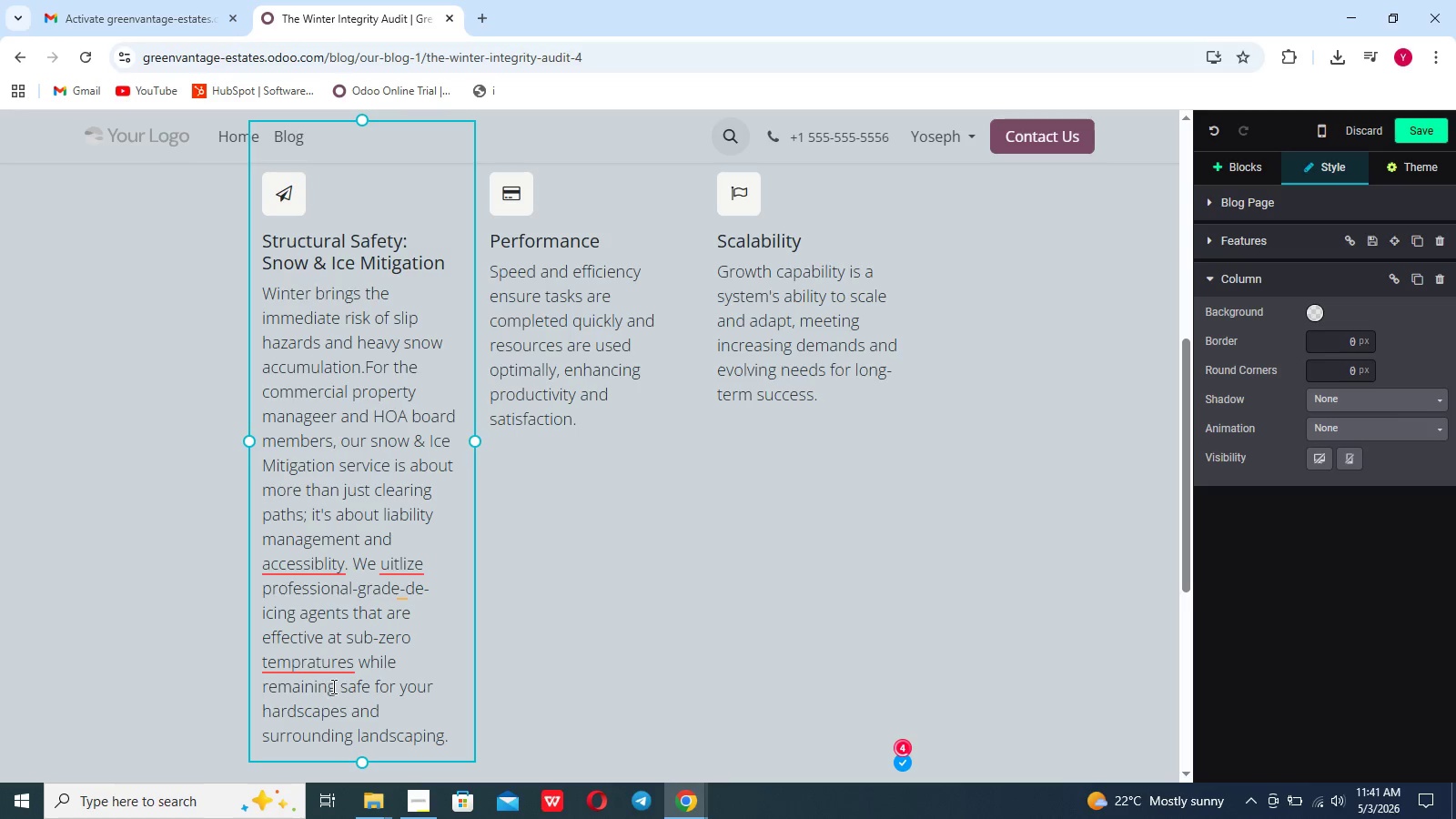 
left_click([328, 666])
 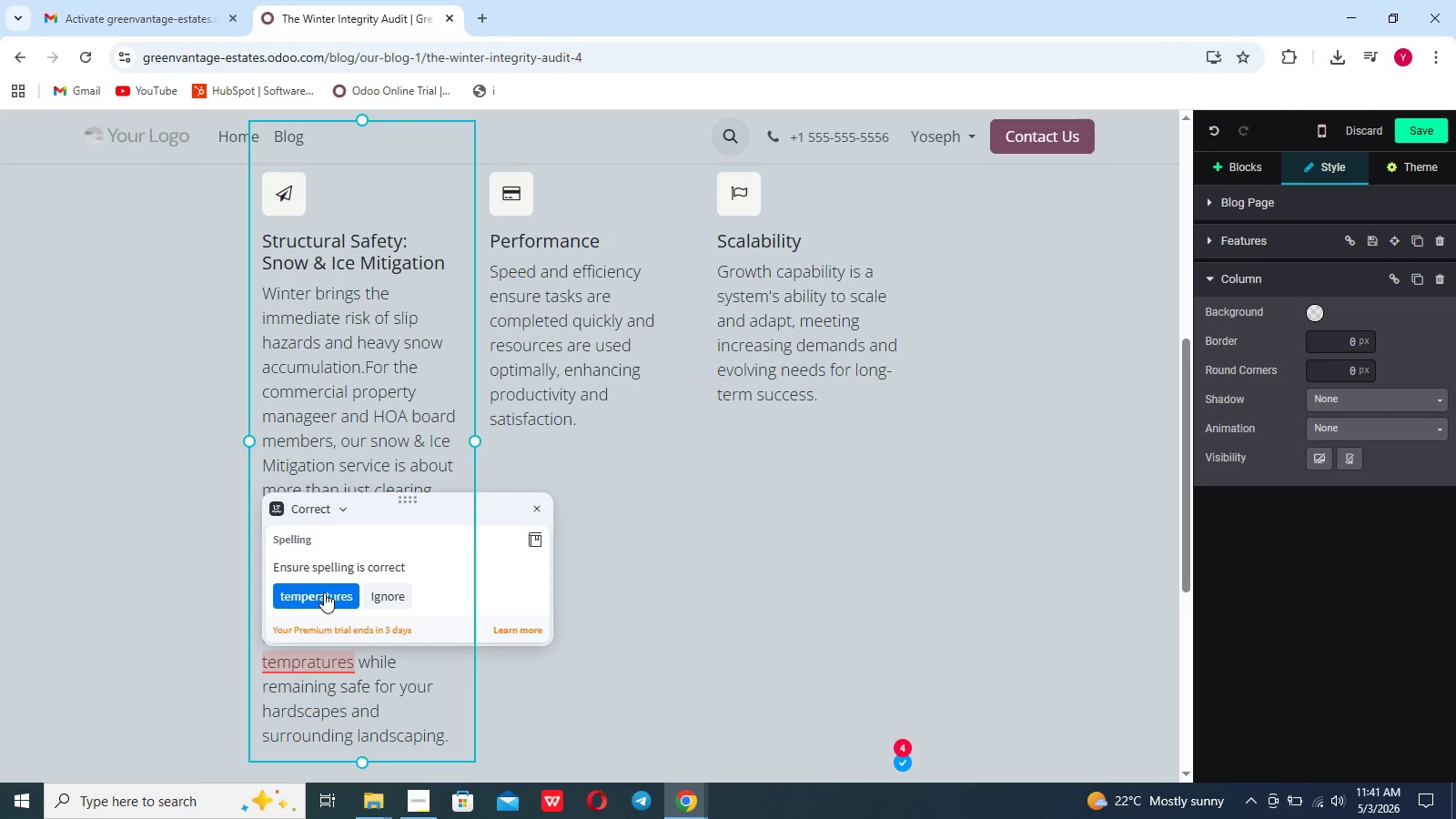 
left_click([324, 592])
 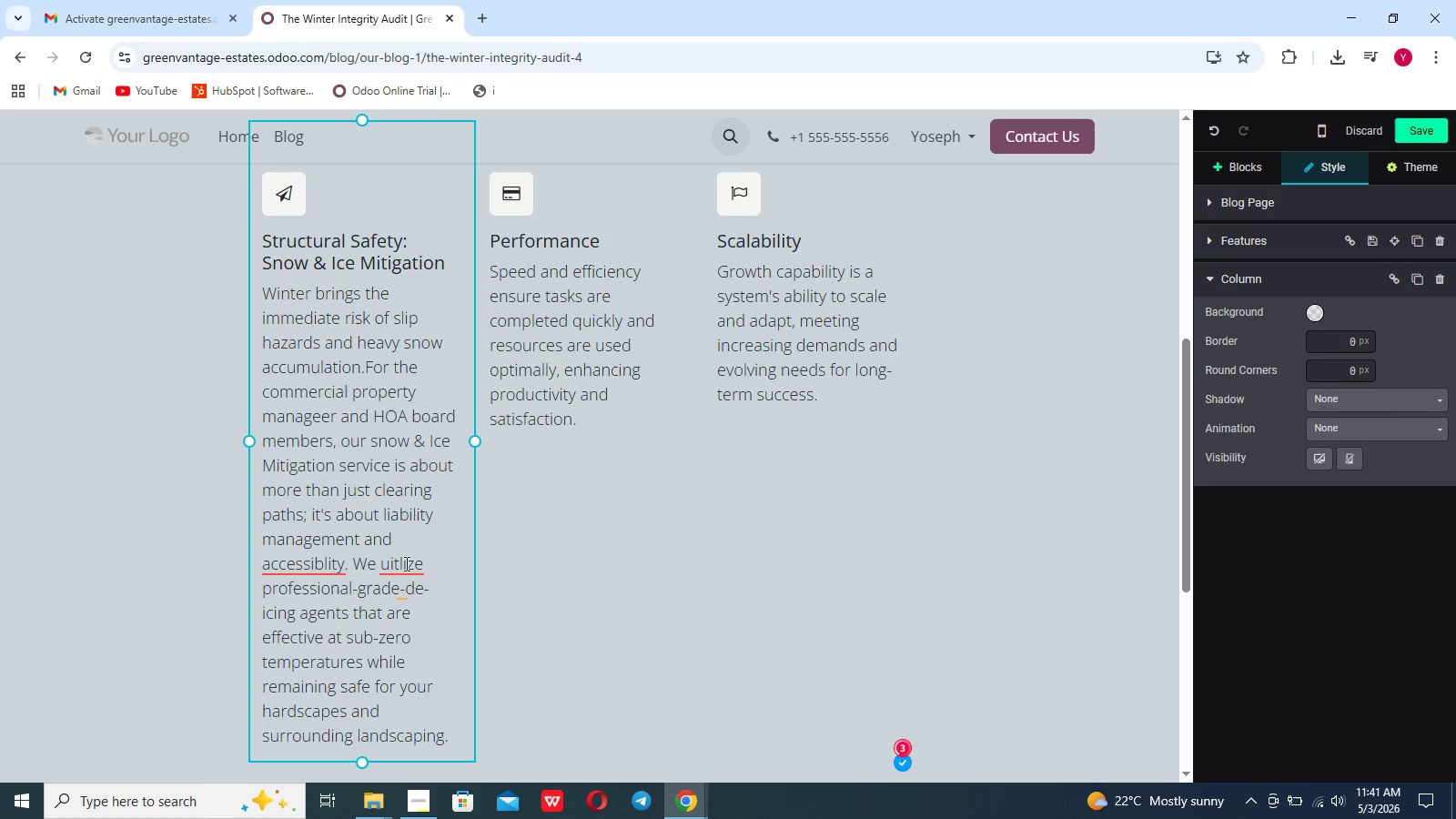 
left_click([405, 563])
 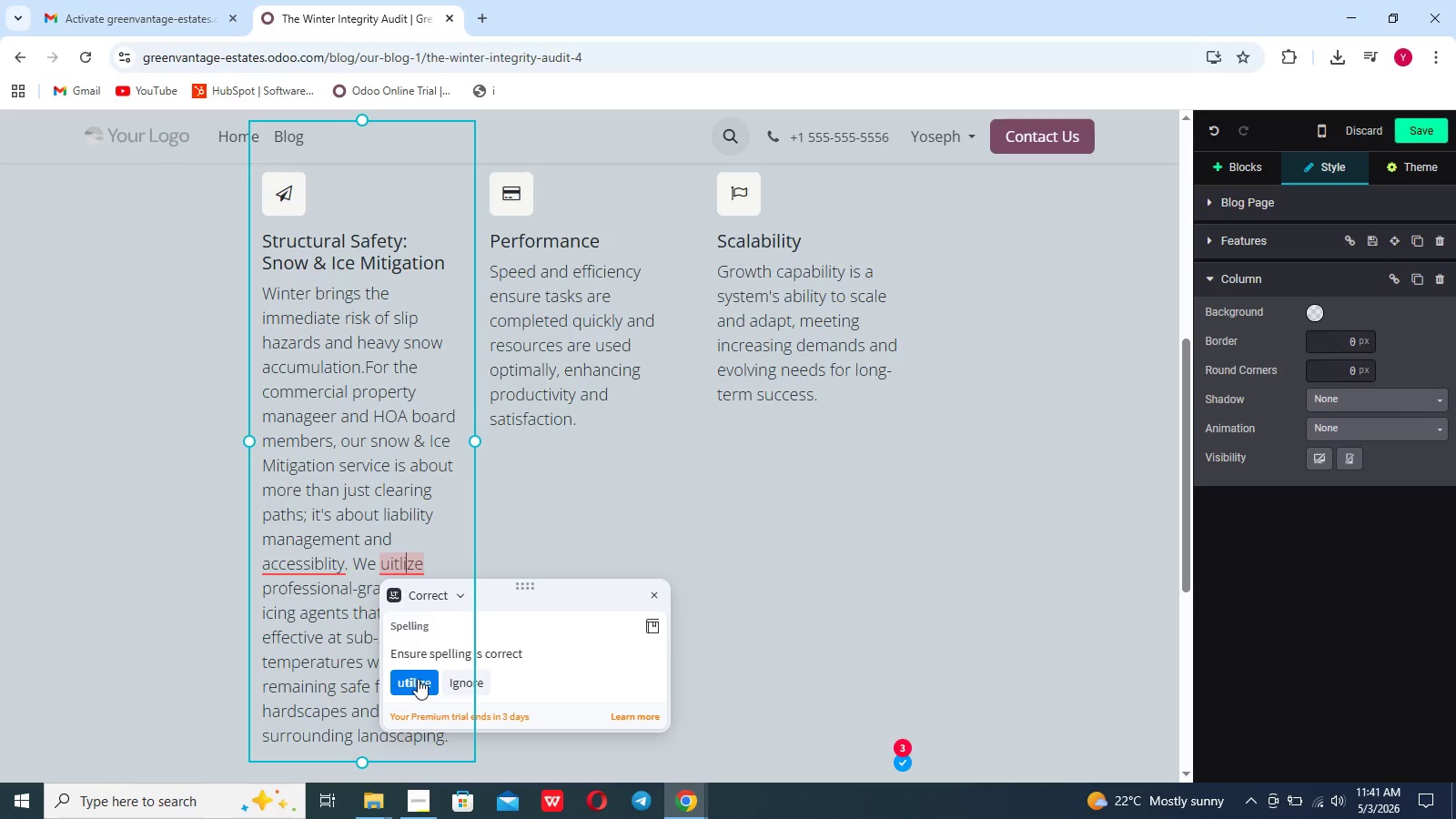 
left_click([418, 679])
 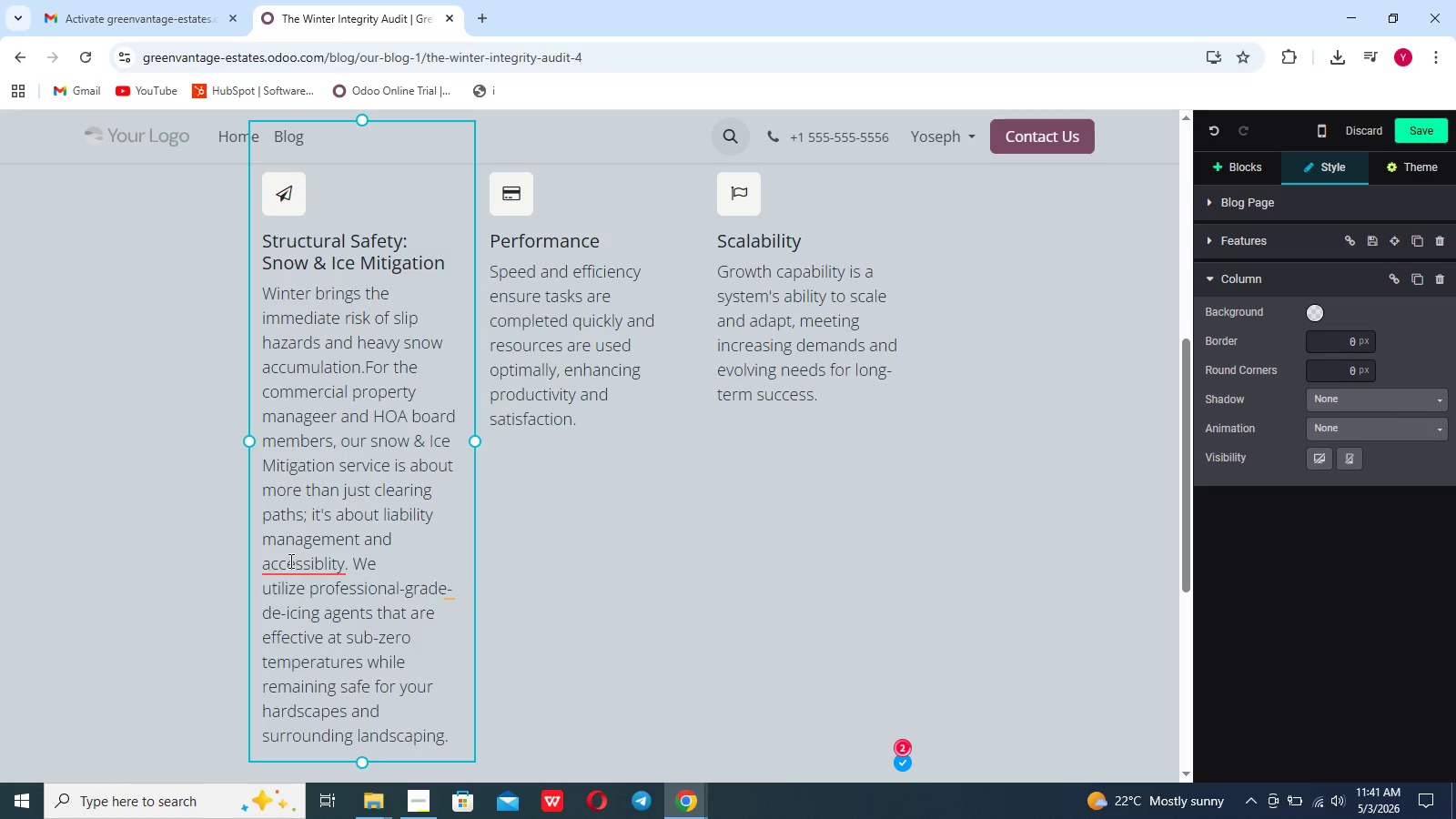 
left_click([289, 561])
 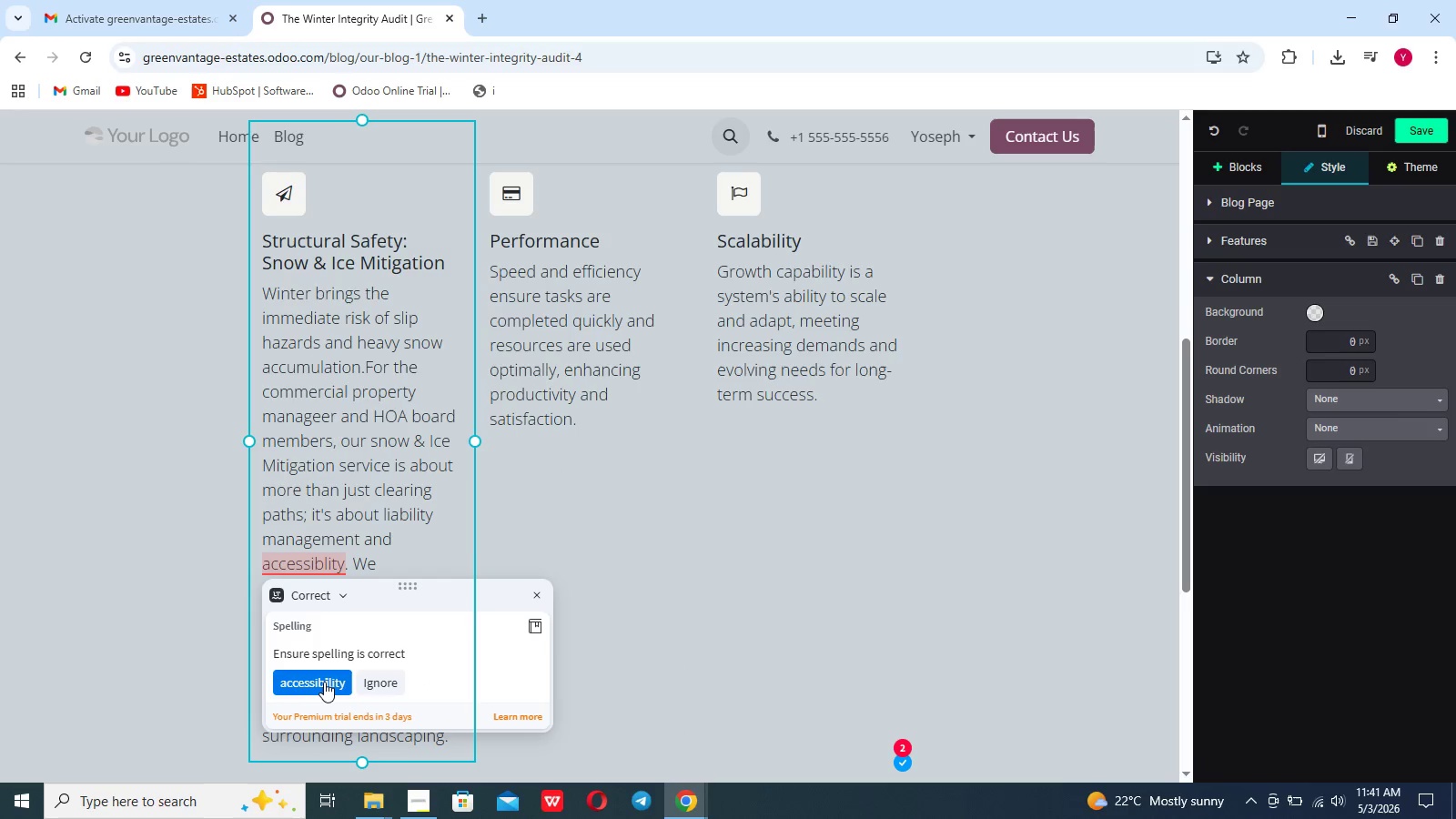 
left_click([324, 682])
 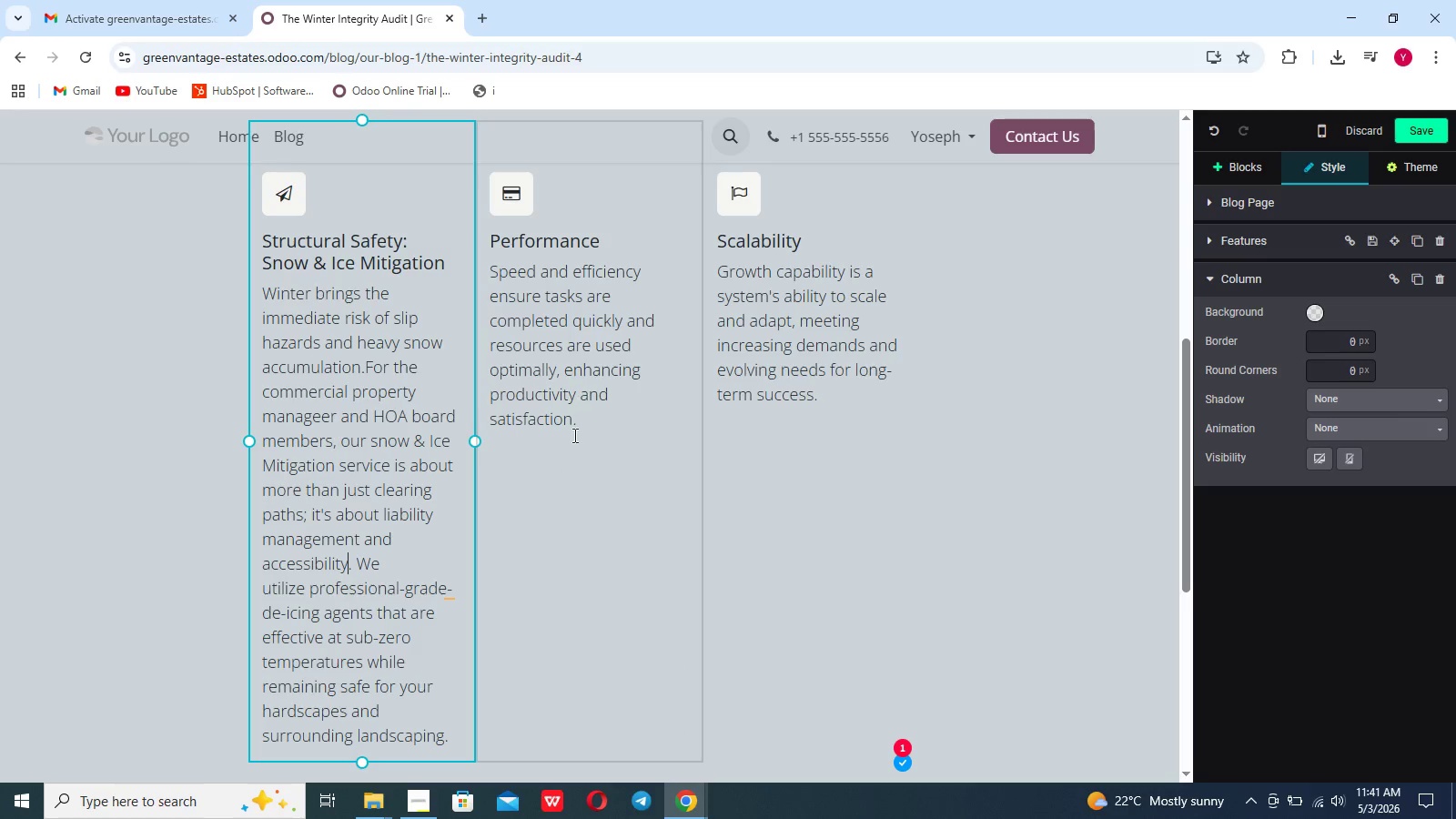 
left_click_drag(start_coordinate=[574, 435], to_coordinate=[494, 258])
 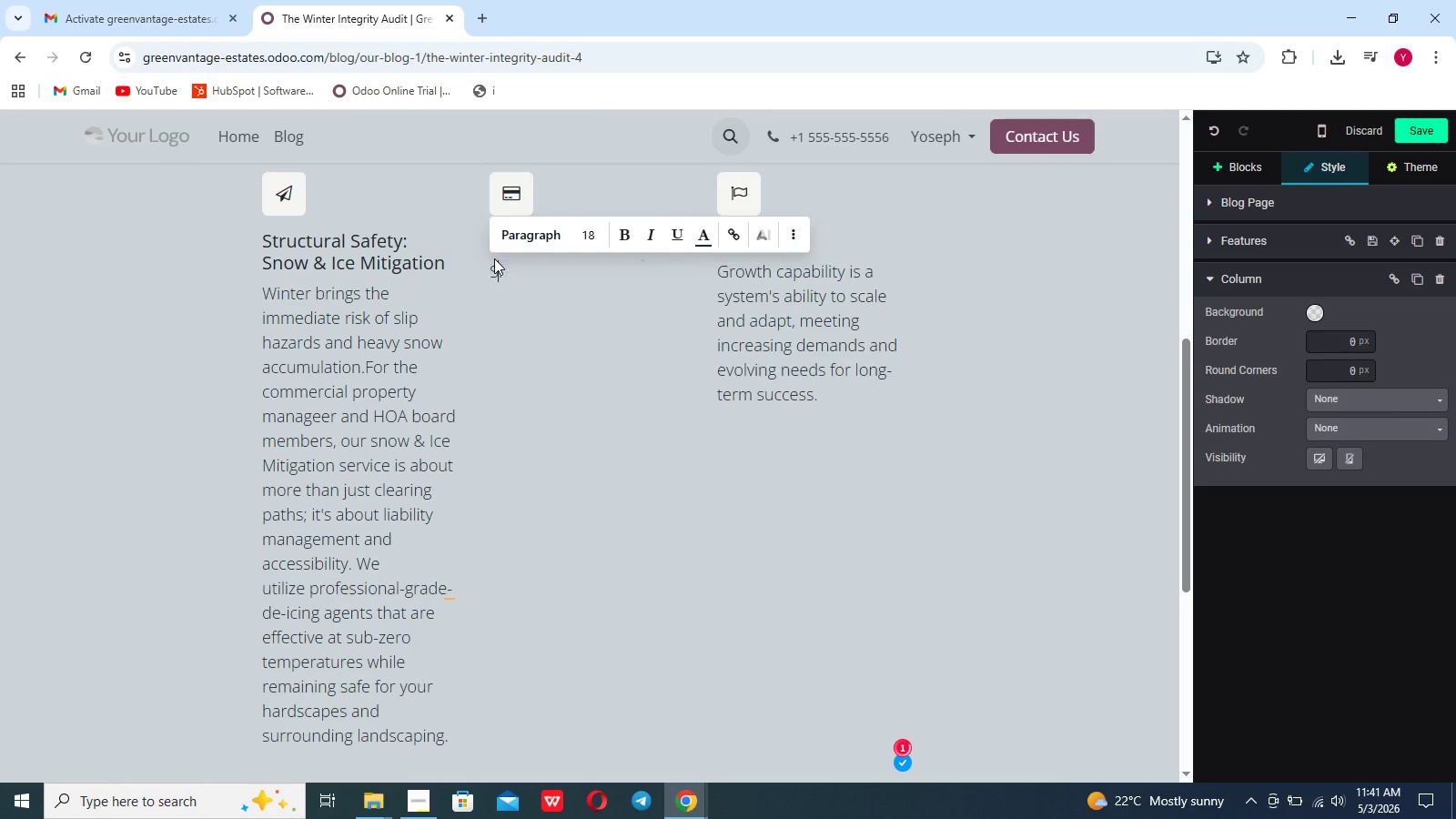 
key(Backspace)
key(Backspace)
key(Backspace)
key(Backspace)
key(Backspace)
key(Backspace)
key(Backspace)
key(Backspace)
key(Backspace)
key(Backspace)
key(Backspace)
key(Backspace)
key(Backspace)
key(Backspace)
type(Aquatic[PageDown])
 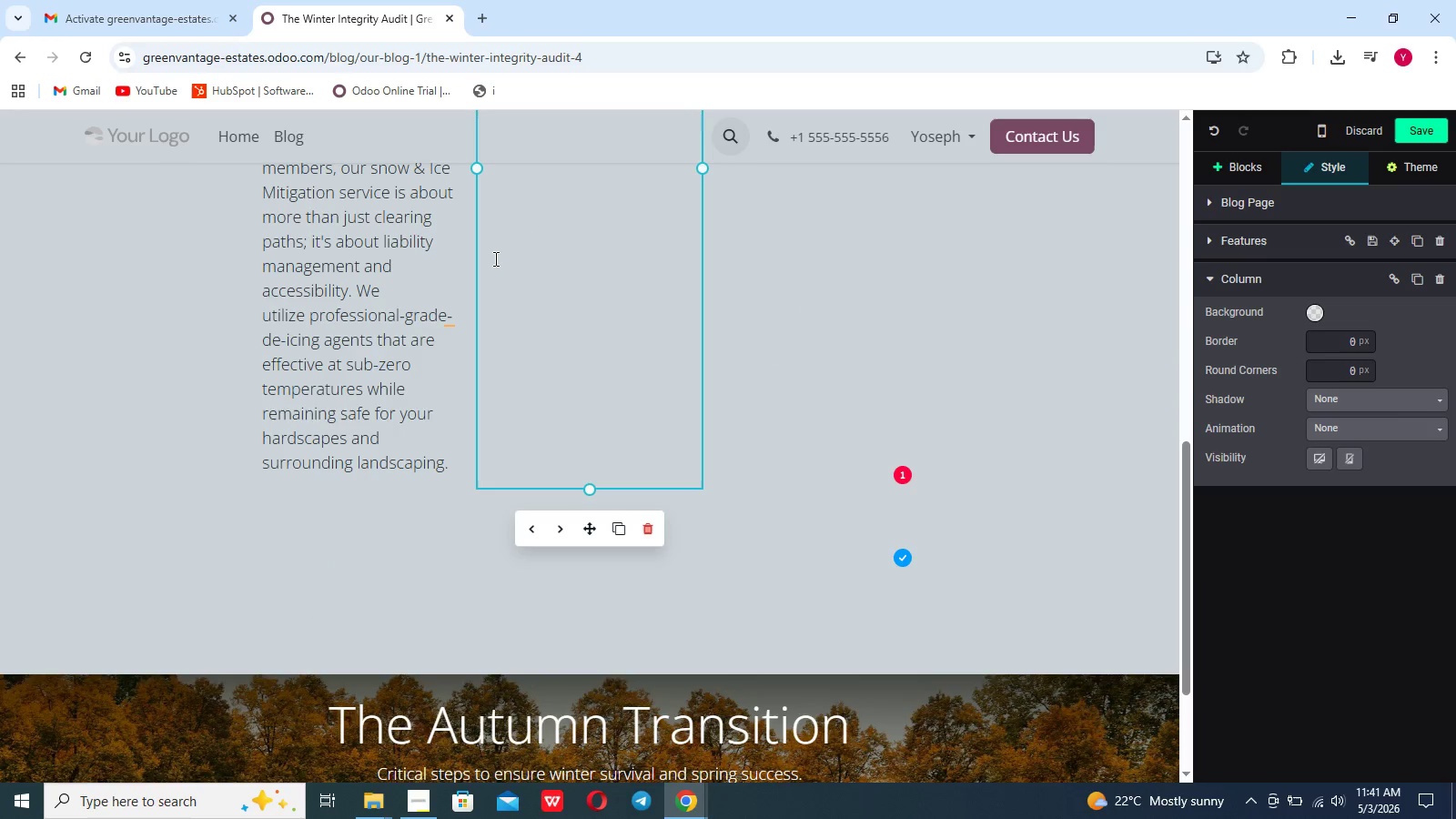 
scroll: coordinate [494, 258], scroll_direction: up, amount: 10.0
 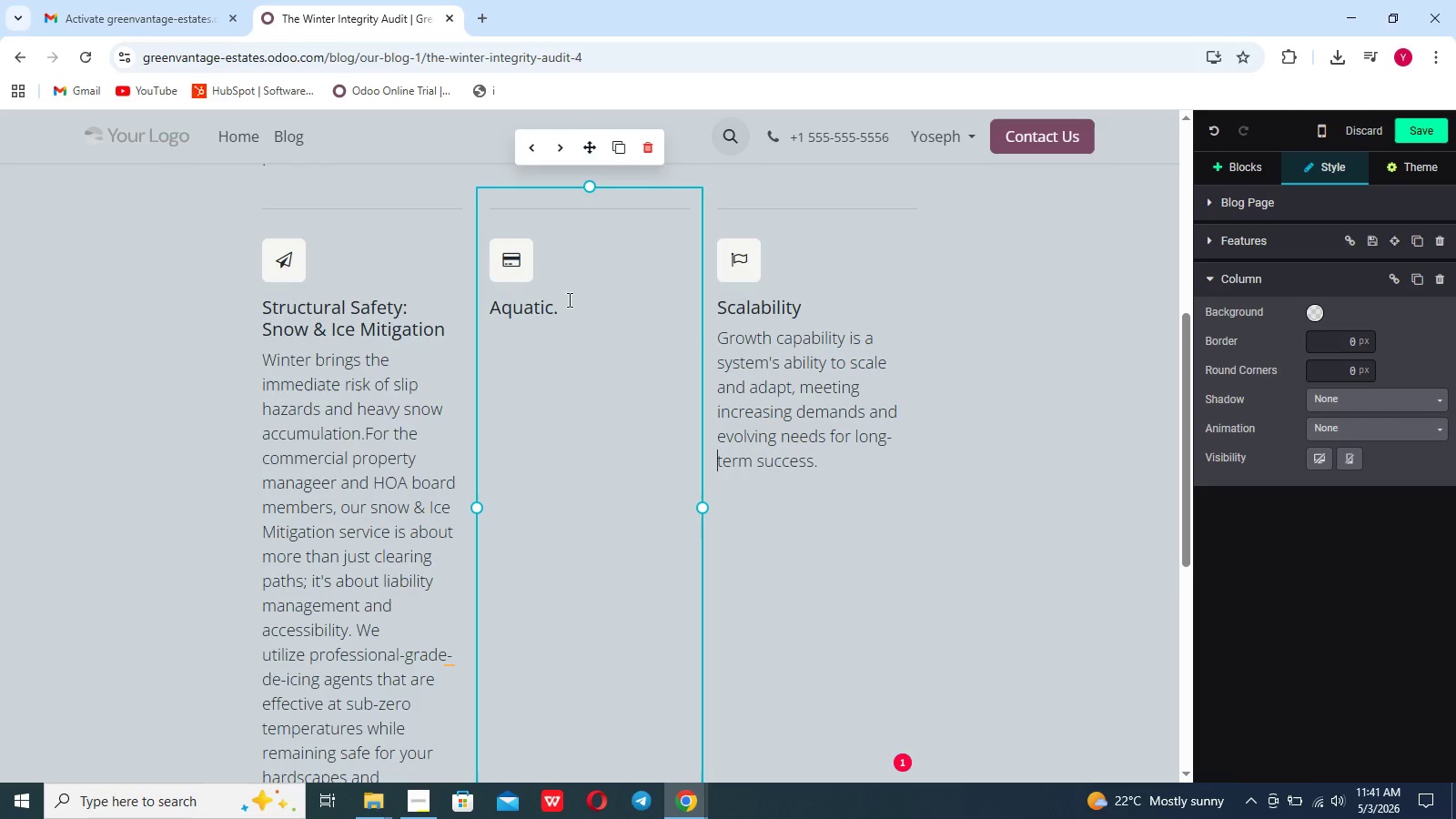 
left_click([568, 299])
 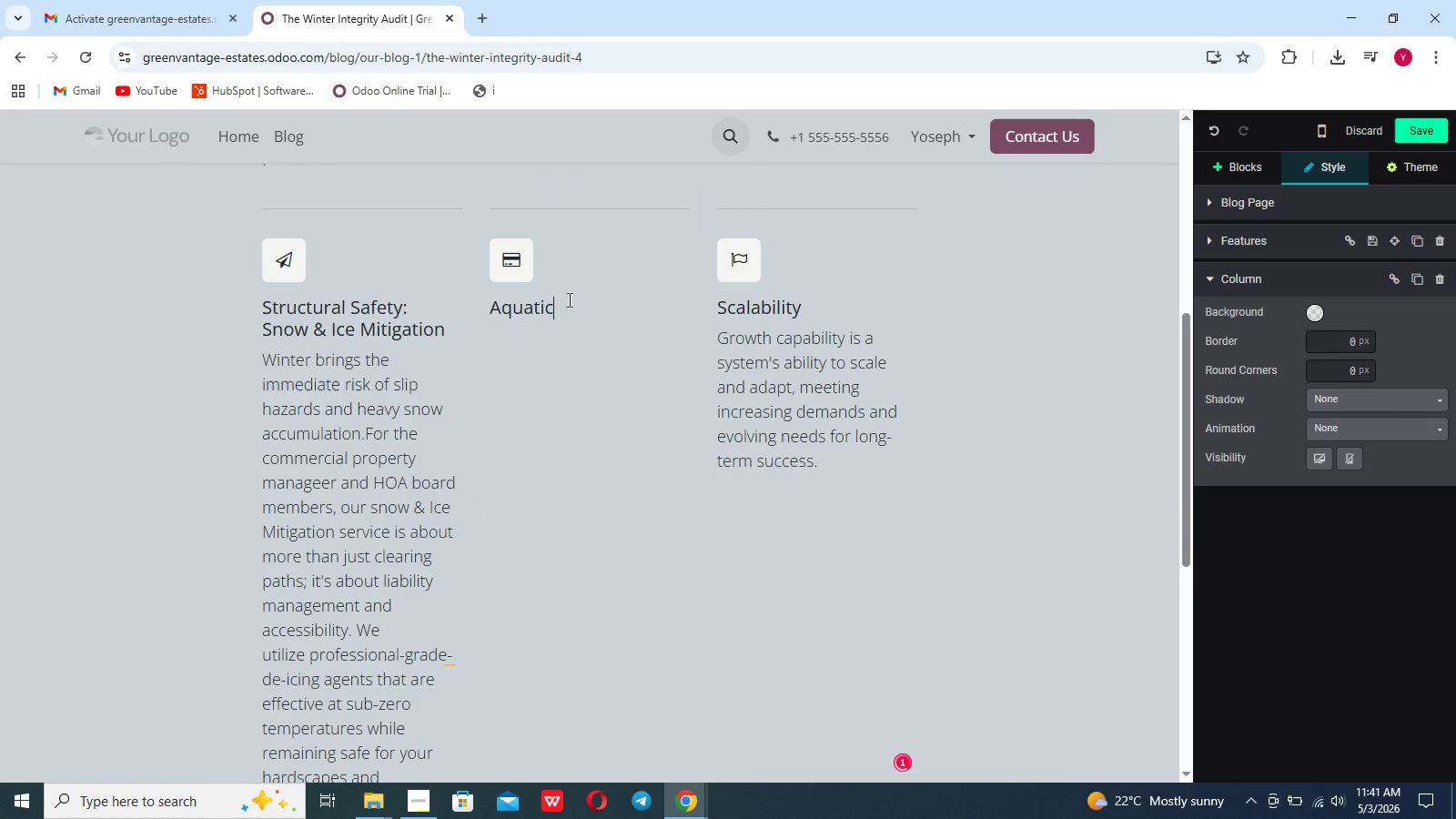 
key(Backspace)
type( Integrity: Mid-Winter Pool Inspection)
 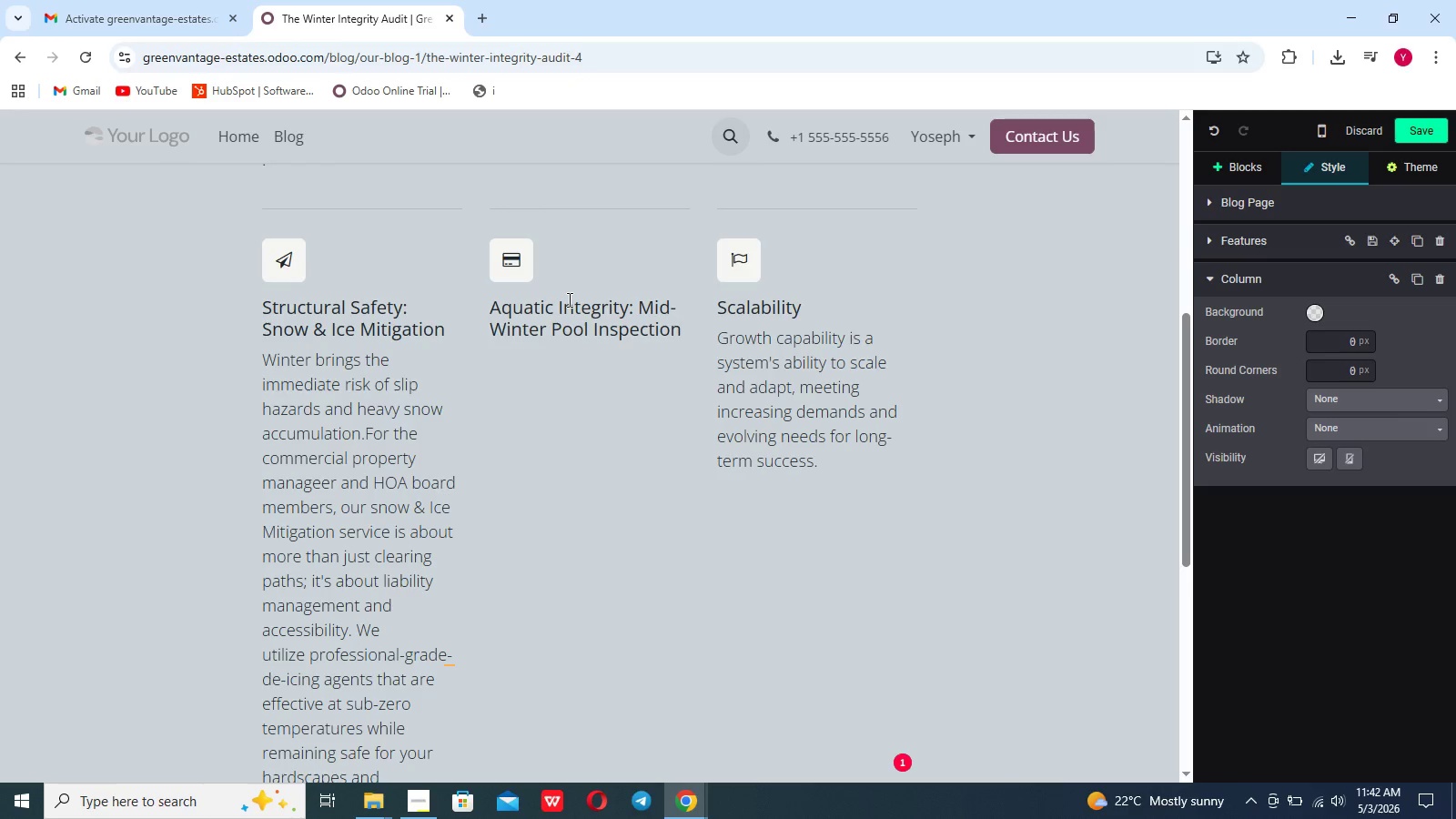 
key(Enter)
 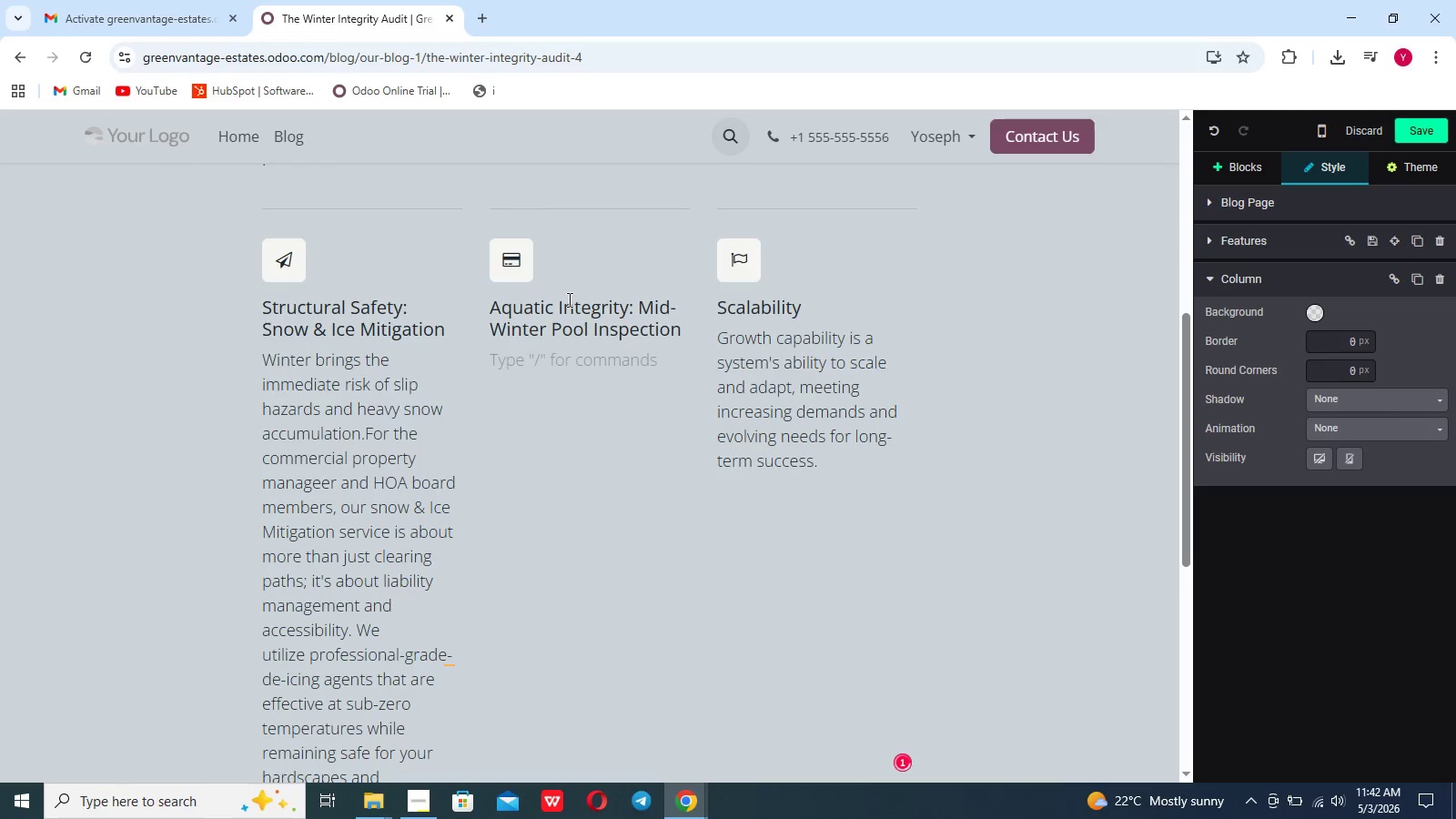 
type(Even after winter)
 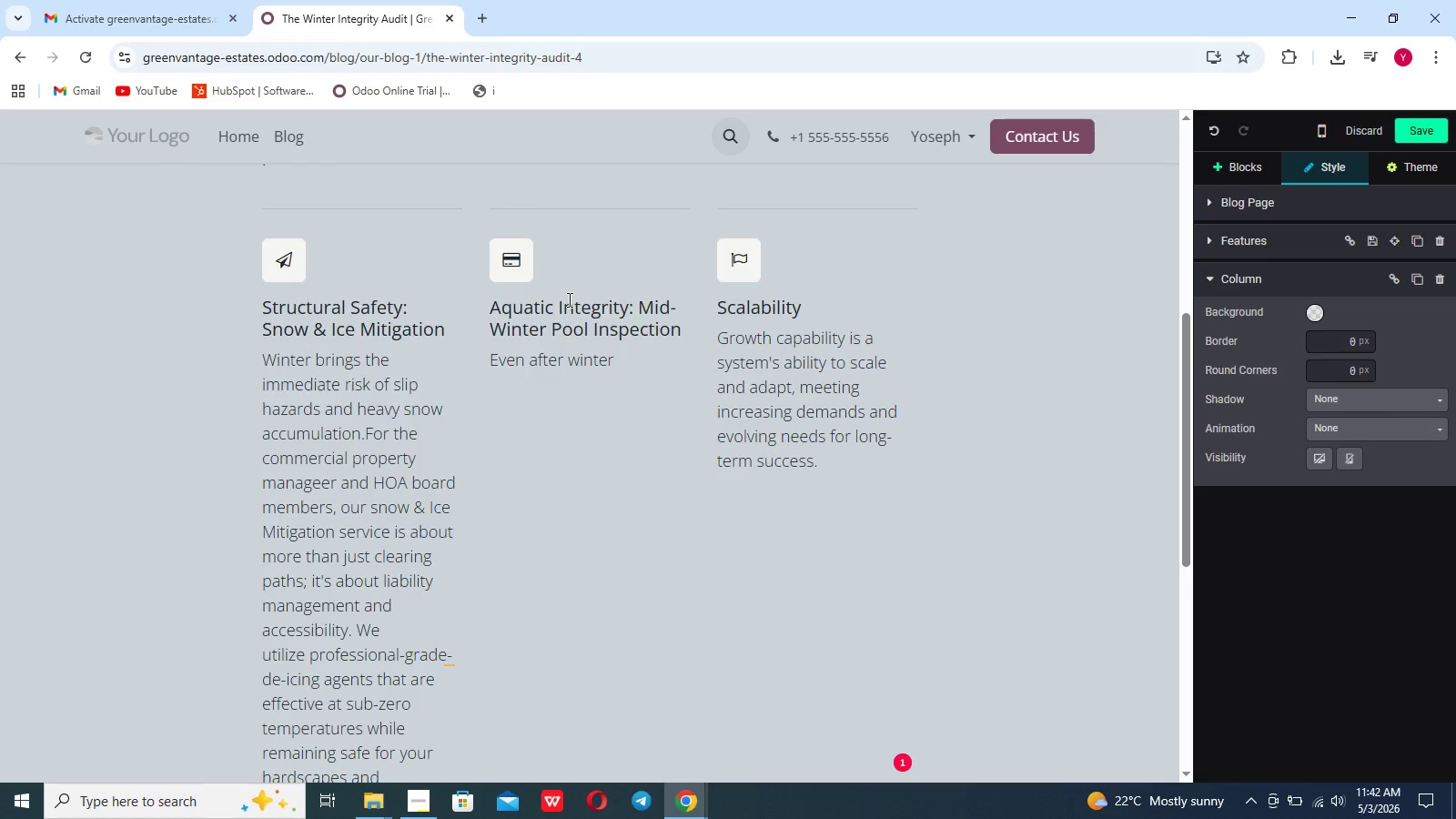 
wait(6.62)
 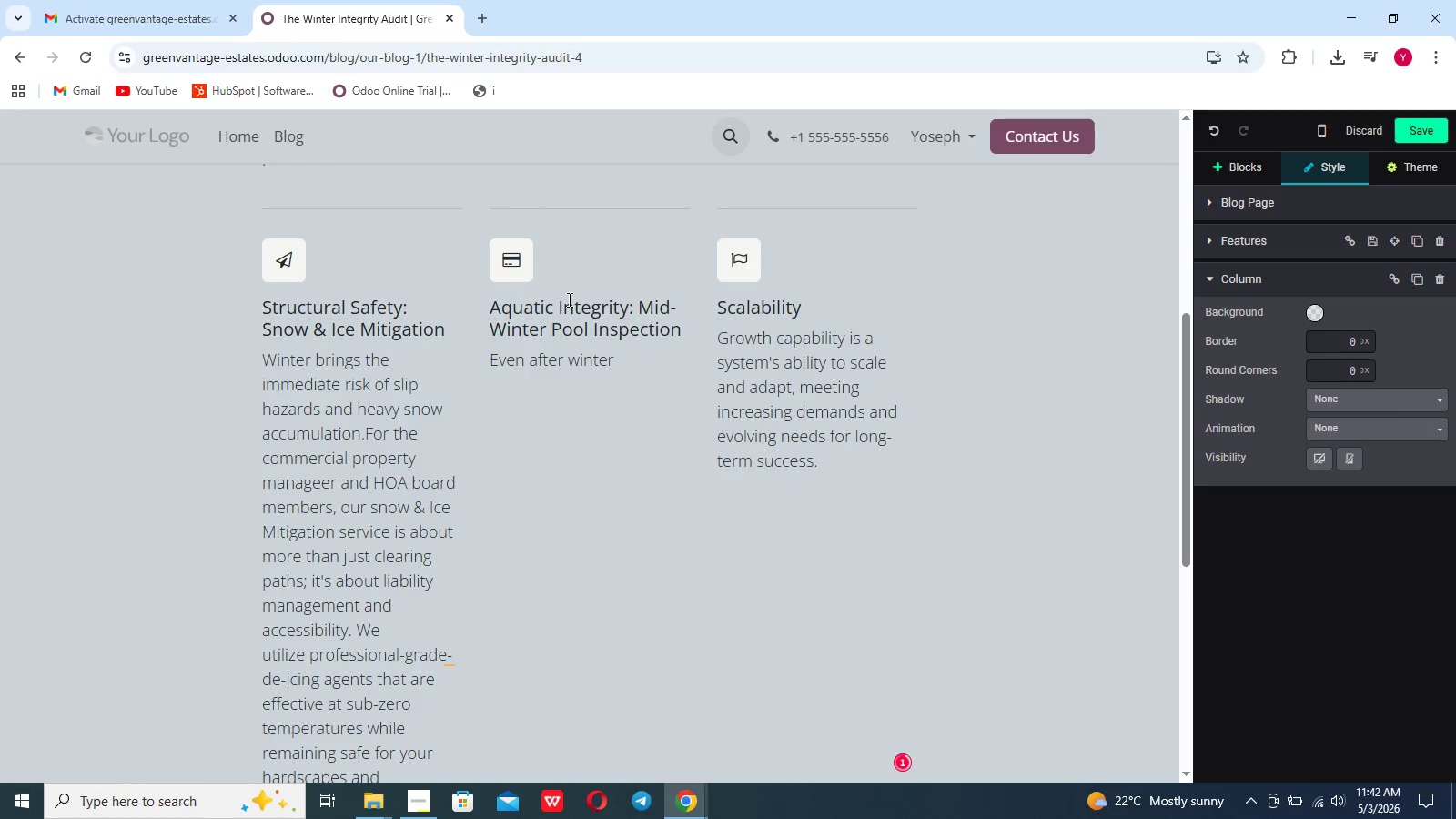 
type(ia)
key(Backspace)
type(x)
key(Backspace)
type(zation )
key(Backspace)
type(, static systems need mniti)
key(Backspace)
key(Backspace)
key(Backspace)
key(Backspace)
type(onitoring)
 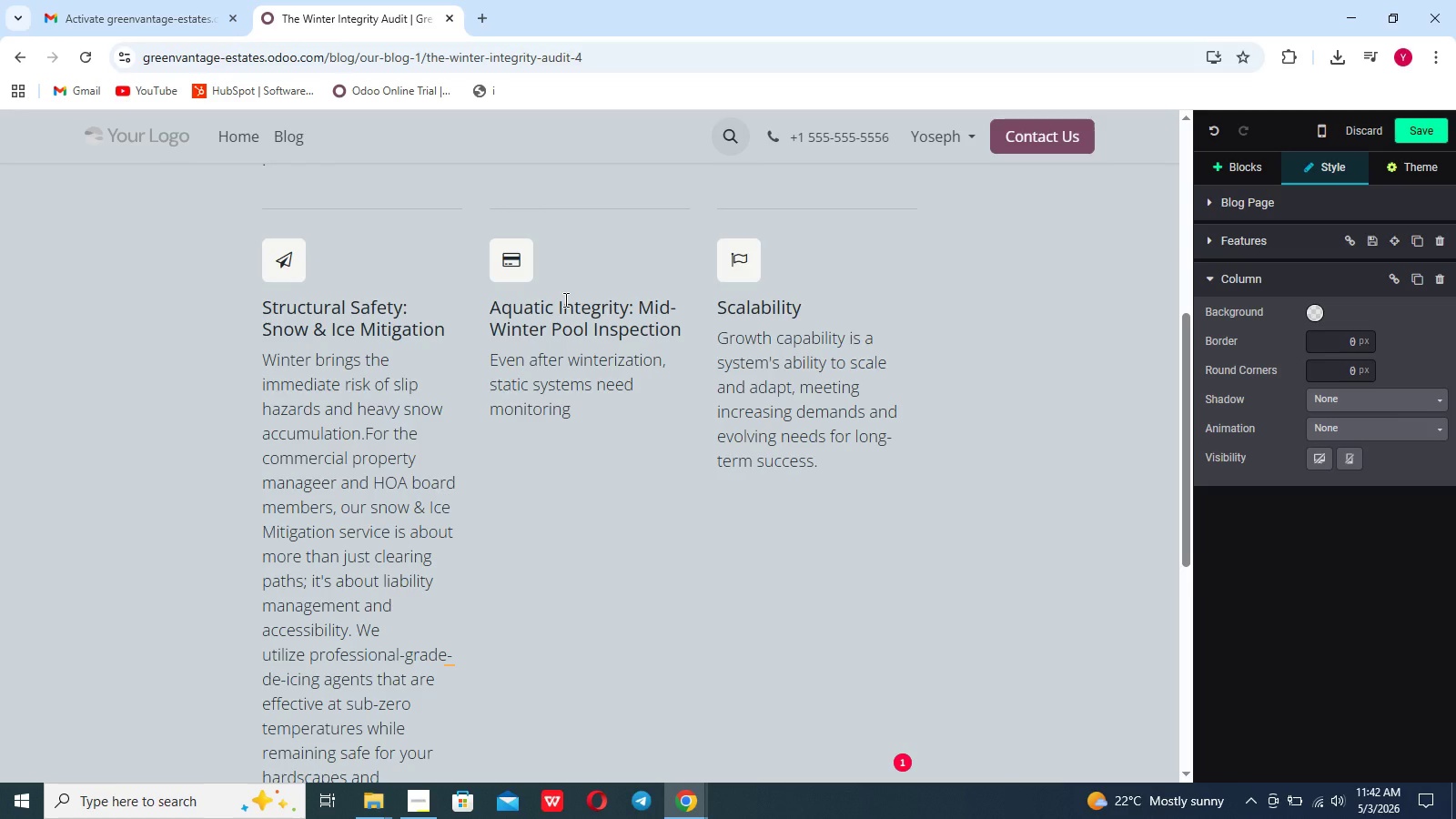 
wait(5.2)
 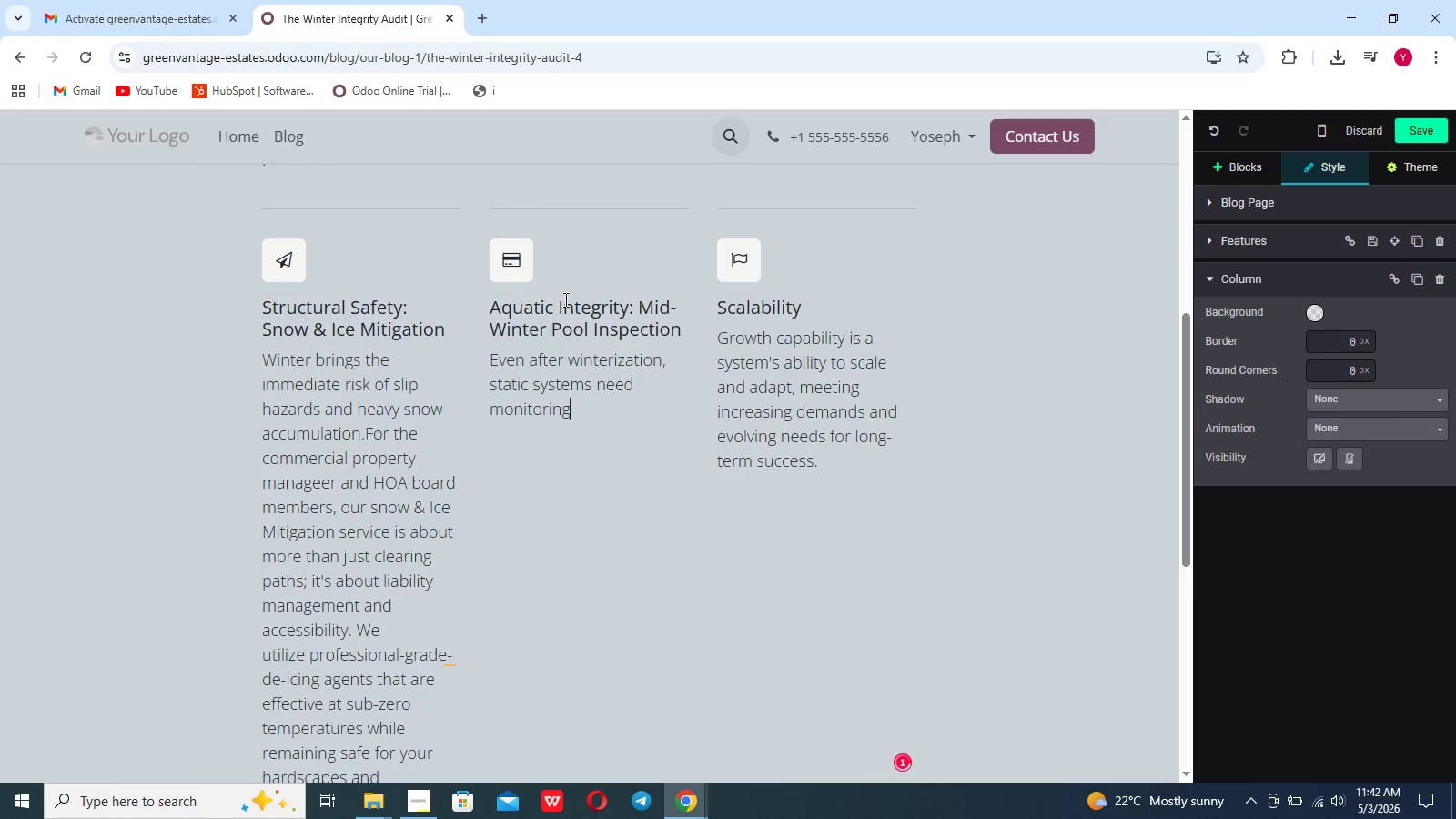 
type(. For Lucury estate owners,our mid-)
 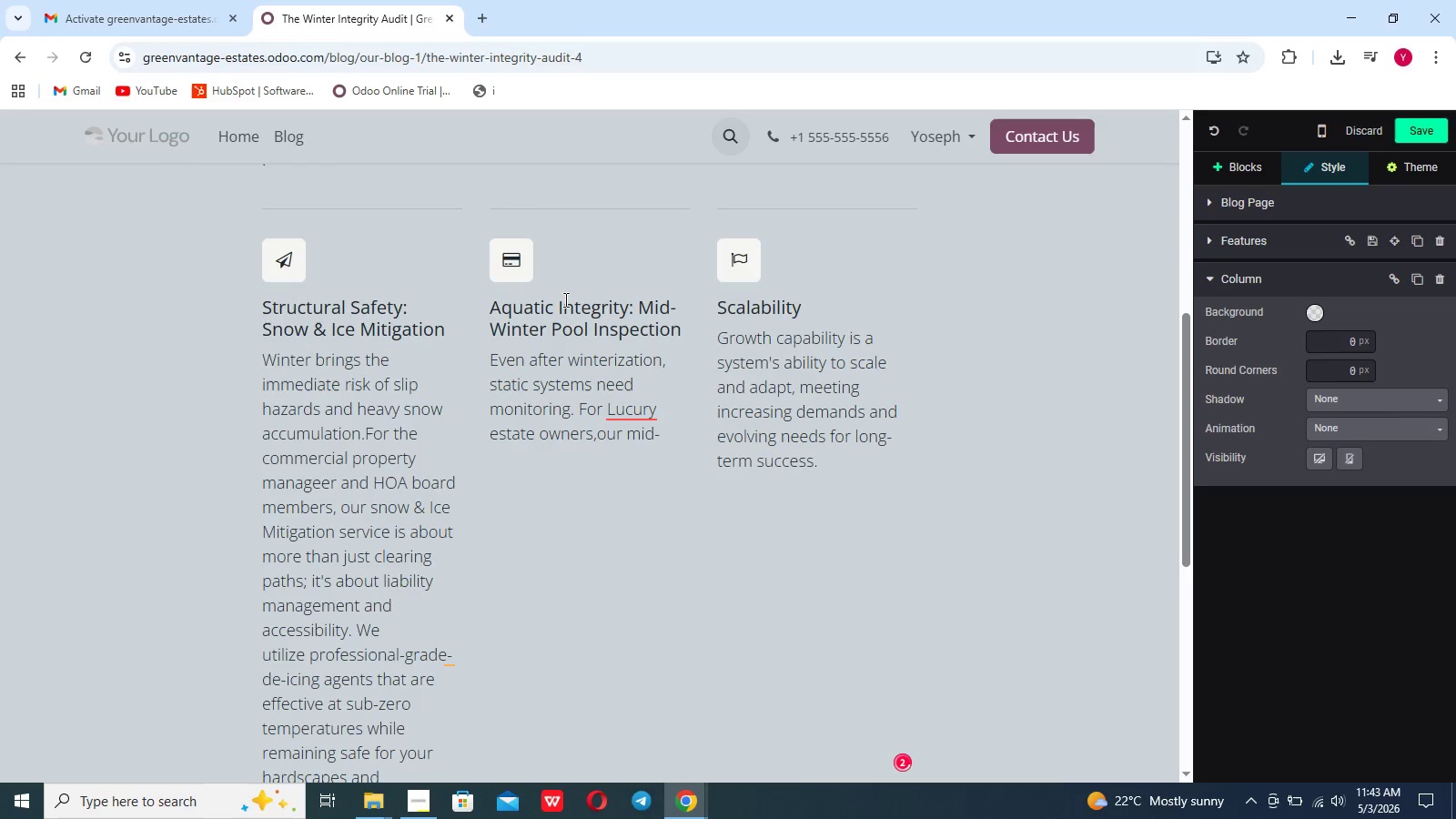 
type(winter check ideni)
key(Backspace)
type(tifies inci)
key(Backspace)
key(Backspace)
type(visib)
 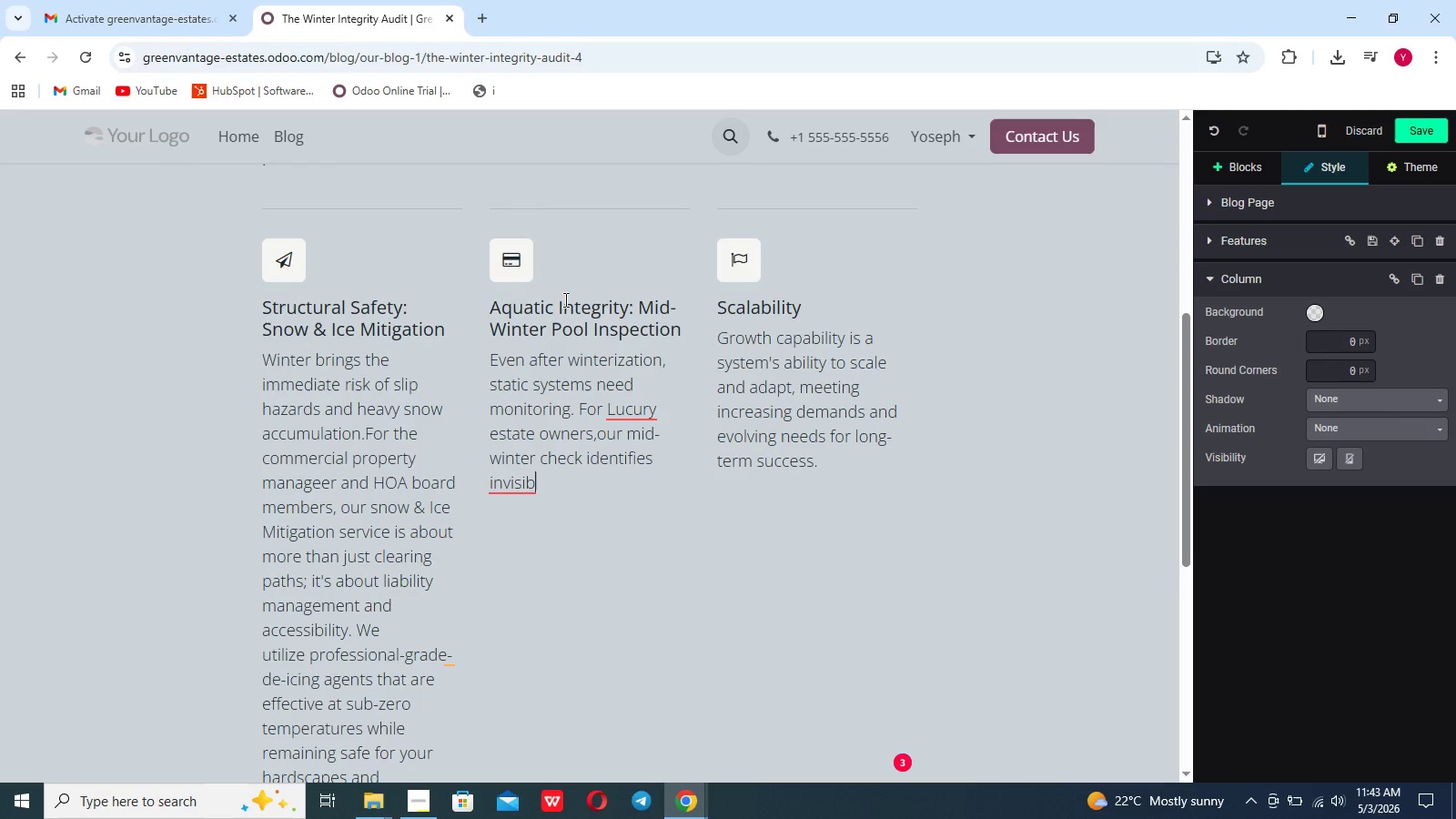 
type(le leaks and water loss that cam )
key(Backspace)
key(Backspace)
type(n occur under covers.Detaching these s)
key(Backspace)
type(issues)
 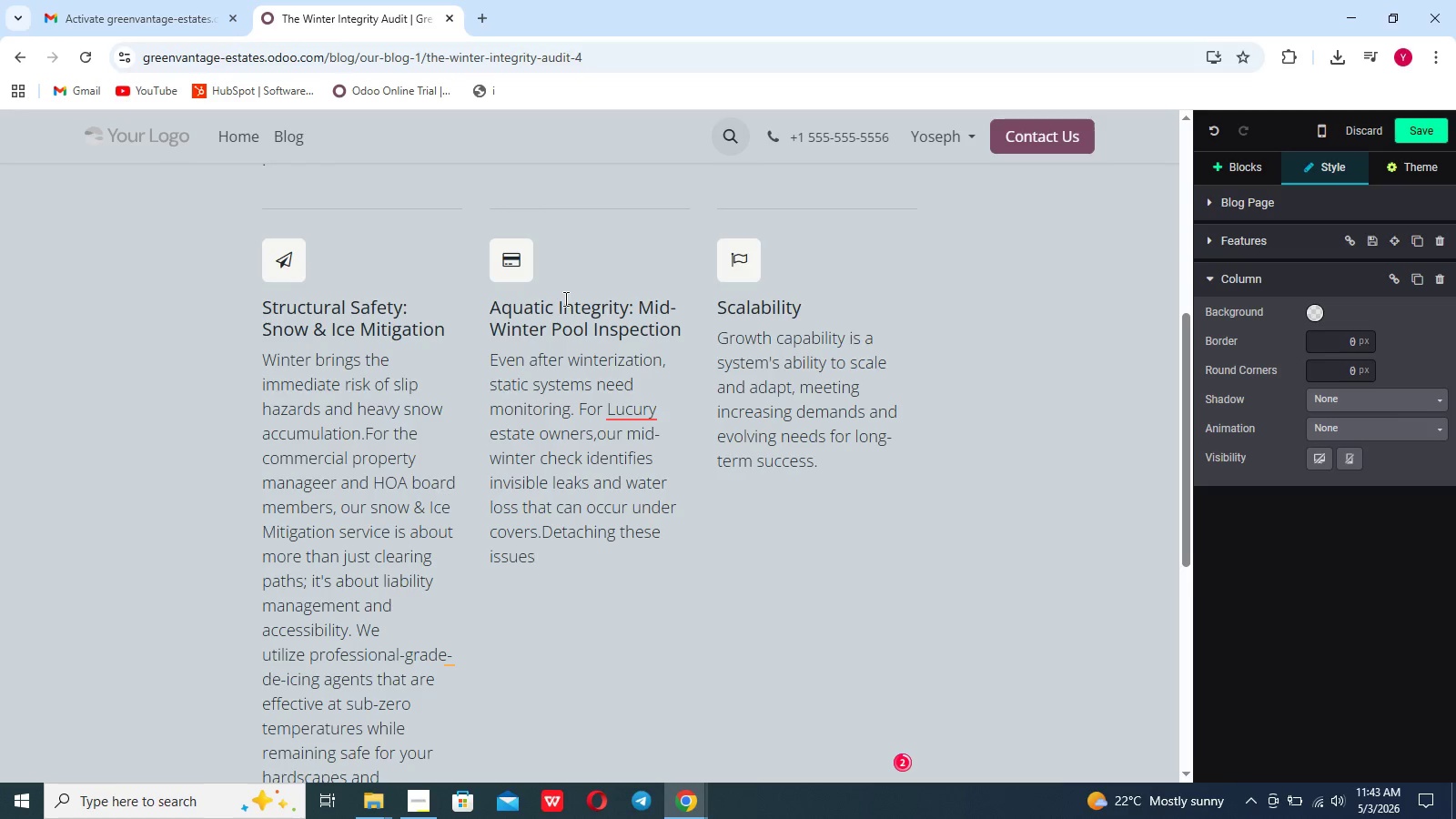 
wait(14.06)
 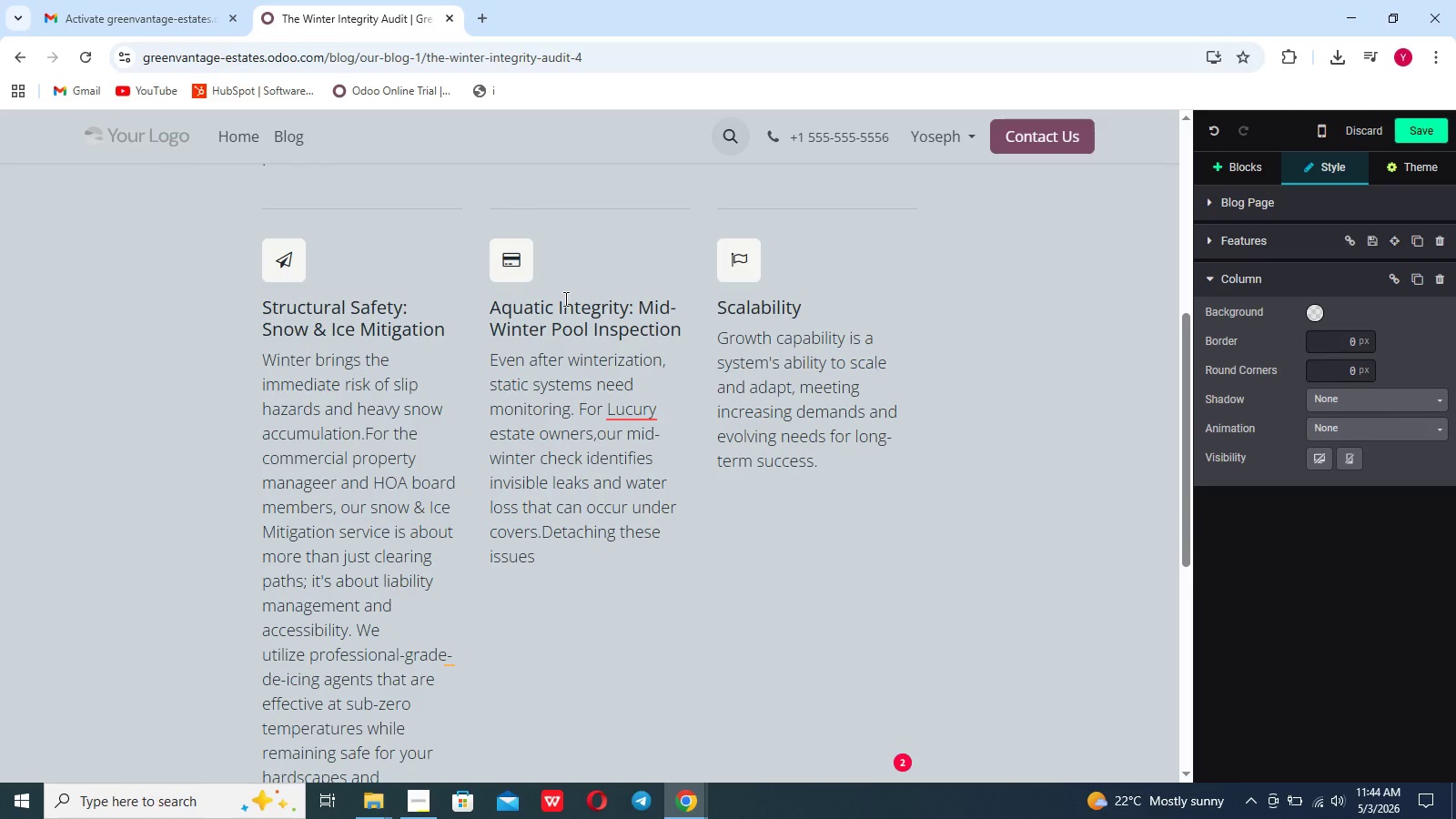 
type( early preb)
key(Backspace)
type(en)
key(Backspace)
key(Backspace)
type(vents massive water bills and structural damage to the pool shell once the ground befi)
key(Backspace)
key(Backspace)
type(gins to thaw.)
 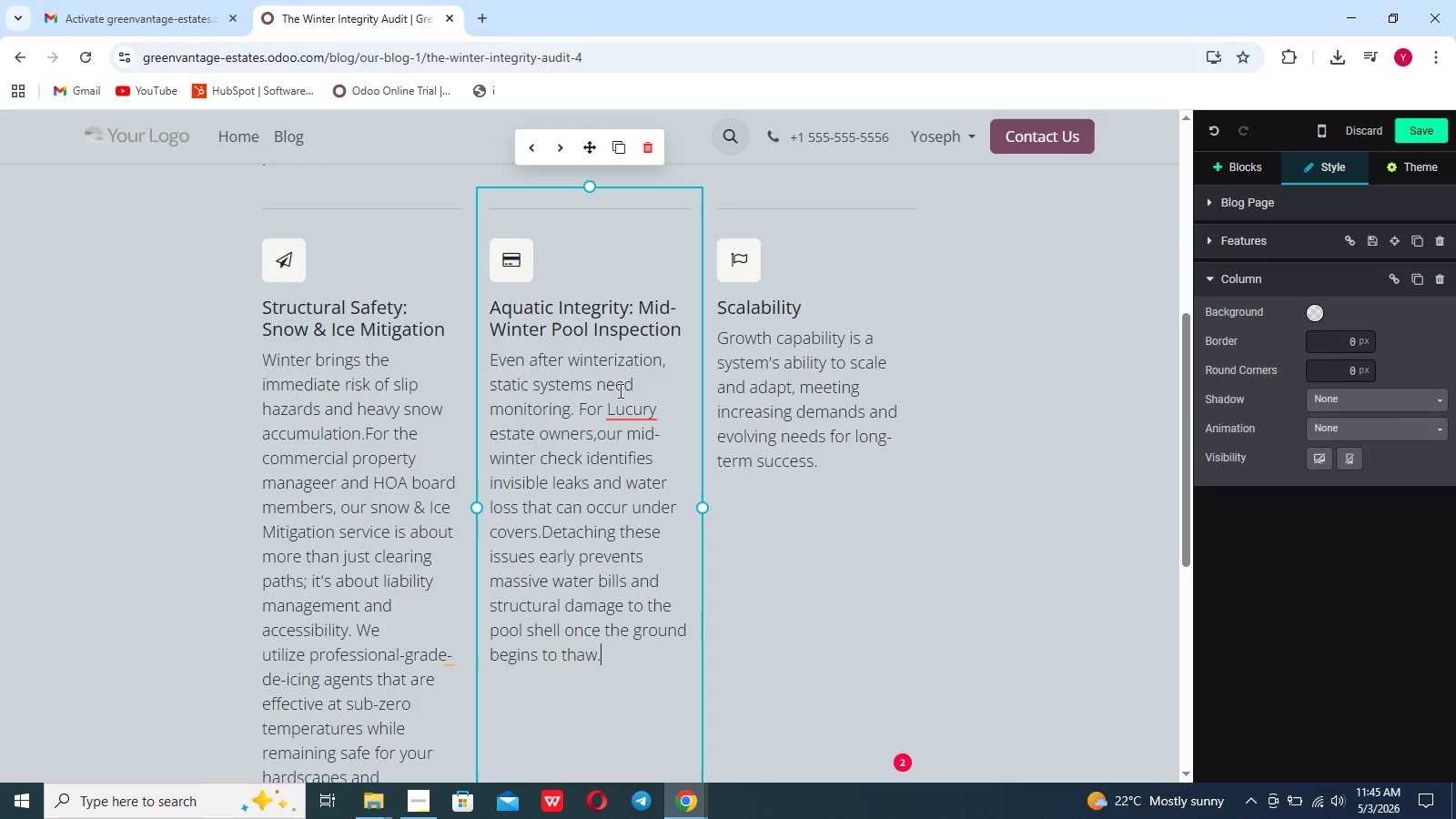 
left_click([622, 405])
 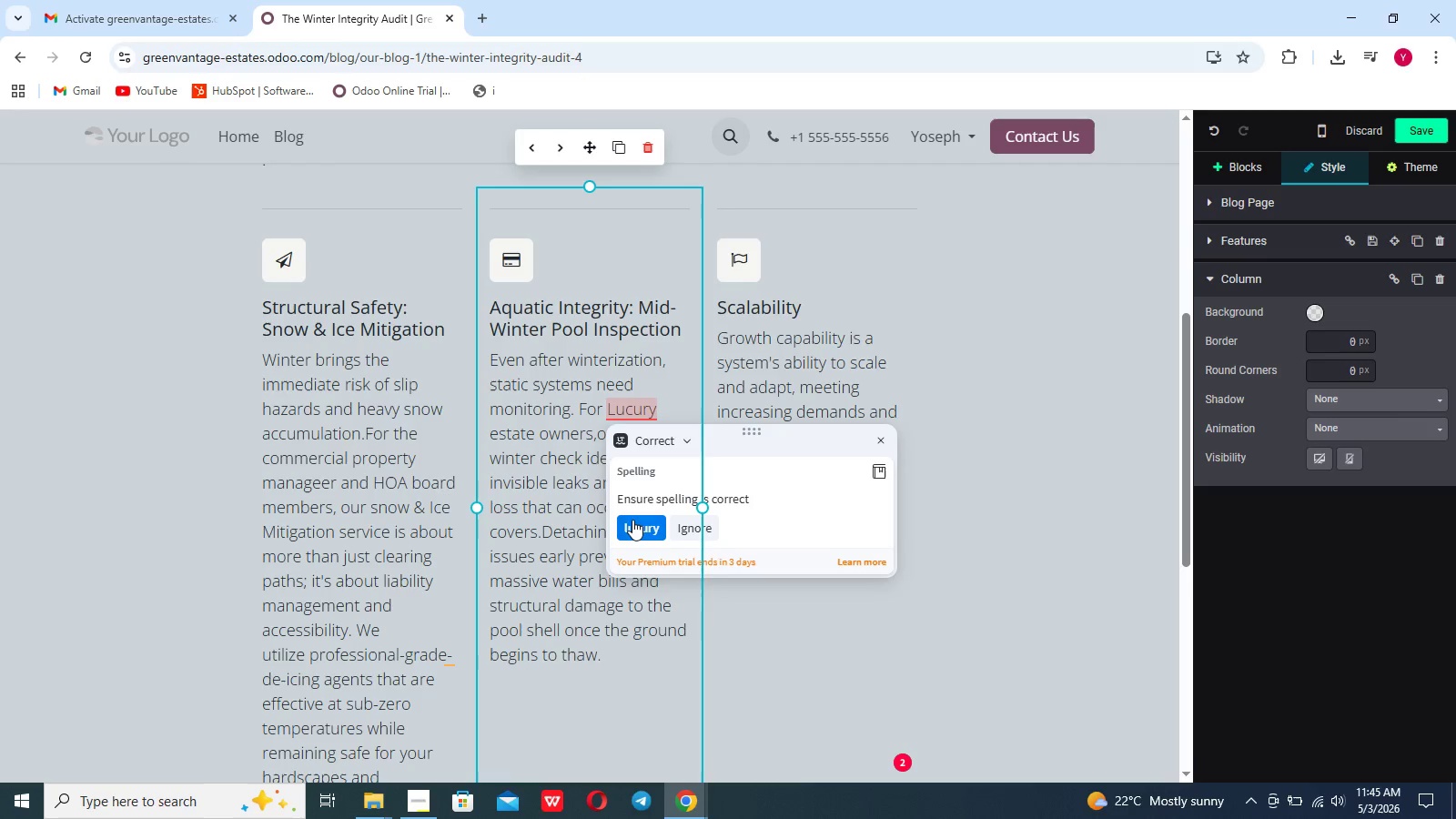 
left_click([632, 520])
 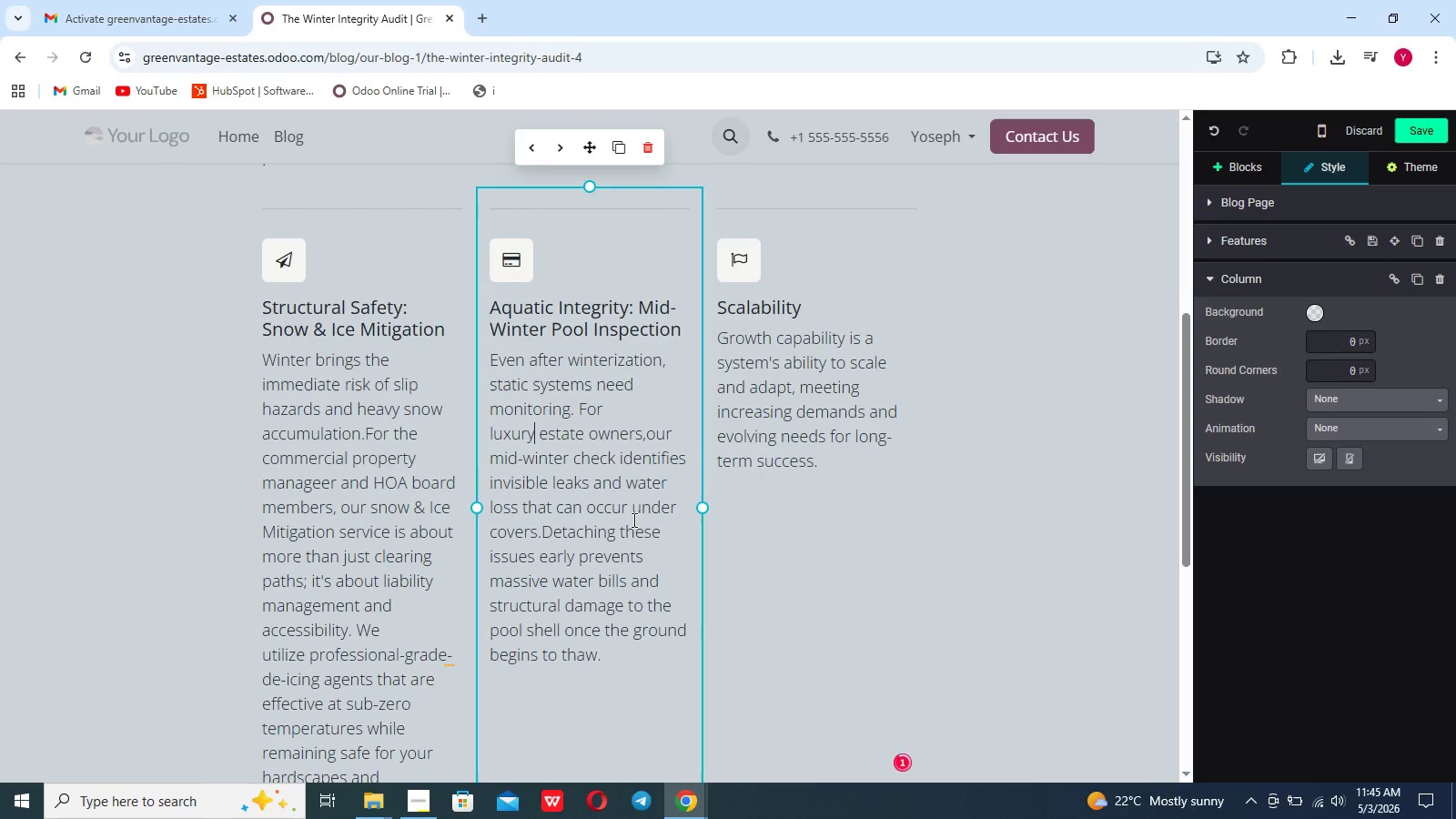 
scroll: coordinate [632, 520], scroll_direction: down, amount: 6.0
 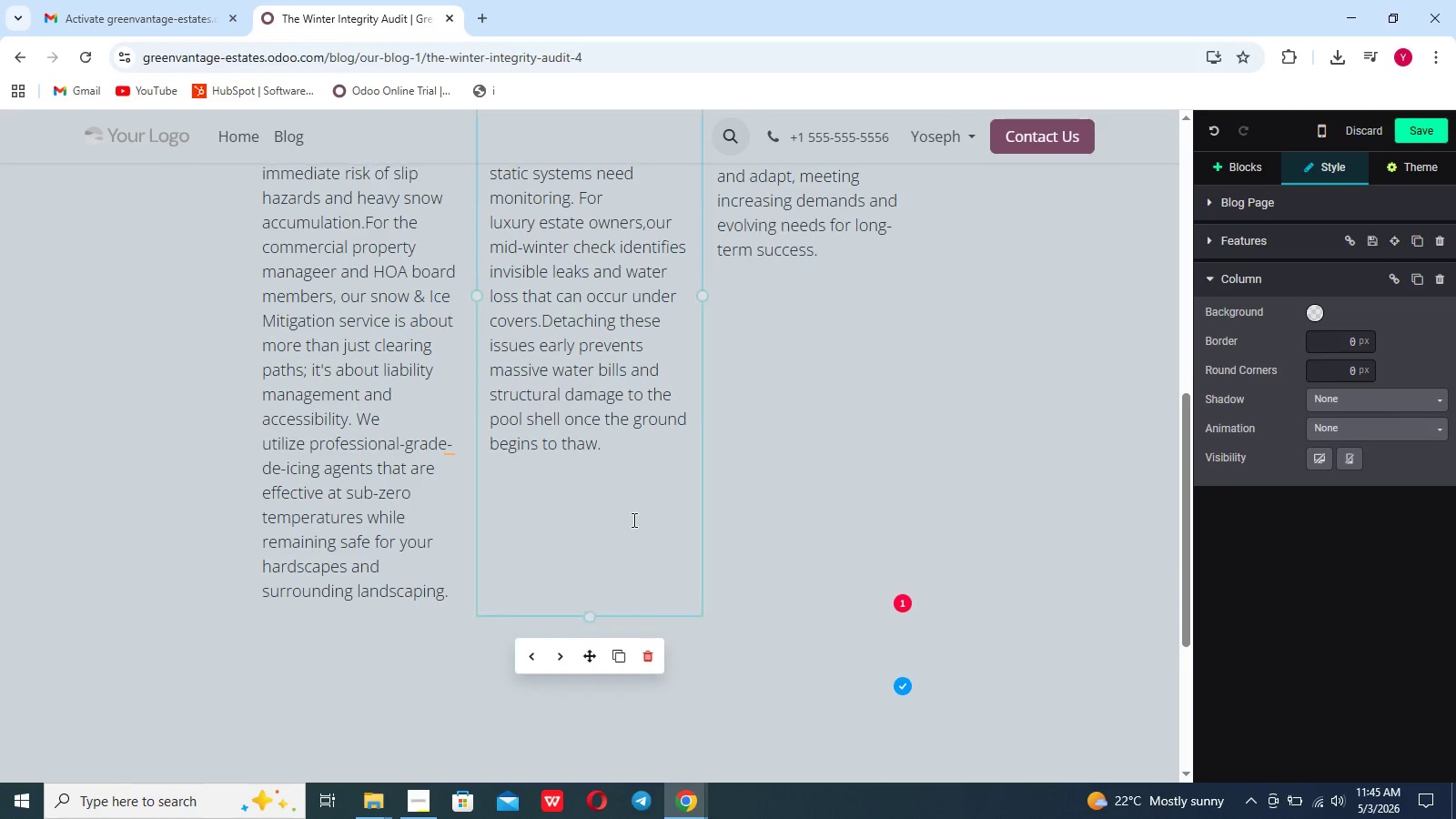 
scroll: coordinate [632, 520], scroll_direction: up, amount: 1.0
 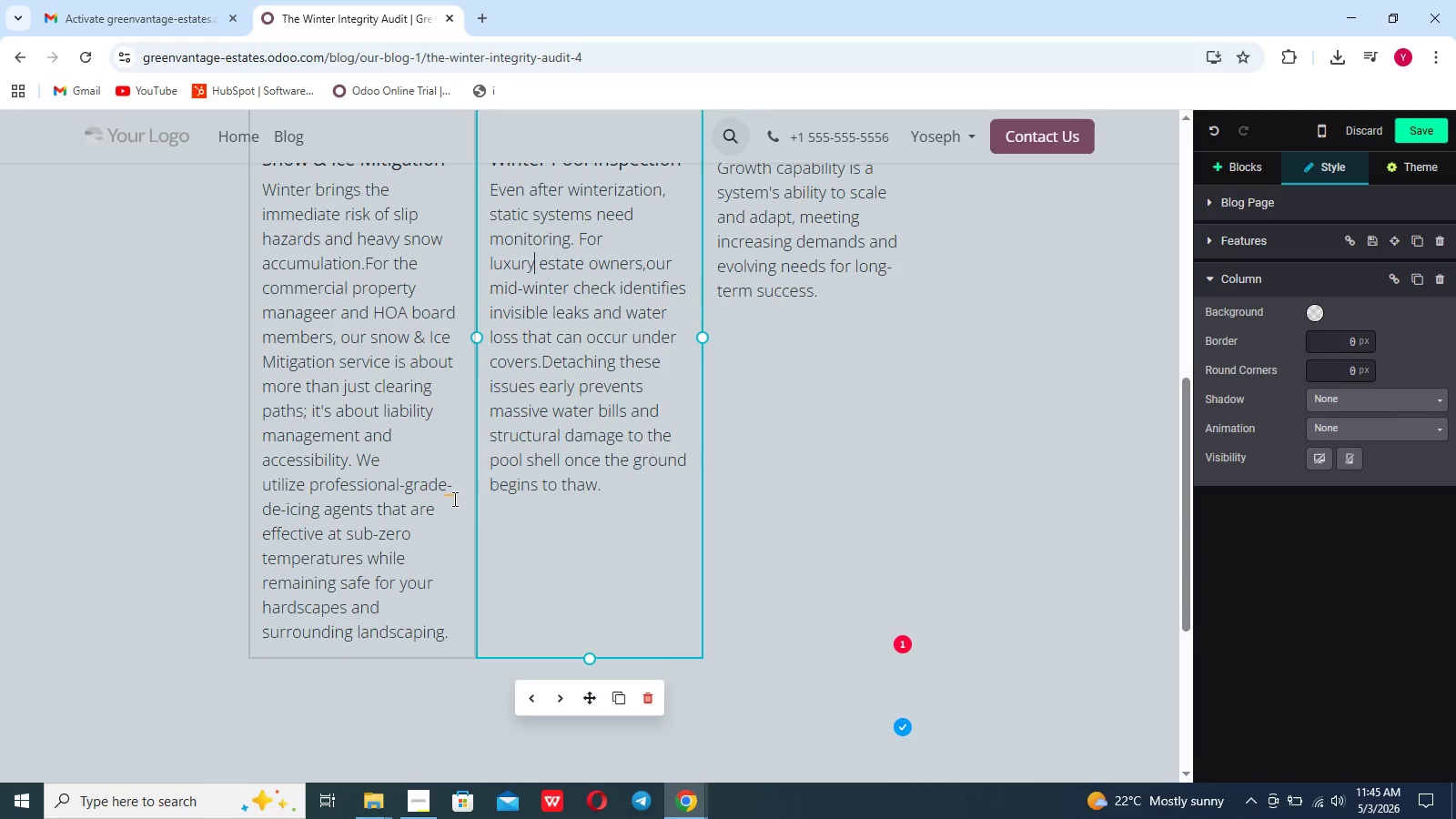 
left_click([453, 499])
 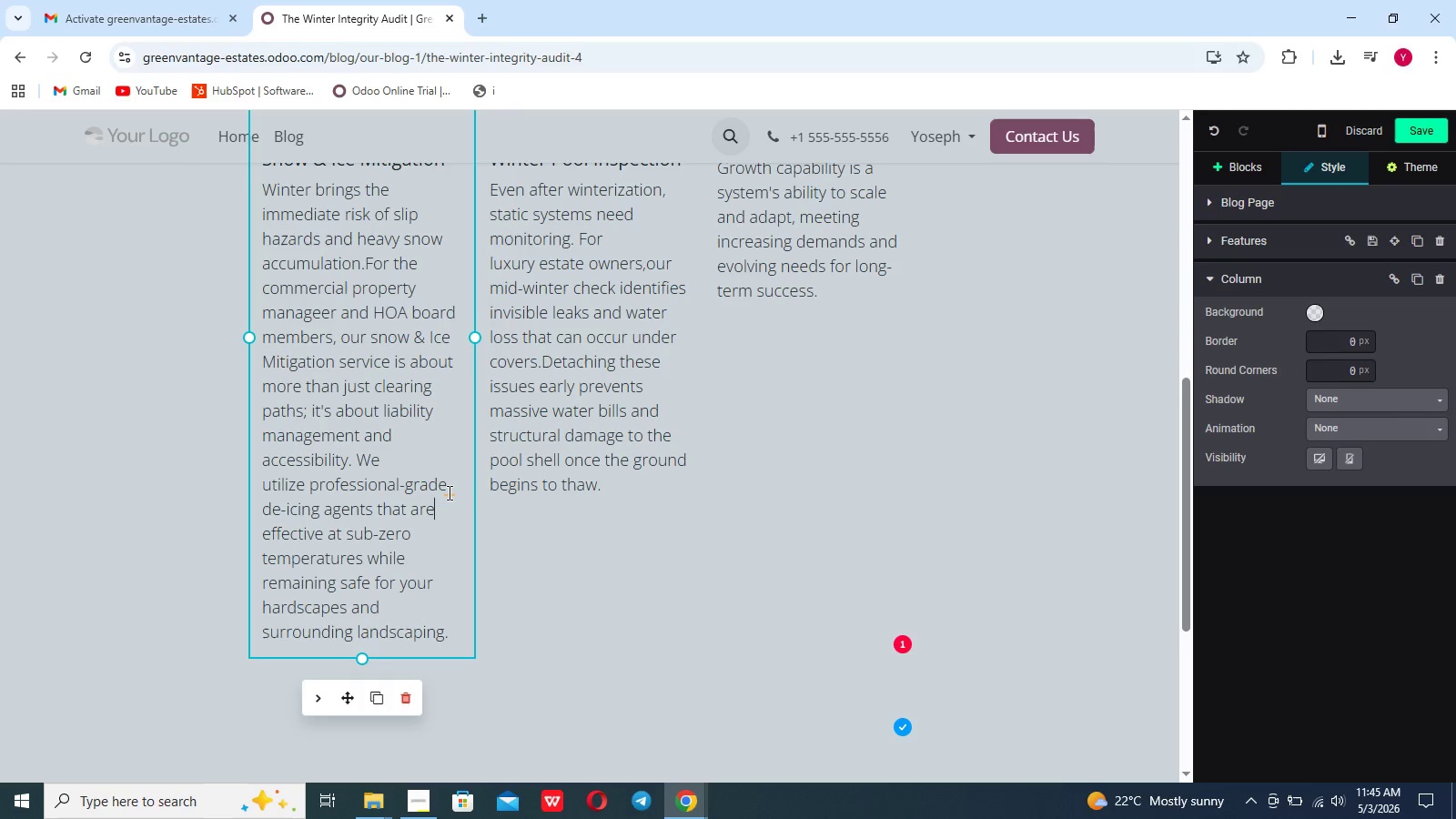 
left_click([448, 492])
 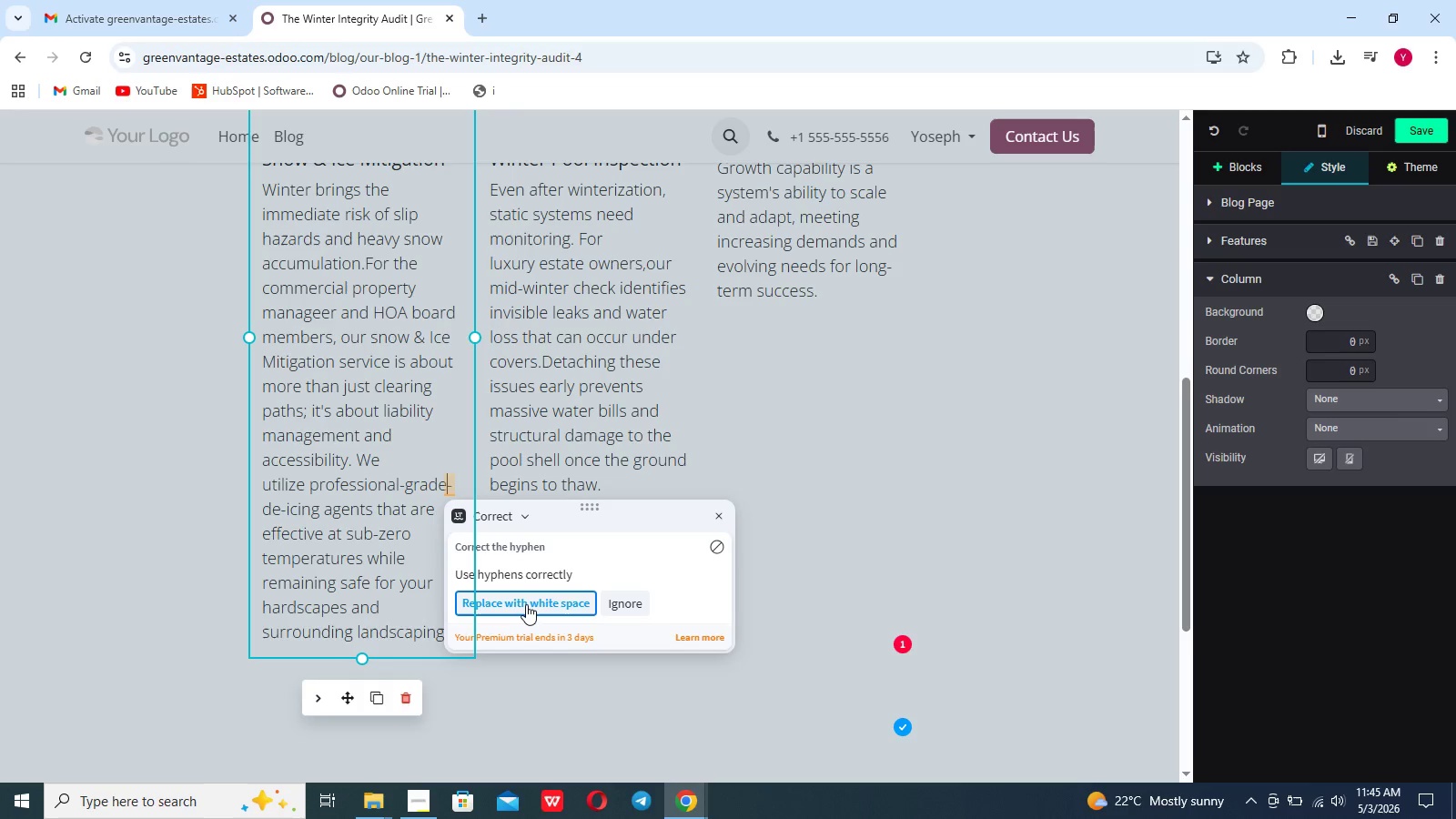 
left_click([526, 604])
 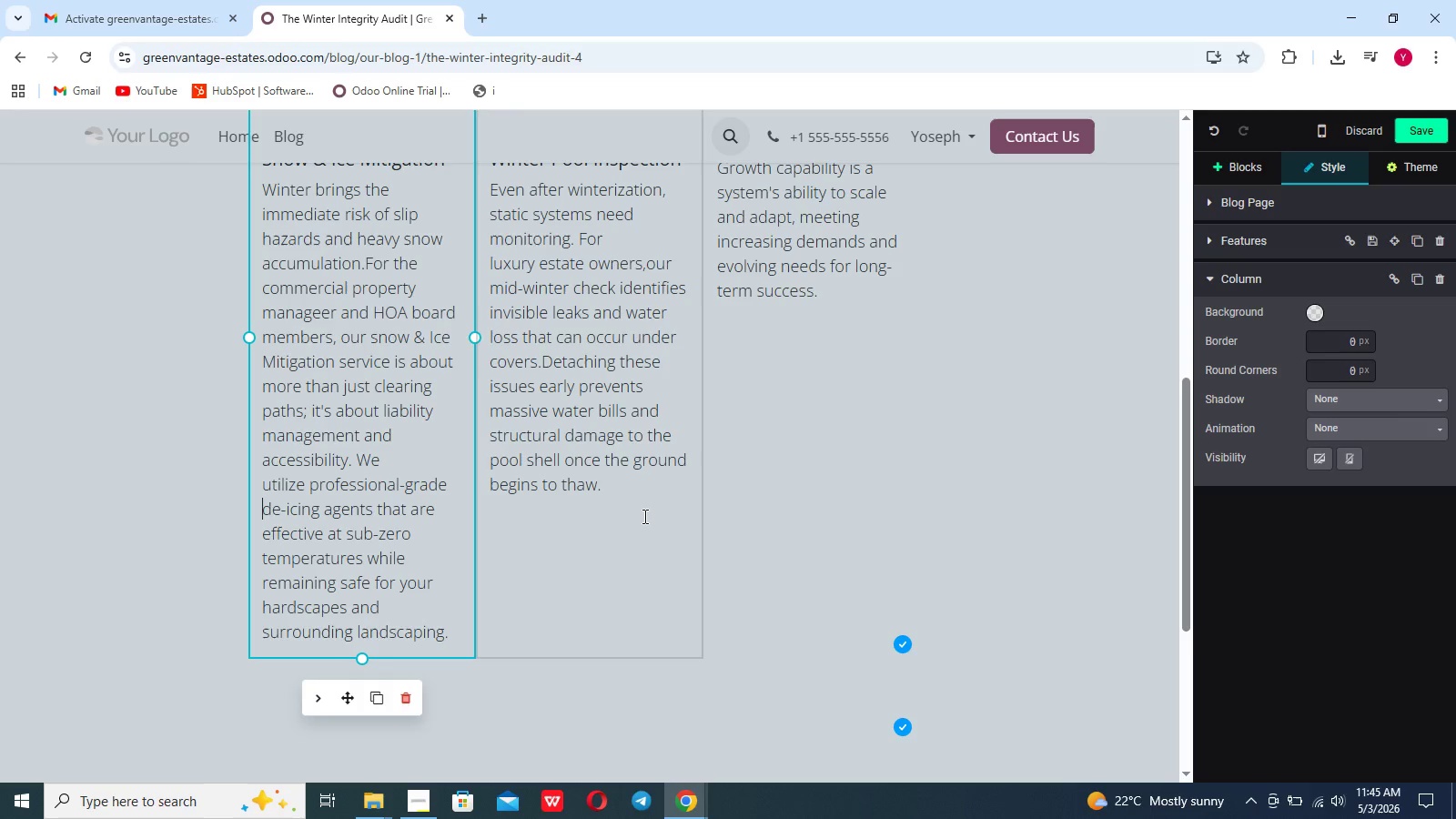 
scroll: coordinate [643, 516], scroll_direction: up, amount: 5.0
 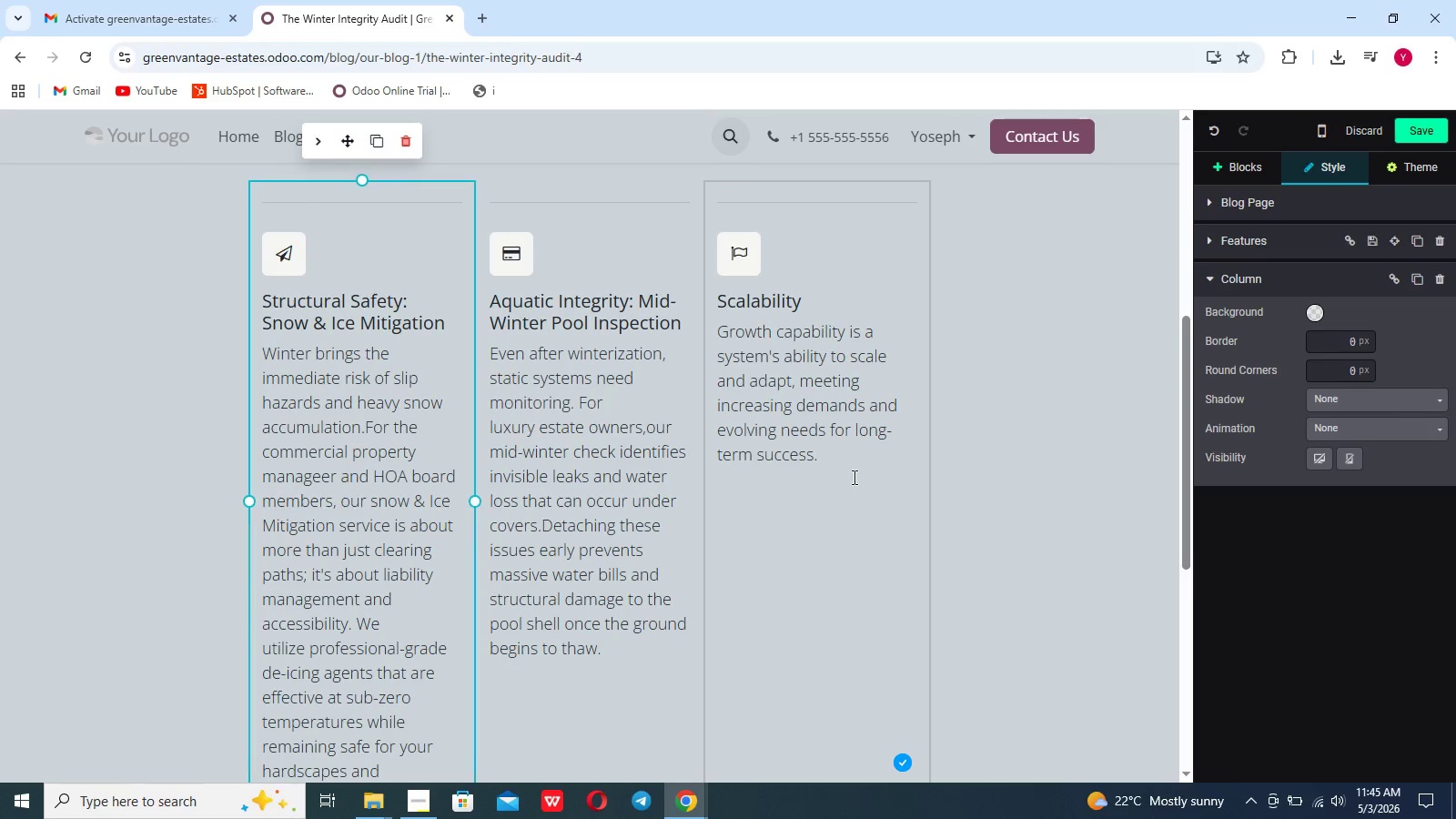 
left_click_drag(start_coordinate=[853, 477], to_coordinate=[721, 289])
 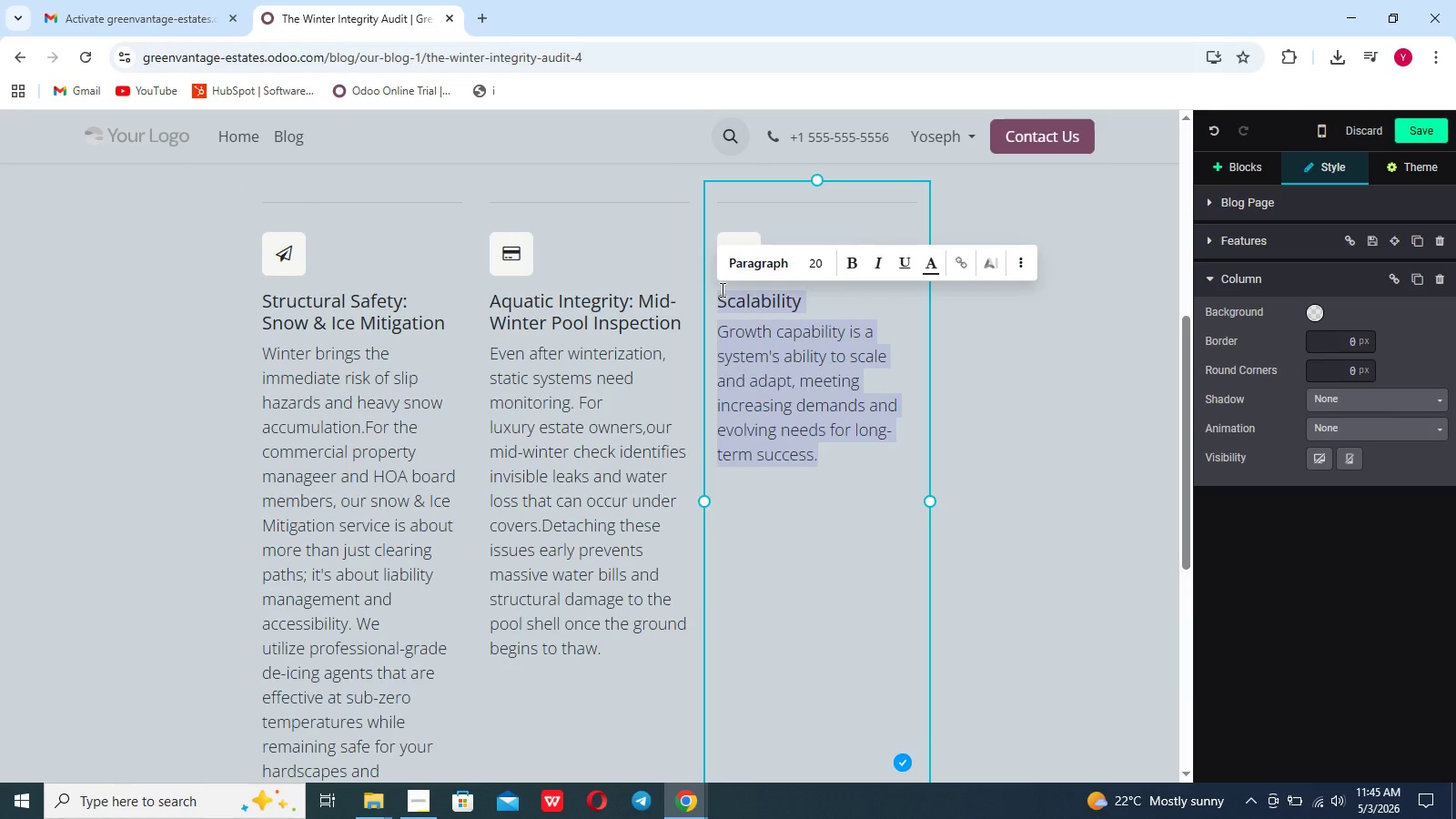 
key(Backspace)
 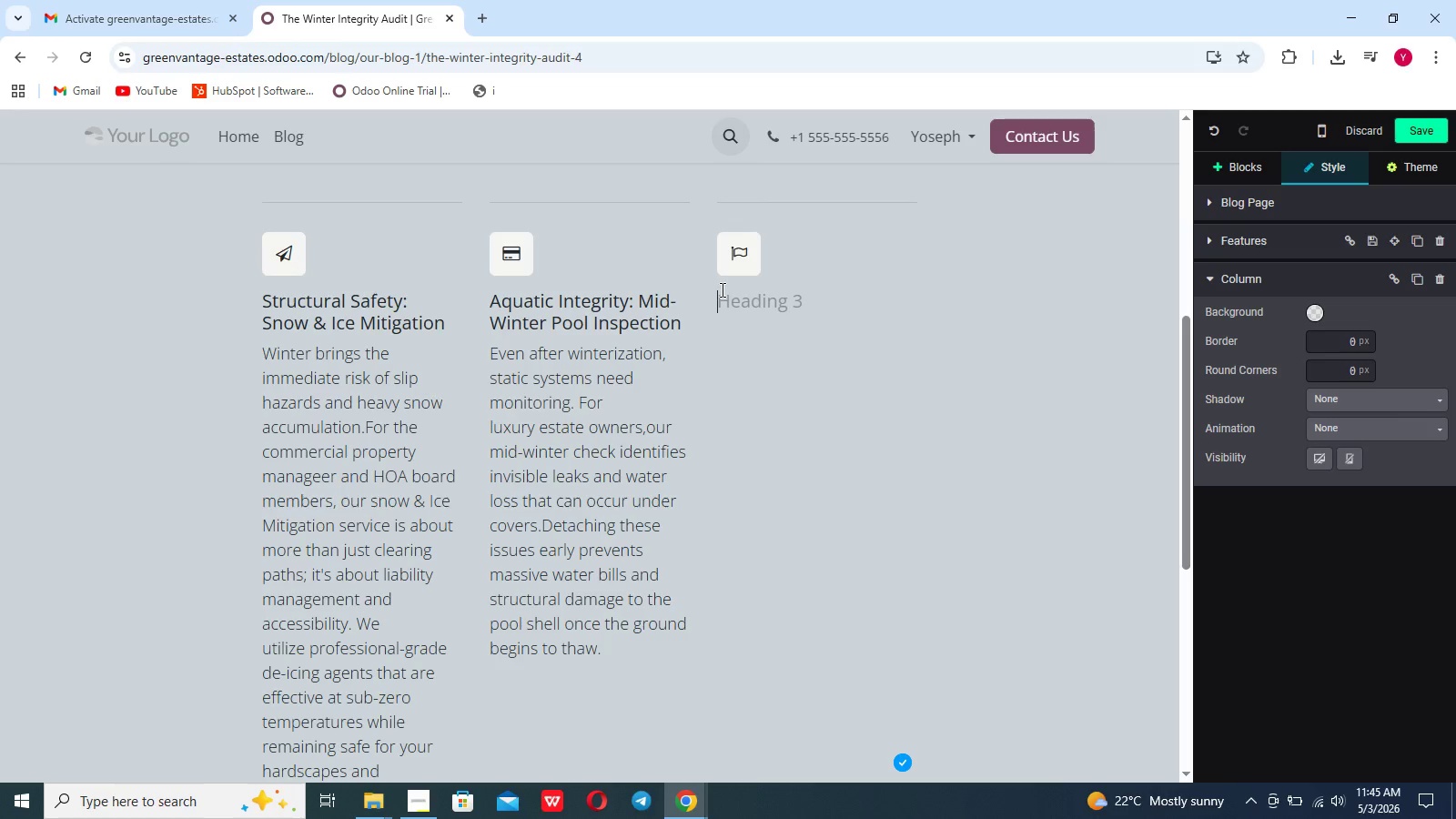 
type(Nighttime Security: Low-Voly=)
key(Backspace)
key(Backspace)
type(tage Lighting Repair)
 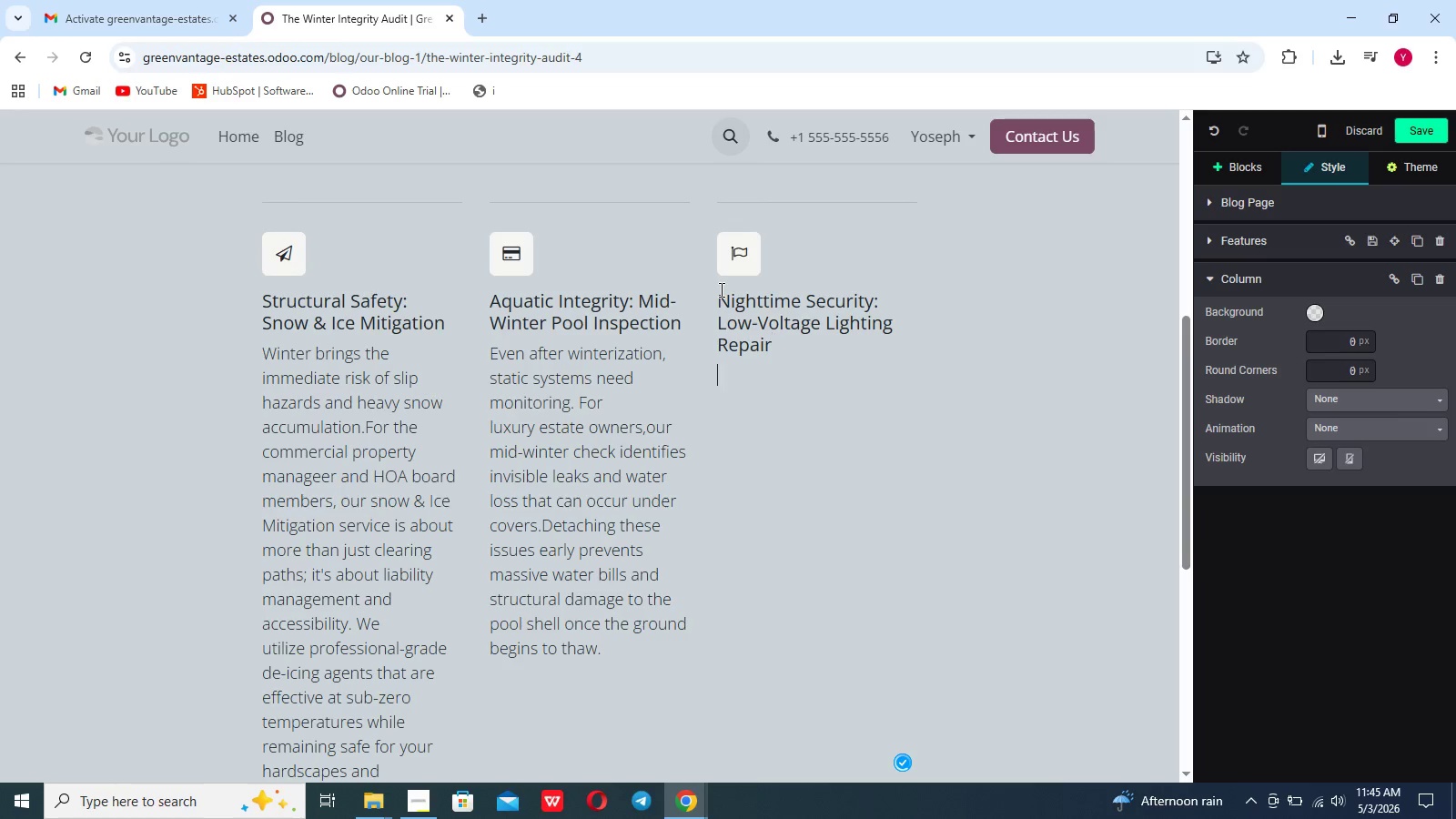 
 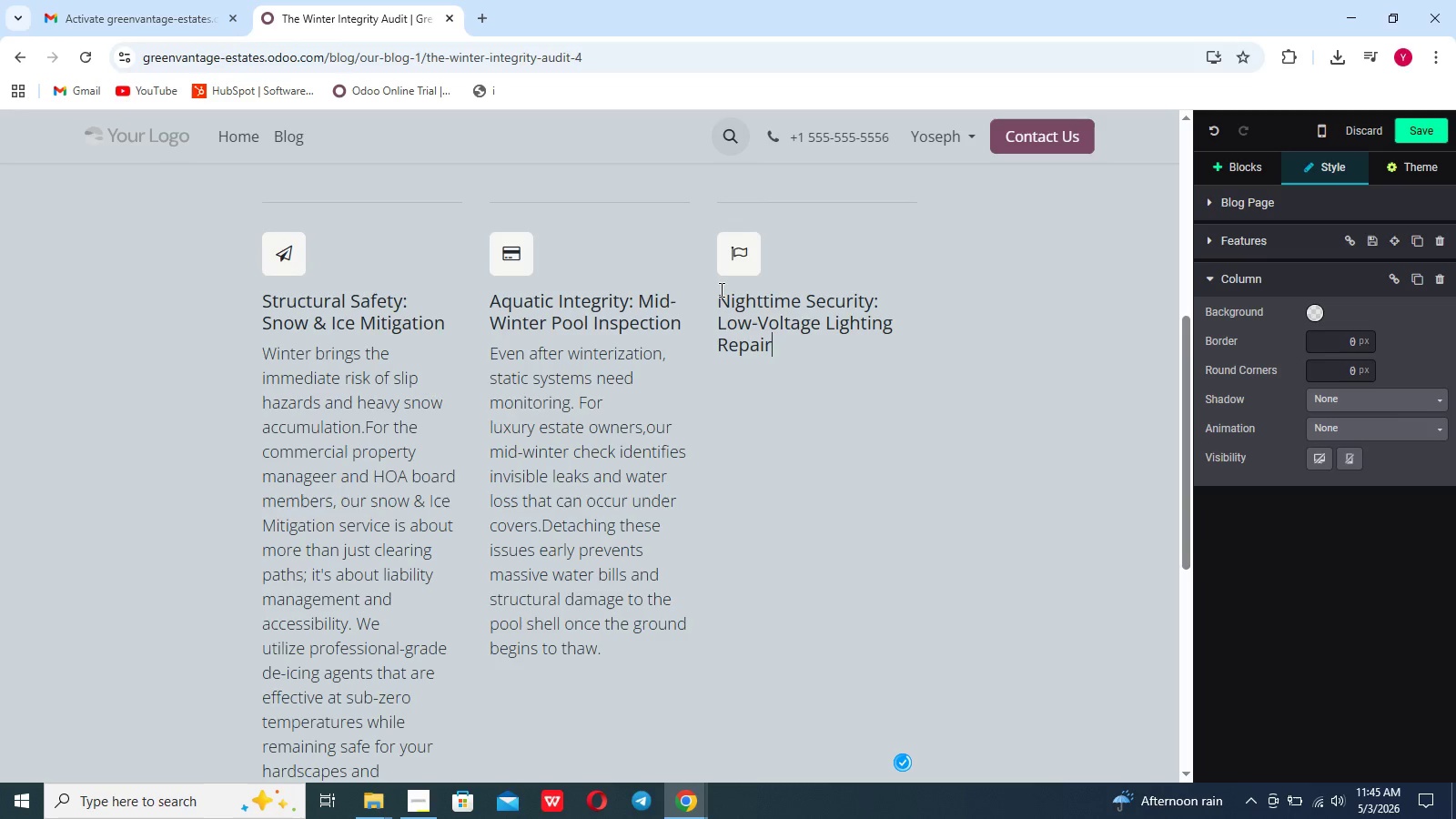 
key(Enter)
 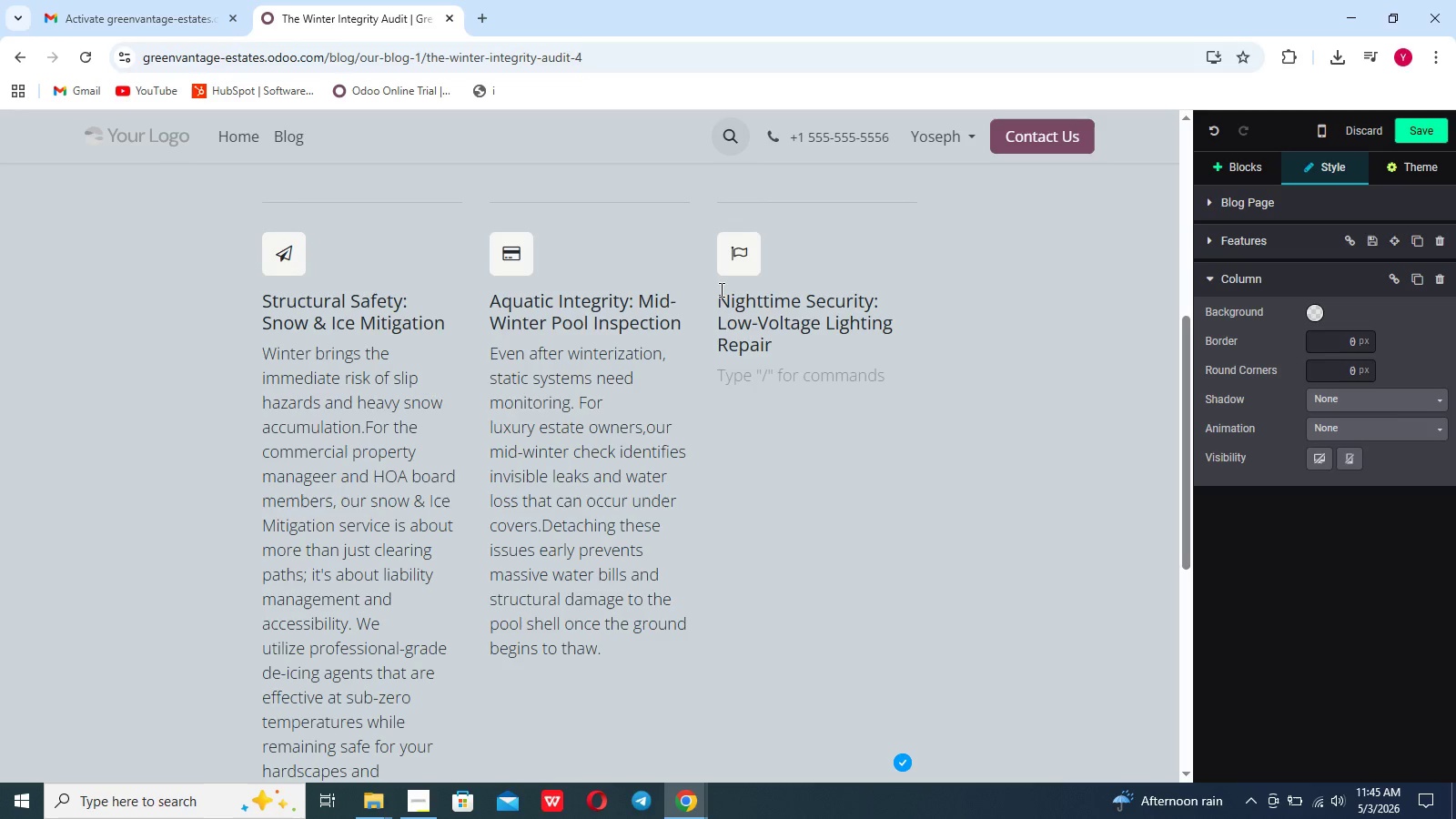 
type(Winter short days place increased demand on your e)
 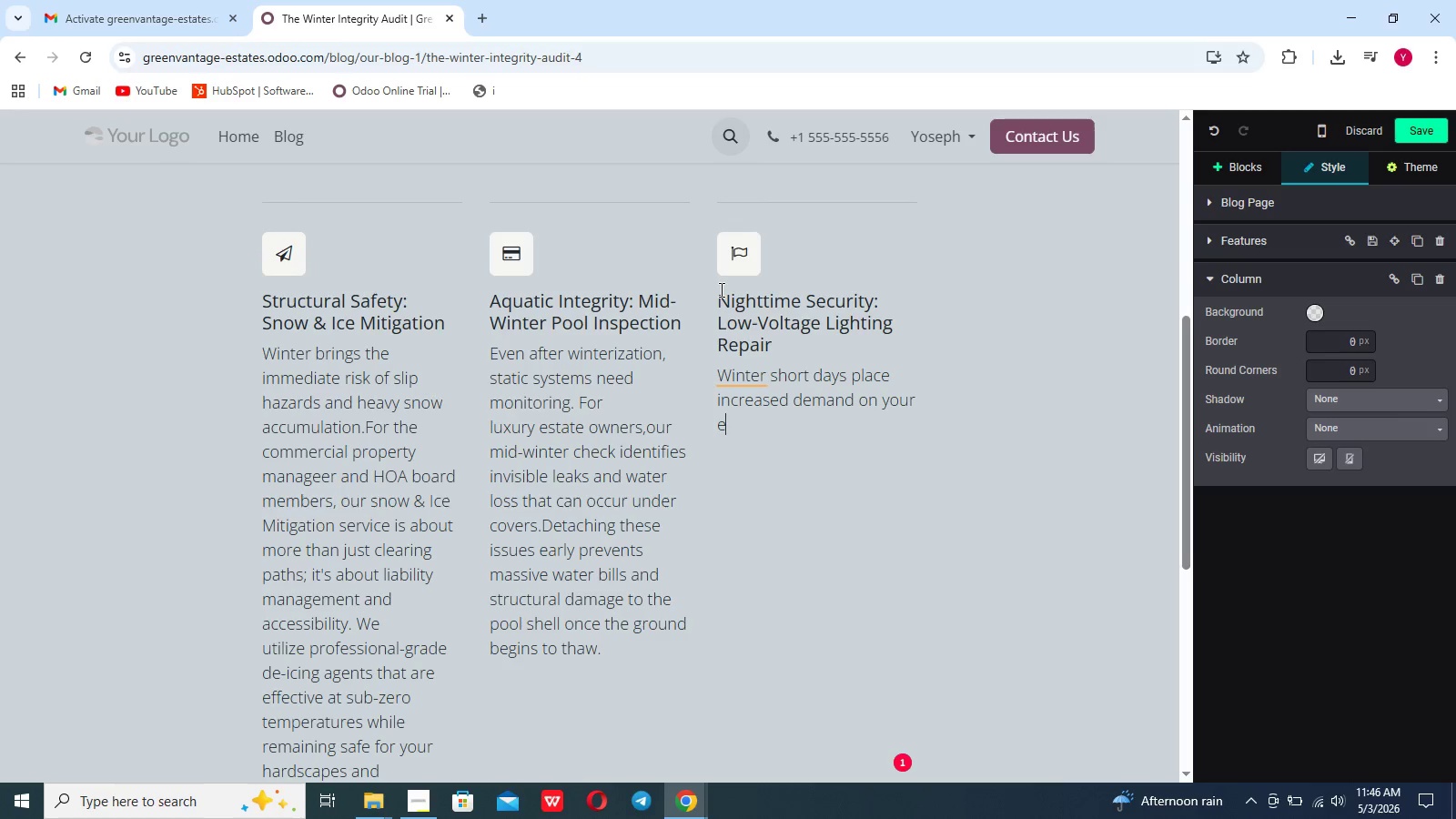 
type(xterior)
key(Backspace)
type(t)
key(Backspace)
key(Backspace)
key(Backspace)
key(Backspace)
 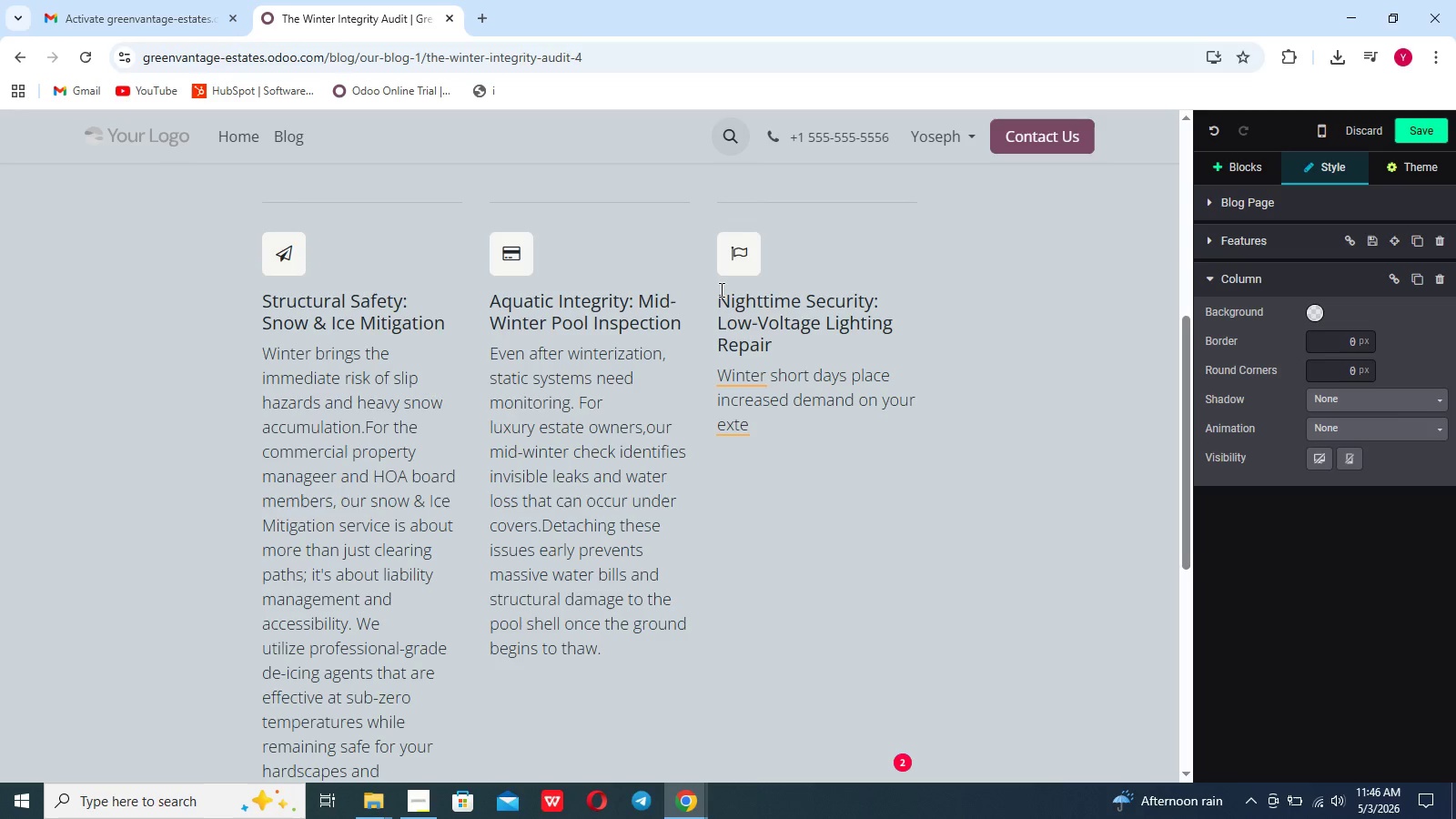 
wait(5.19)
 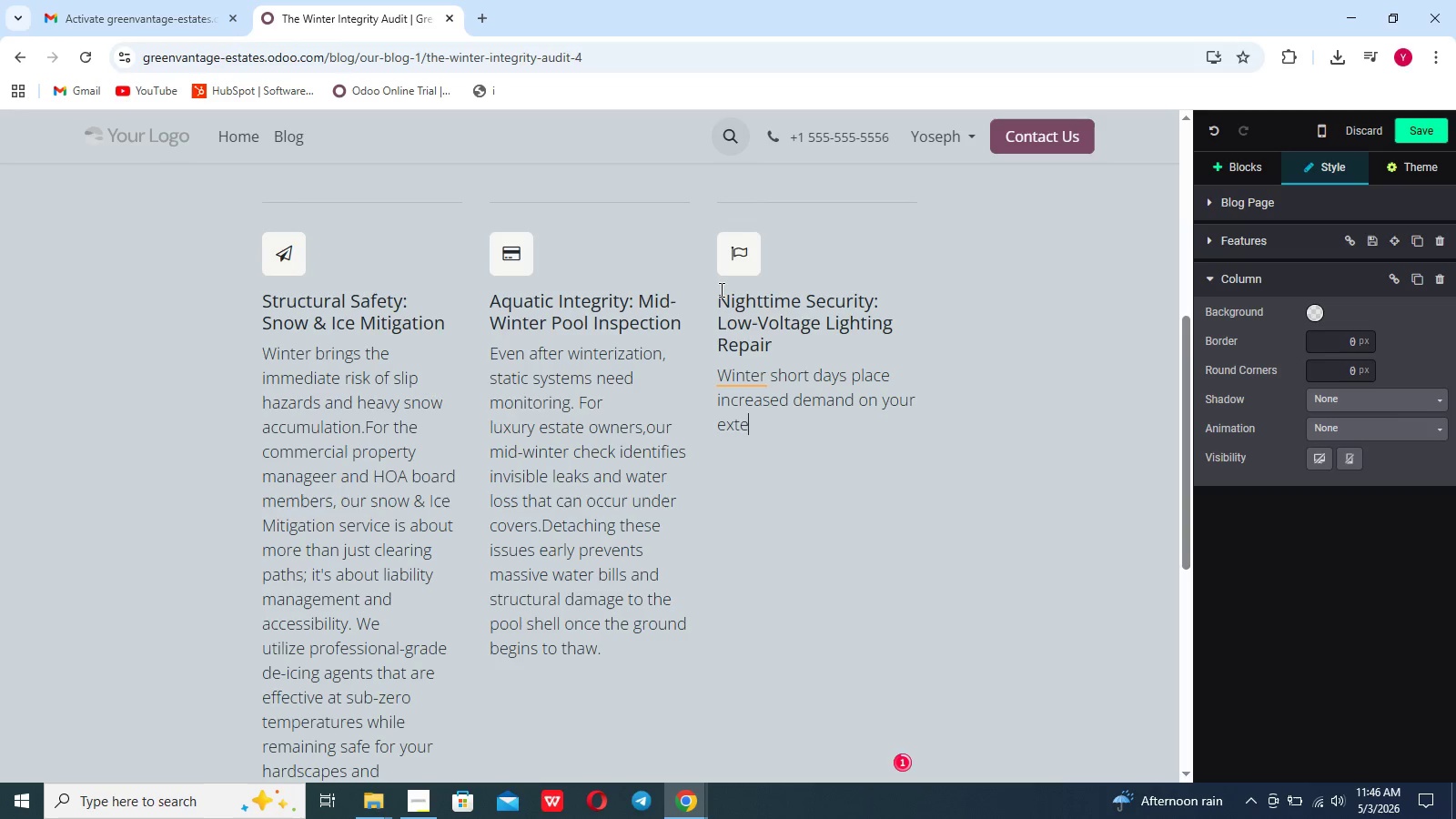 
type(rior lighting .Li)
key(Backspace)
type(ow -vol)
 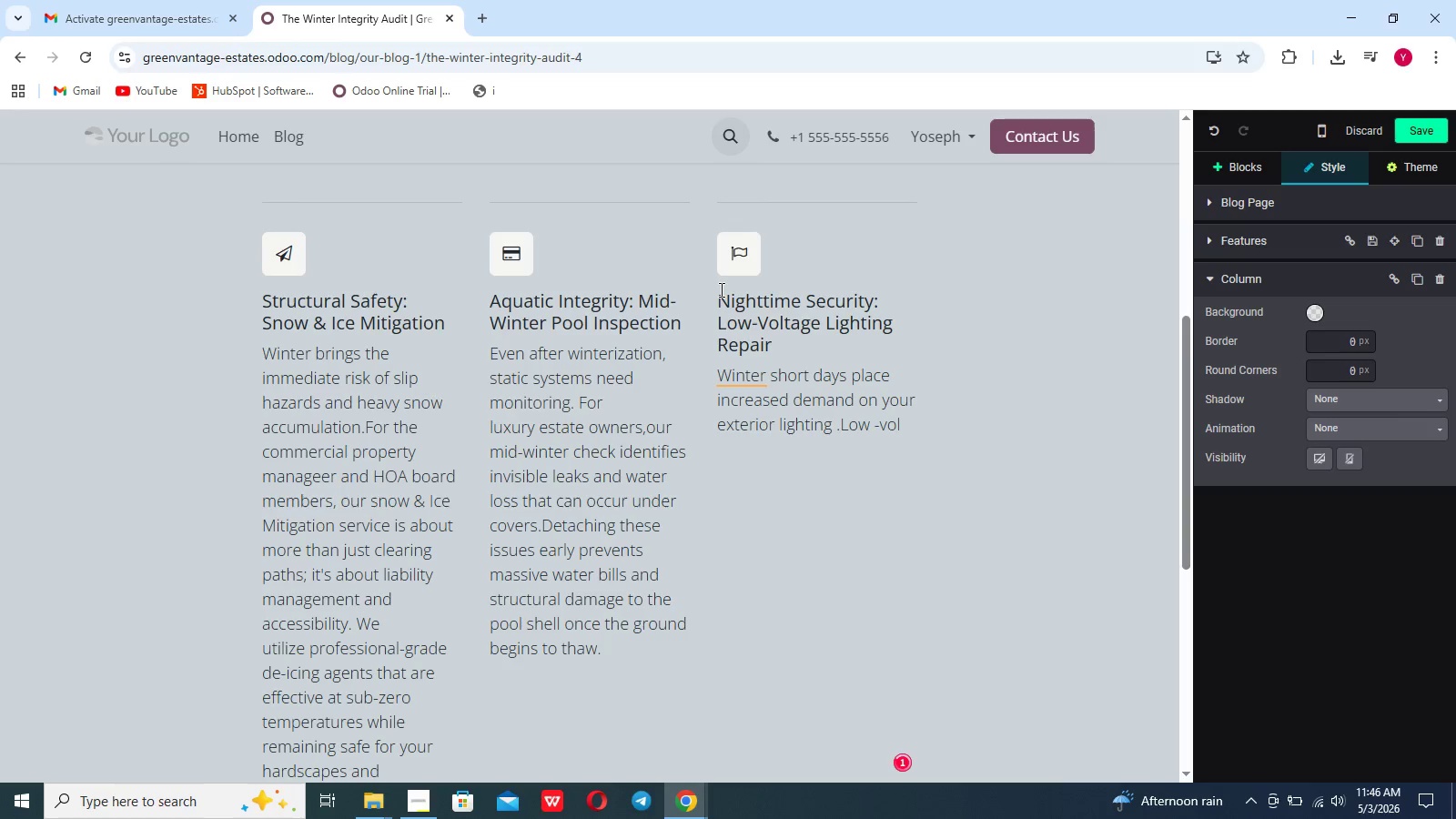 
type(tage  lighting repair addresses compact soil shif)
 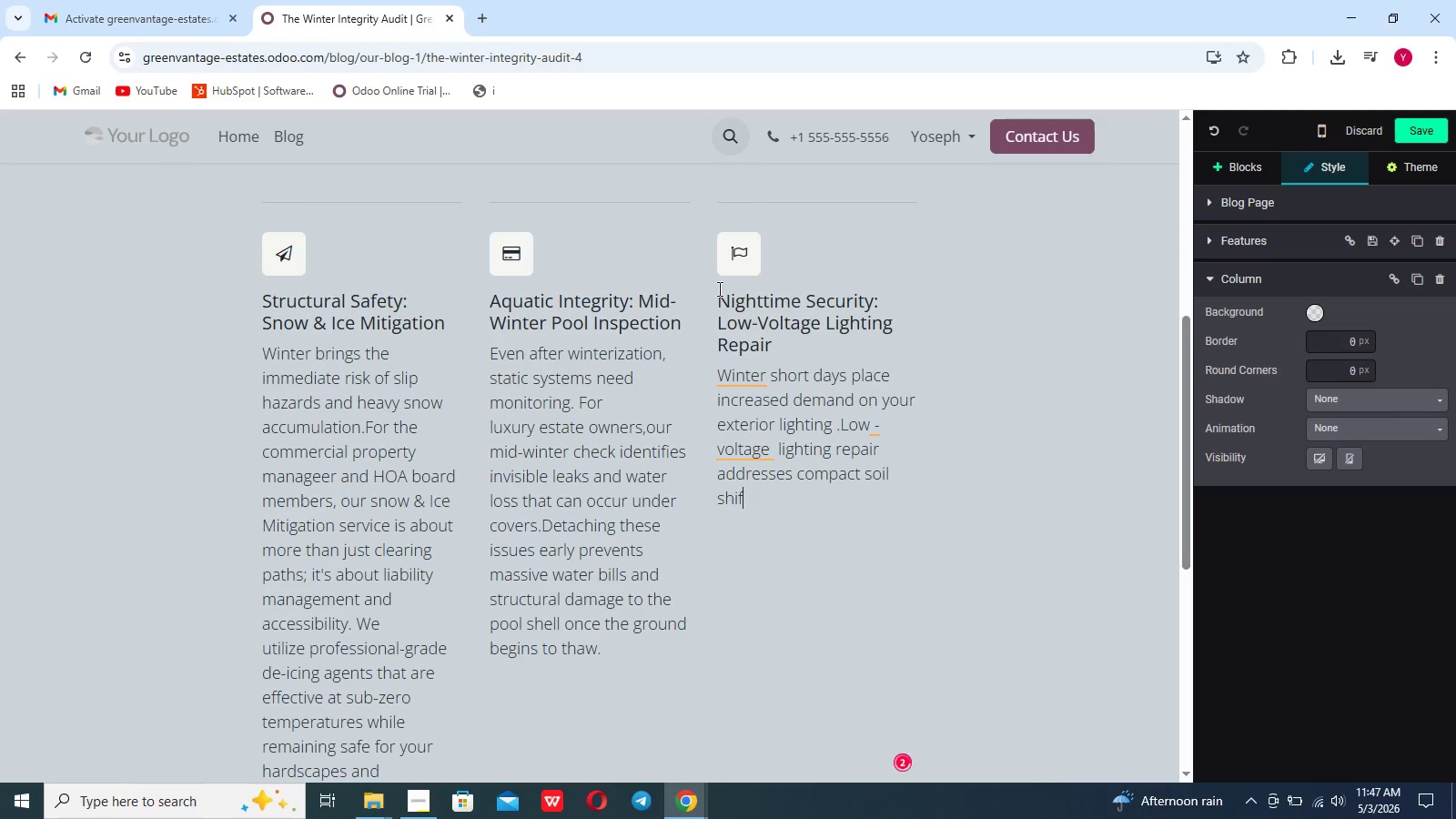 
key(T)
 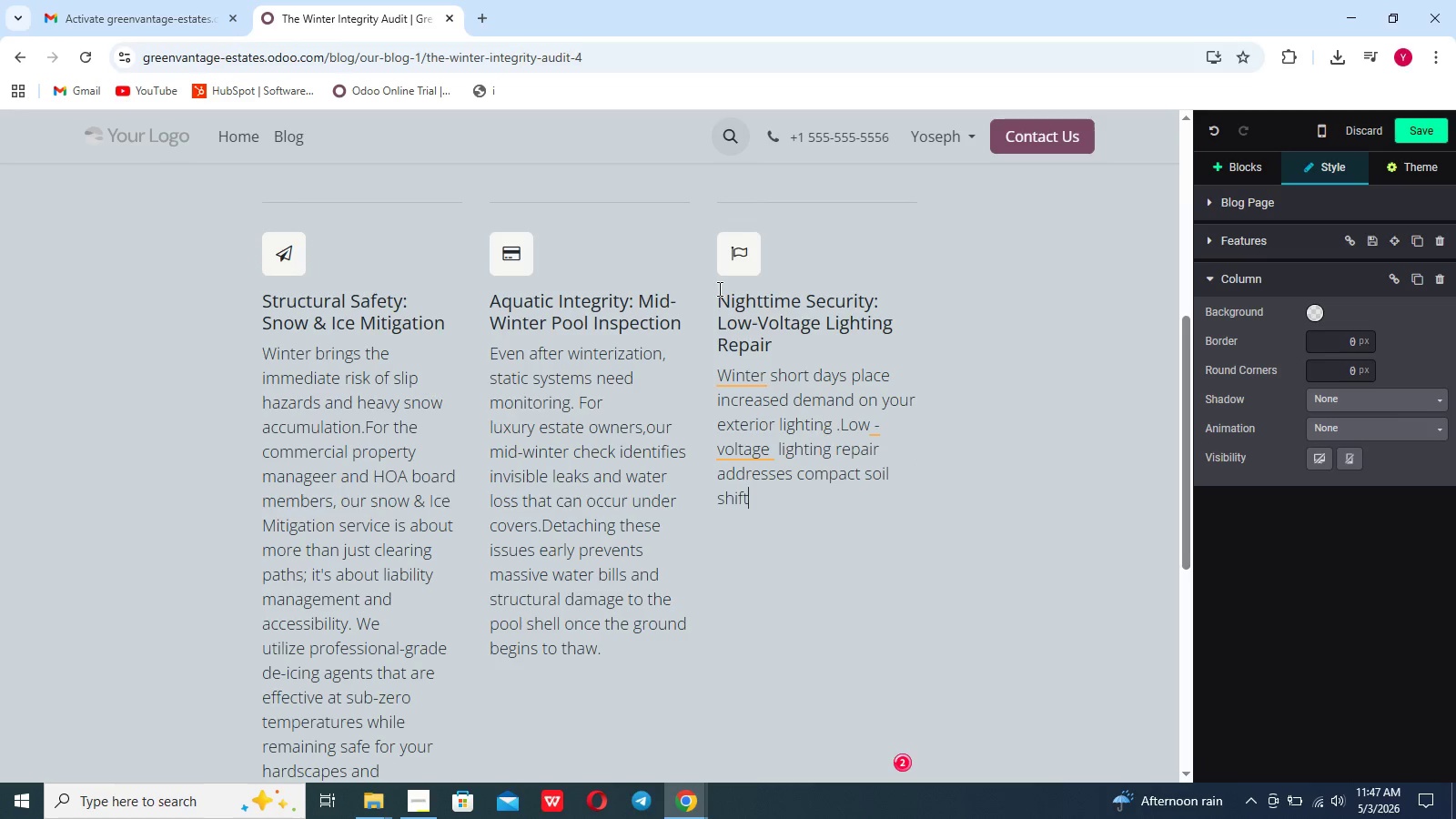 
type(ng and wiring crrop)
key(Backspace)
type(osion)
 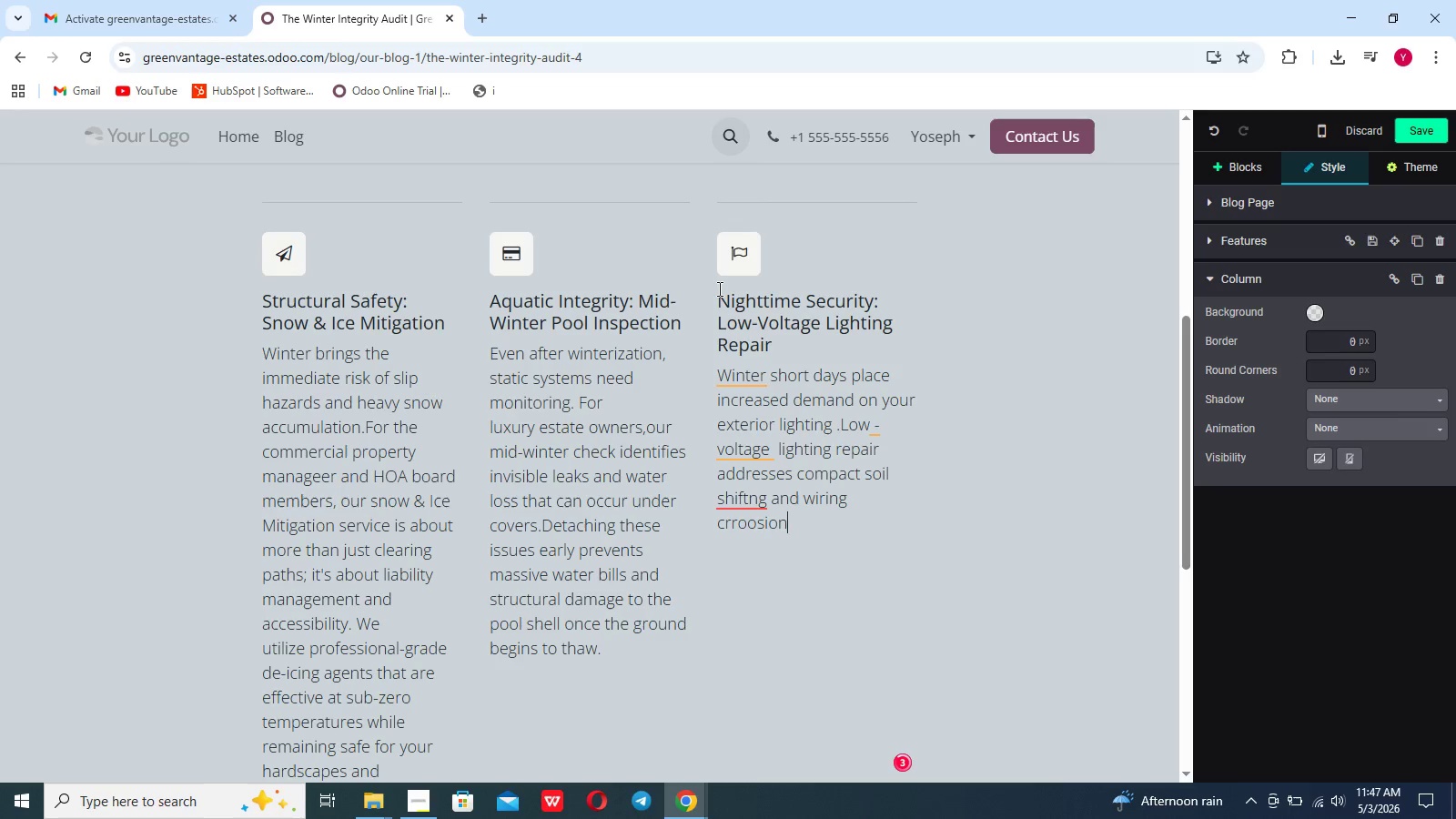 
key(ArrowLeft)
 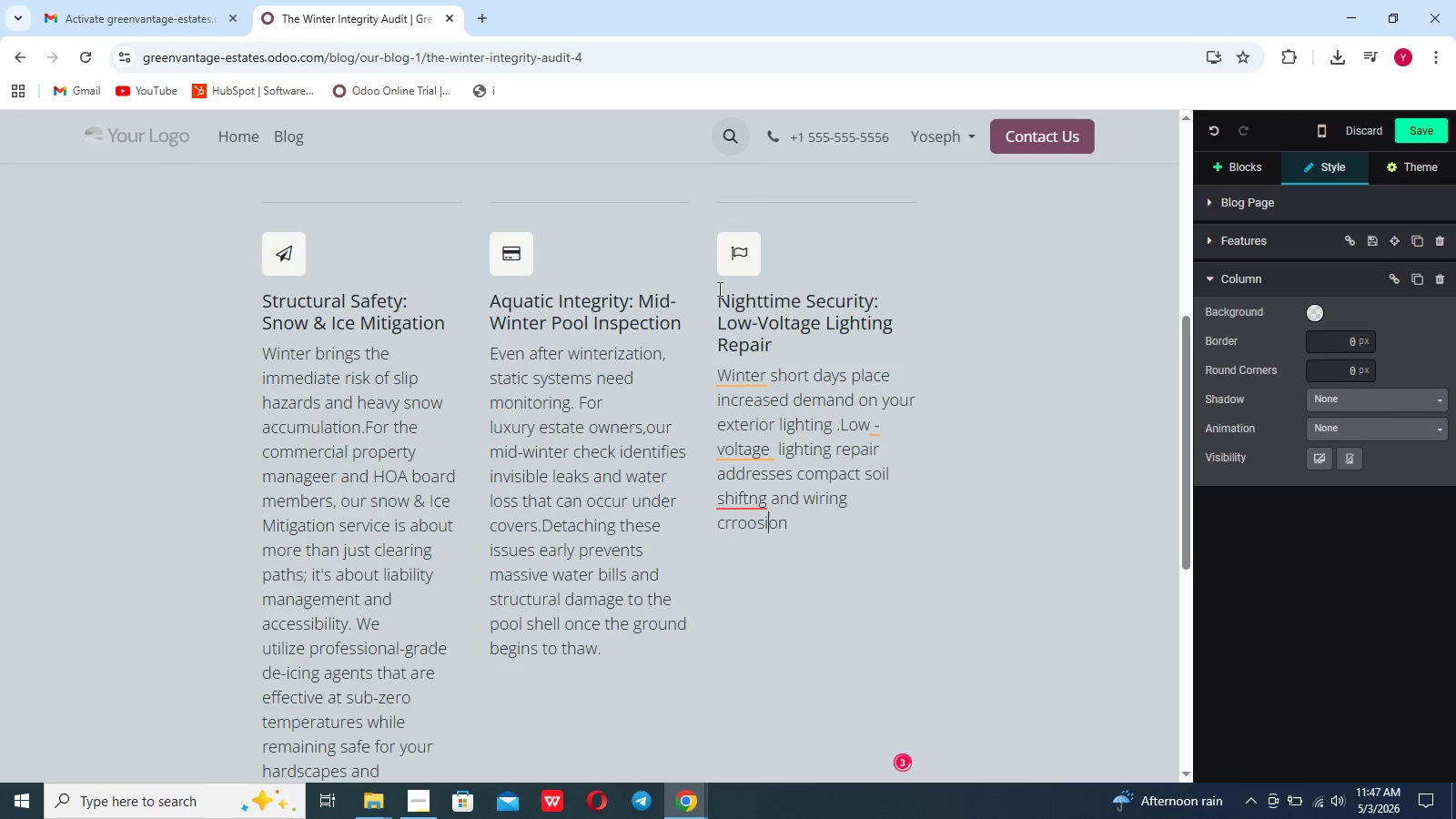 
key(ArrowLeft)
 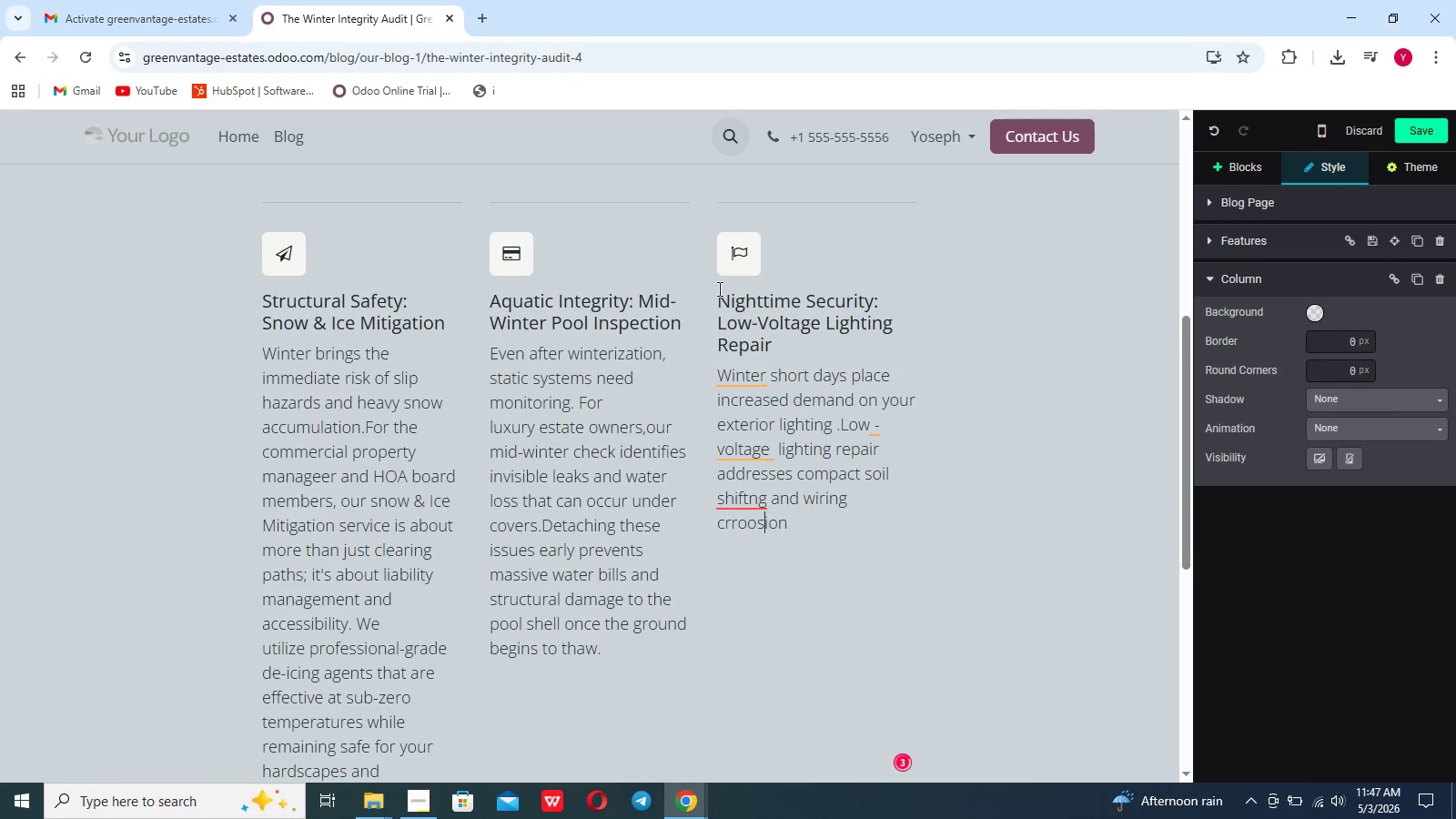 
key(ArrowLeft)
 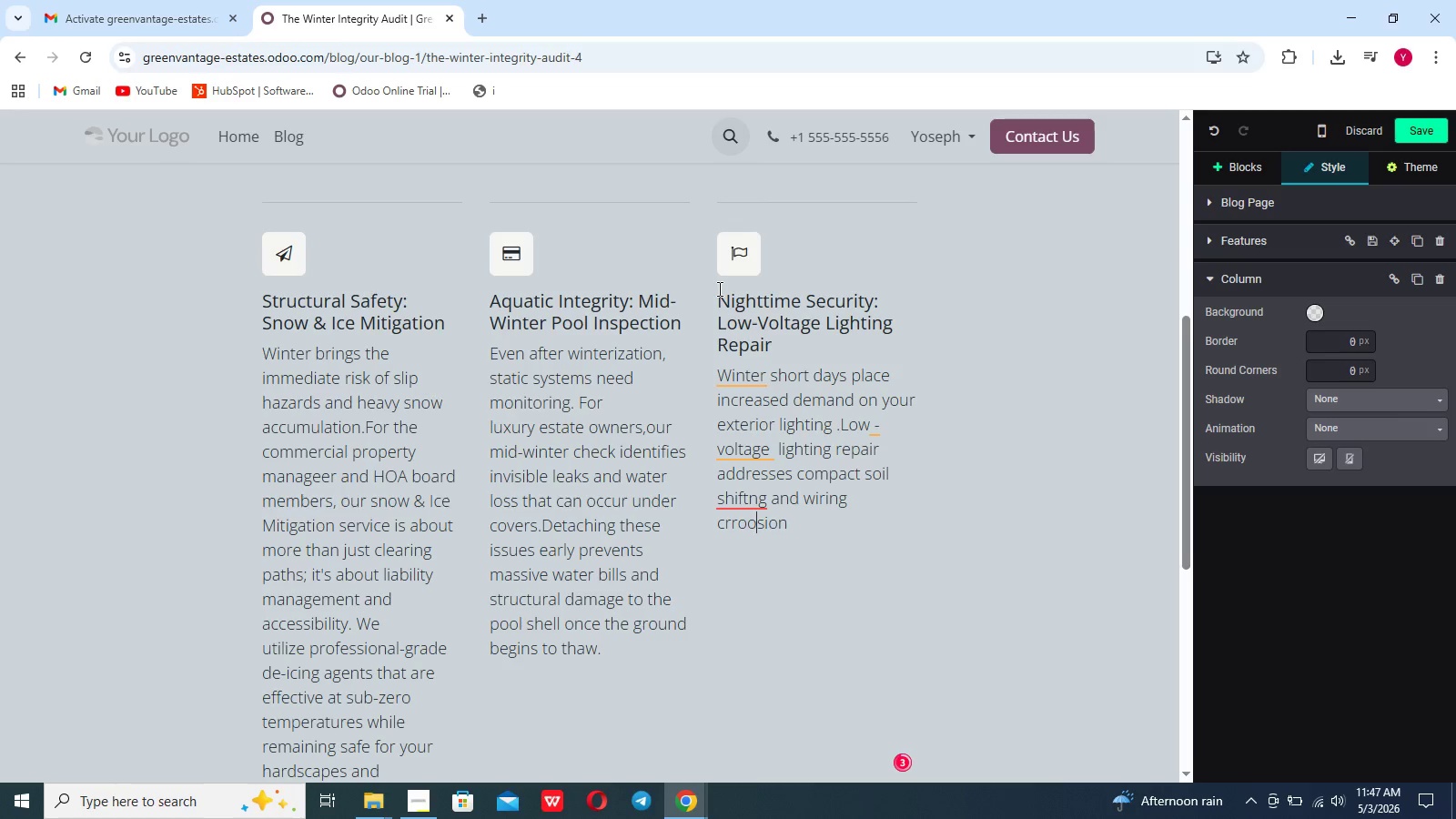 
key(ArrowLeft)
 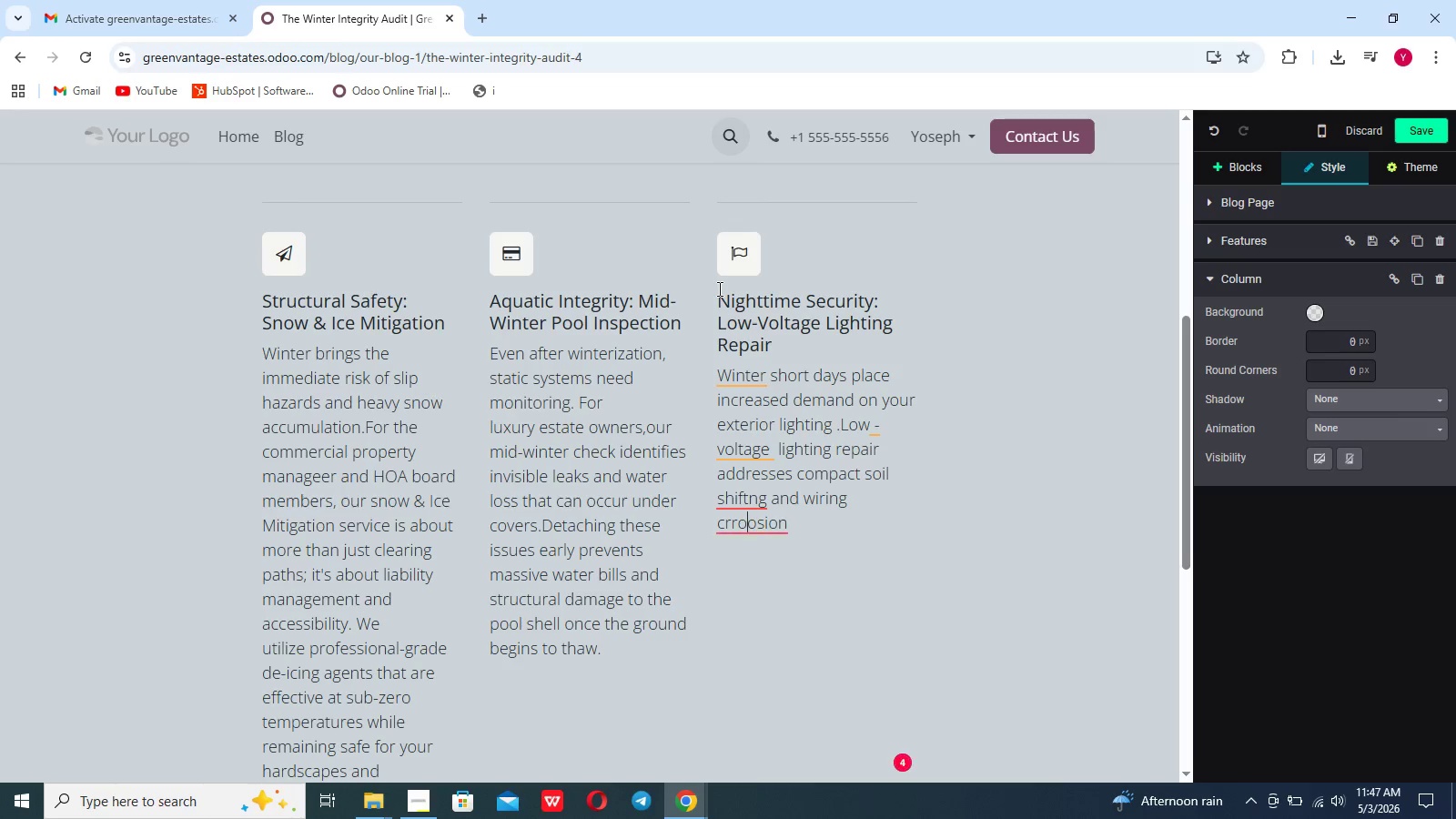 
key(ArrowLeft)
 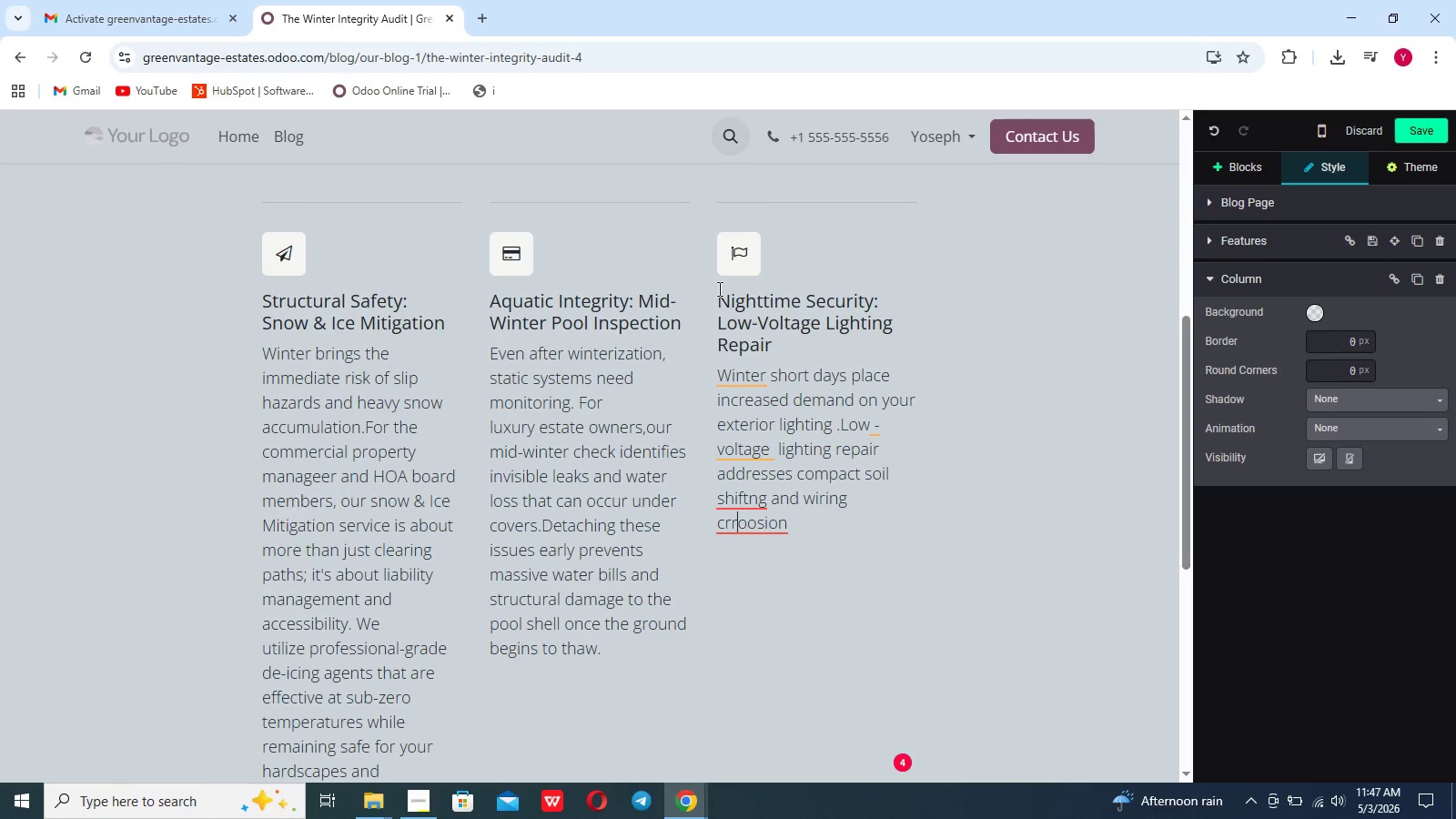 
key(ArrowLeft)
 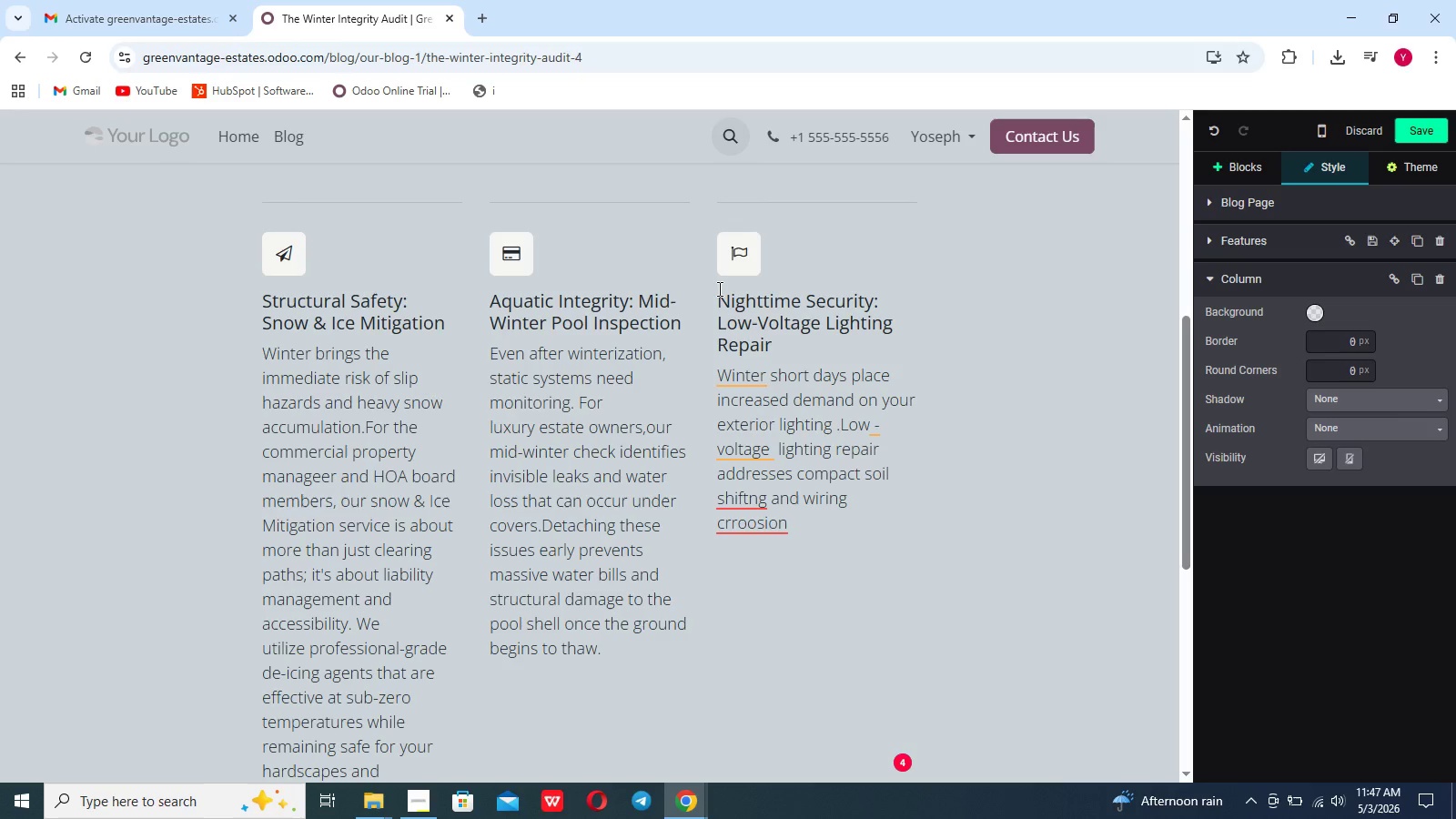 
key(Backspace)
 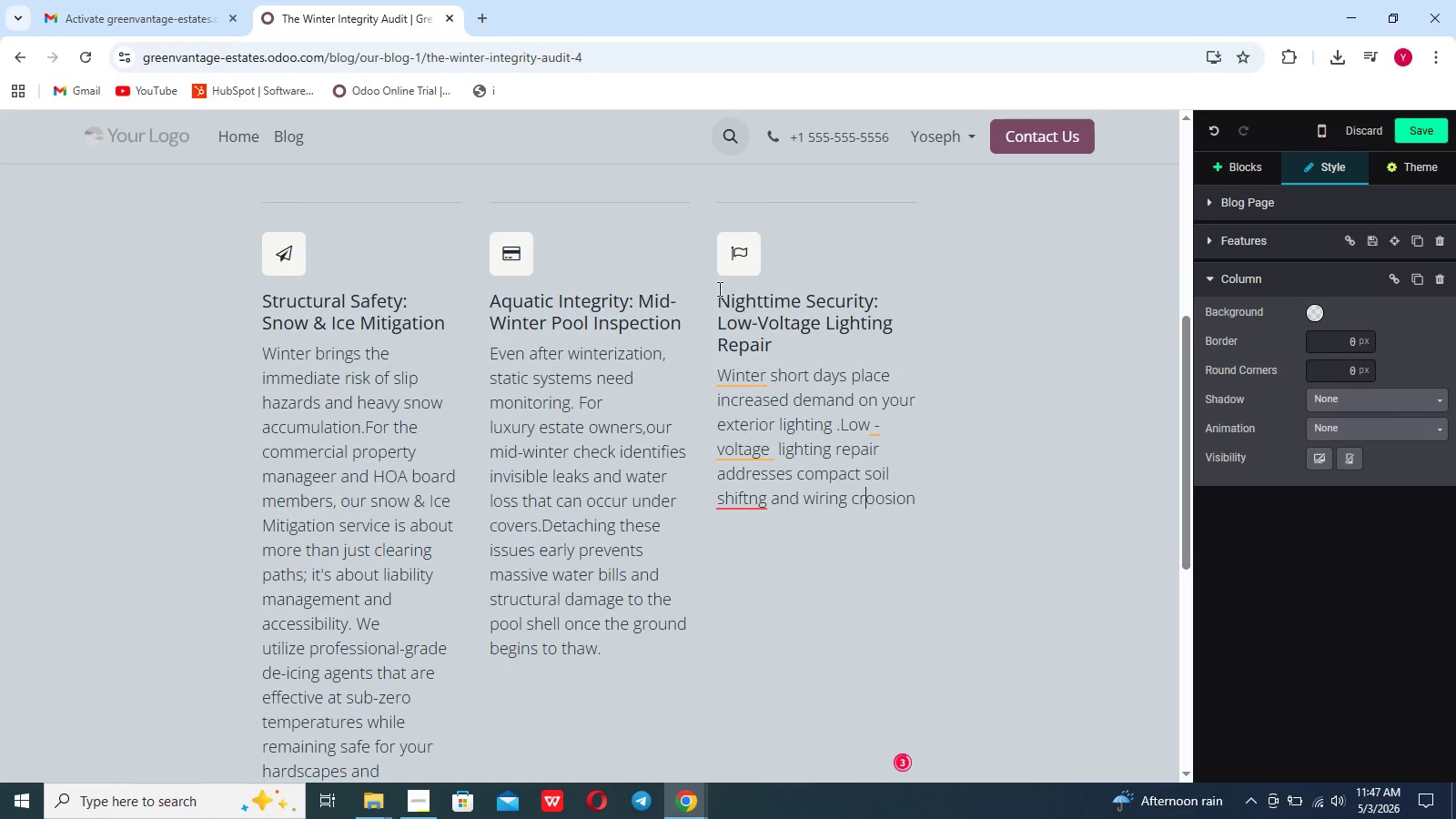 
key(PageDown)
 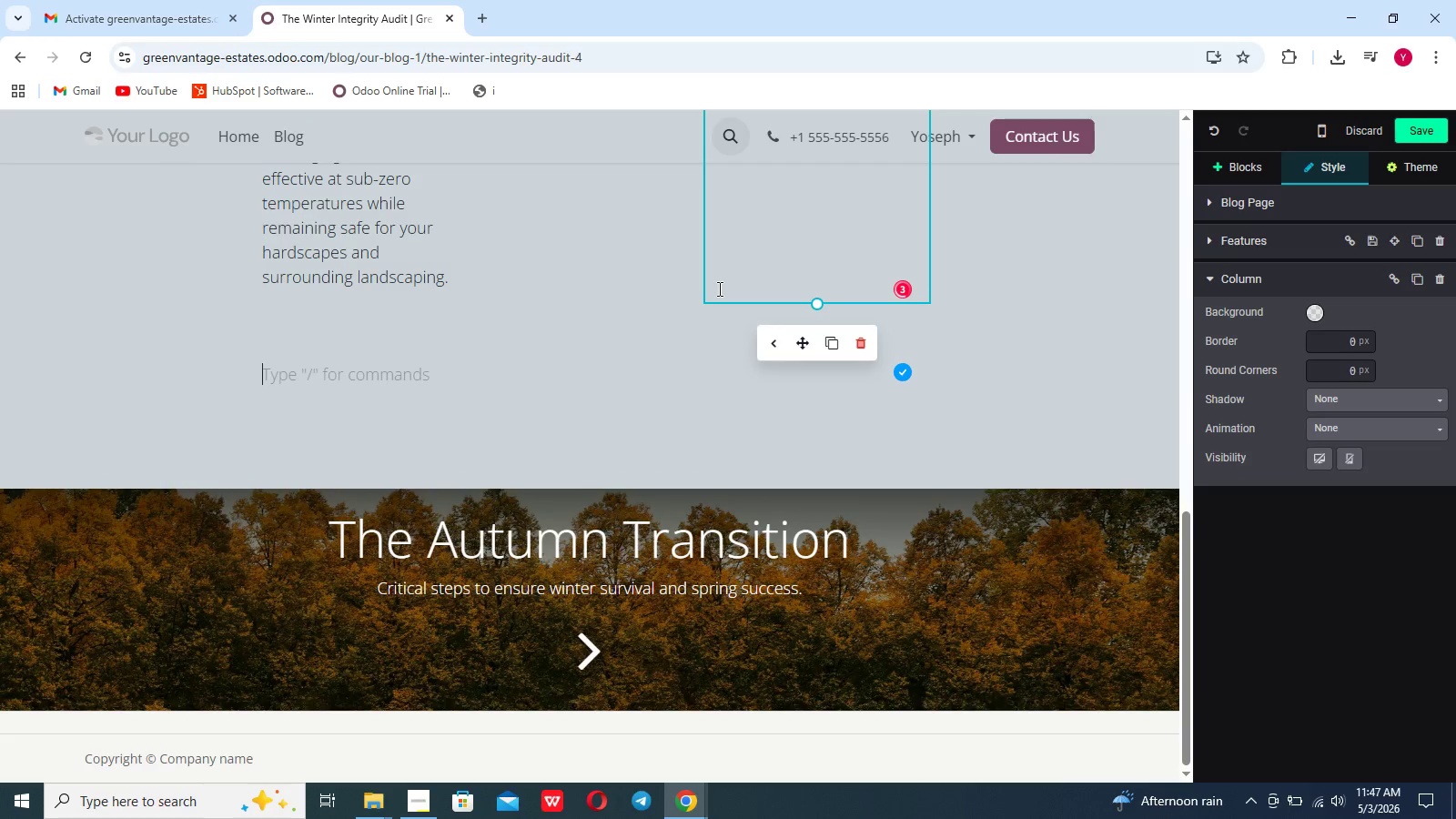 
scroll: coordinate [718, 288], scroll_direction: up, amount: 14.0
 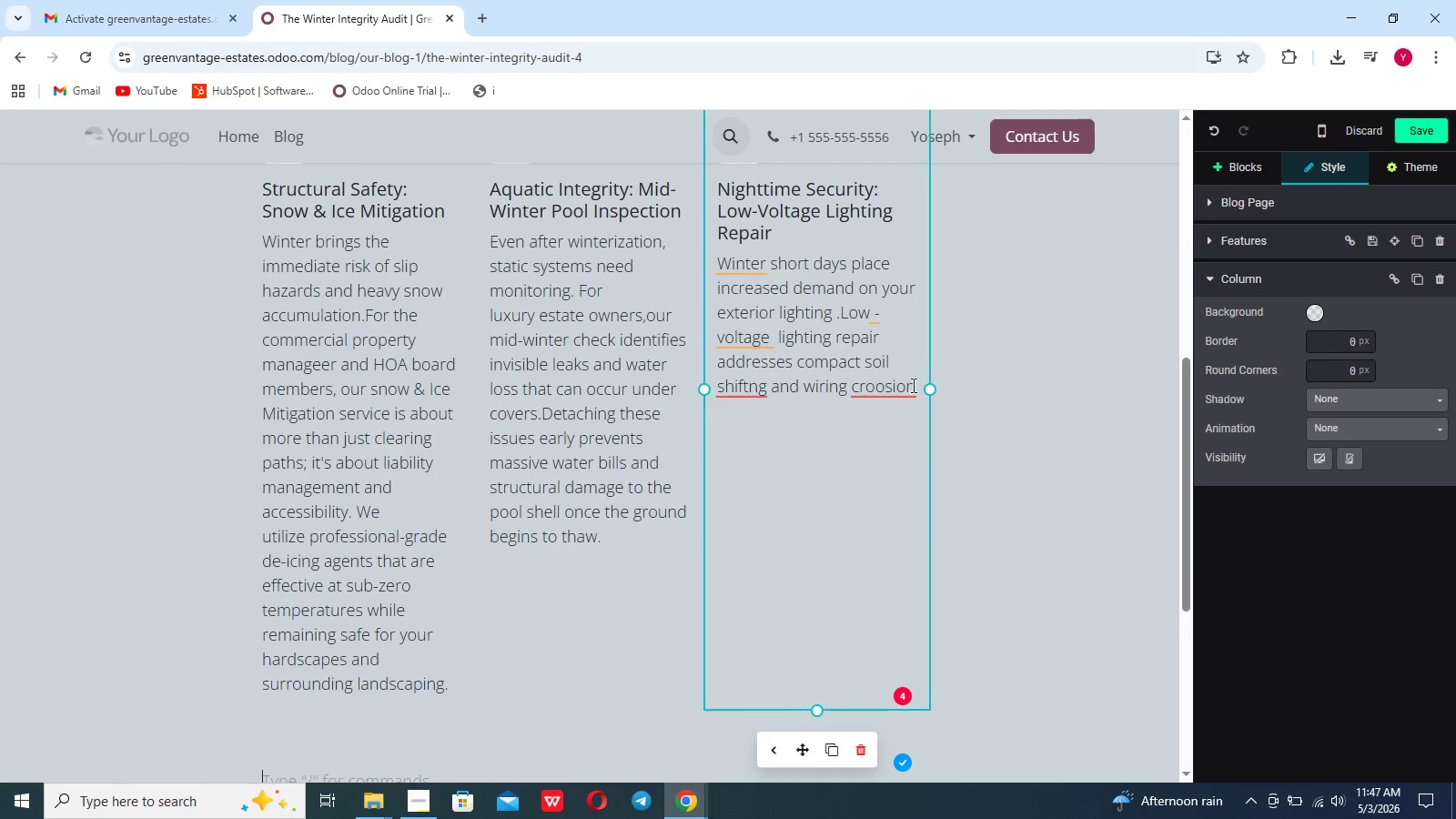 
left_click([912, 385])
 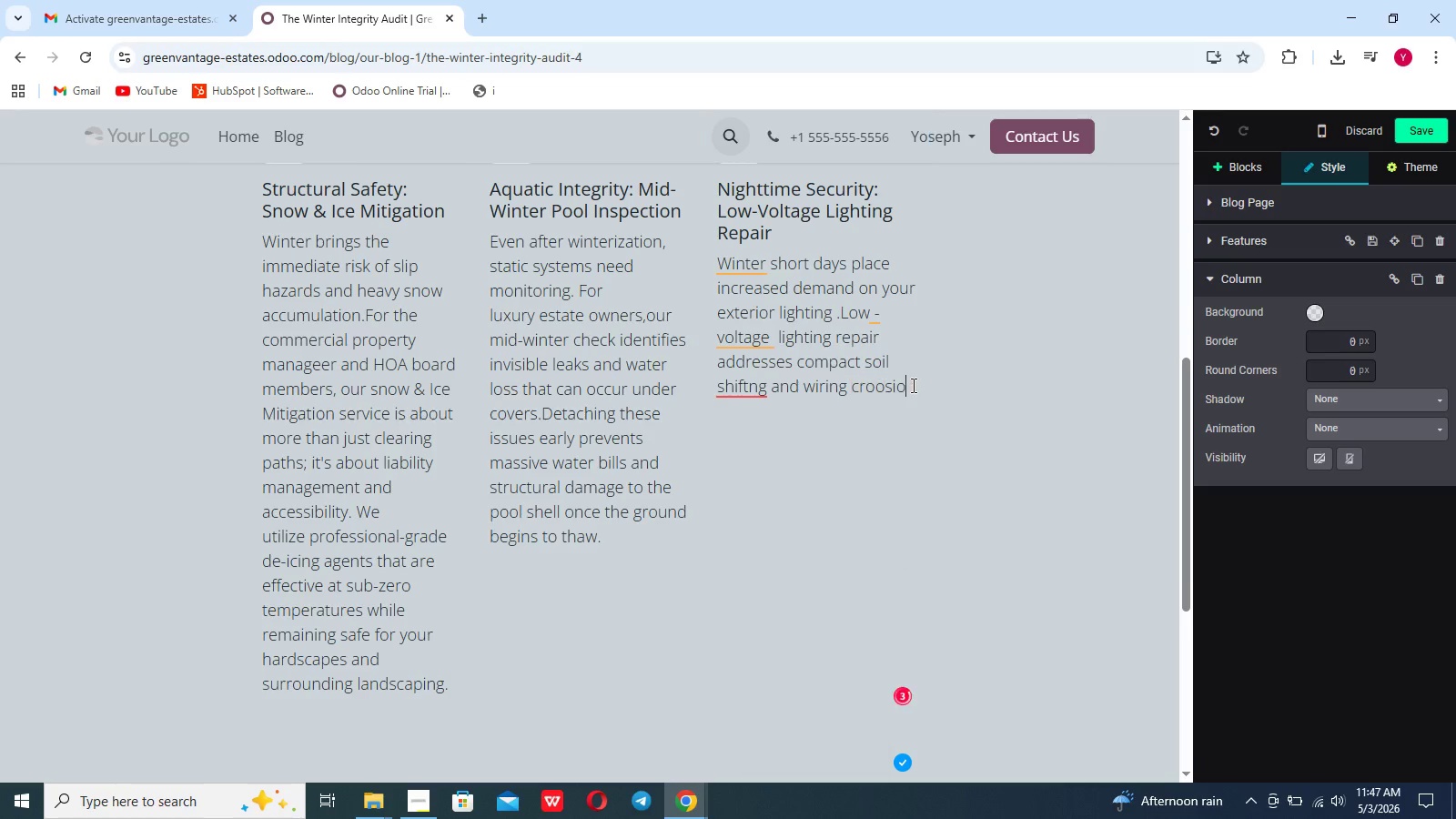 
key(Backspace)
key(Backspace)
key(Backspace)
key(Backspace)
key(Backspace)
key(Backspace)
key(Backspace)
key(Backspace)
type(corrosion caused soil shifing )
 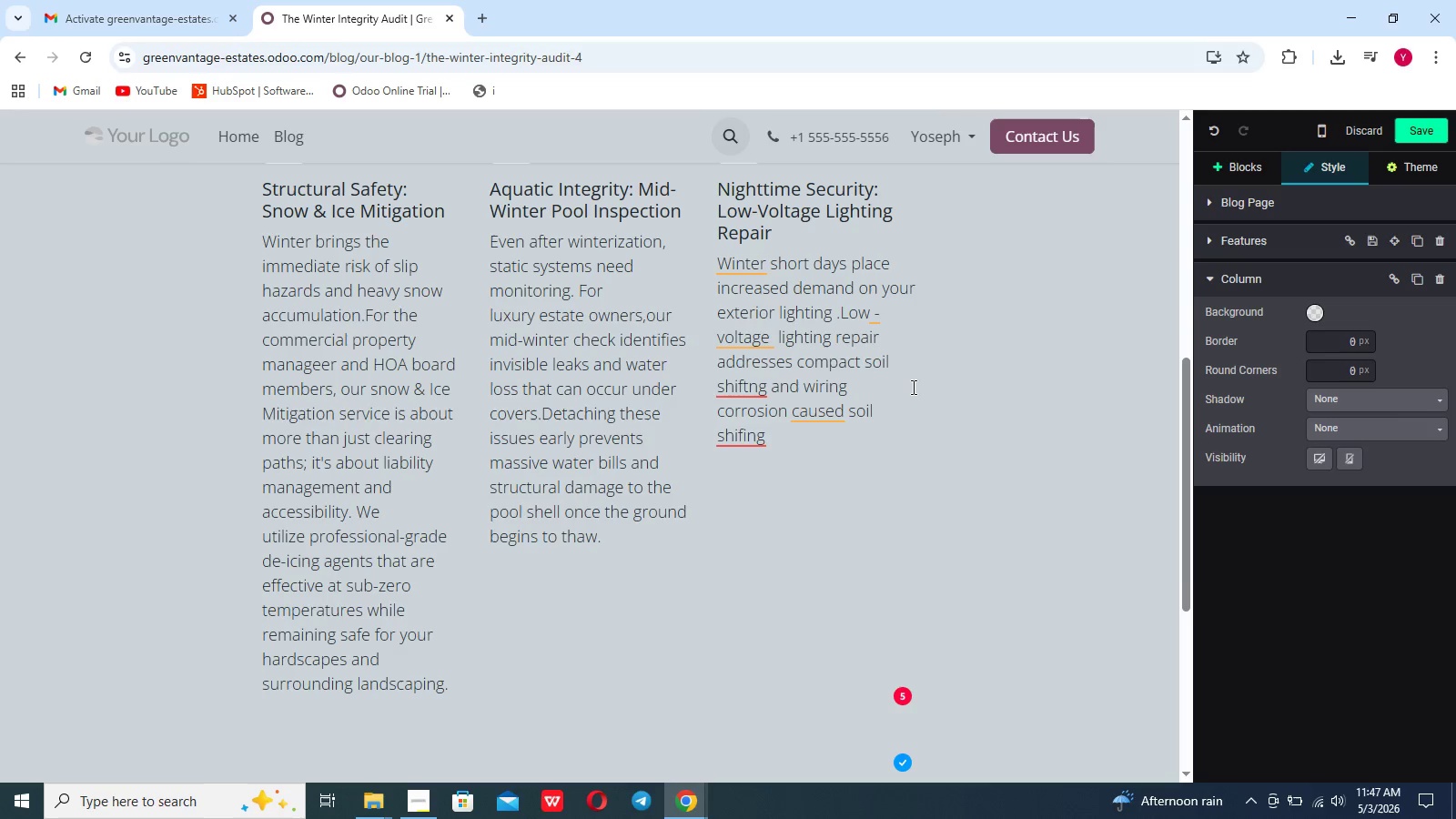 
type(a d)
key(Backspace)
key(Backspace)
type(nd  wiring )
 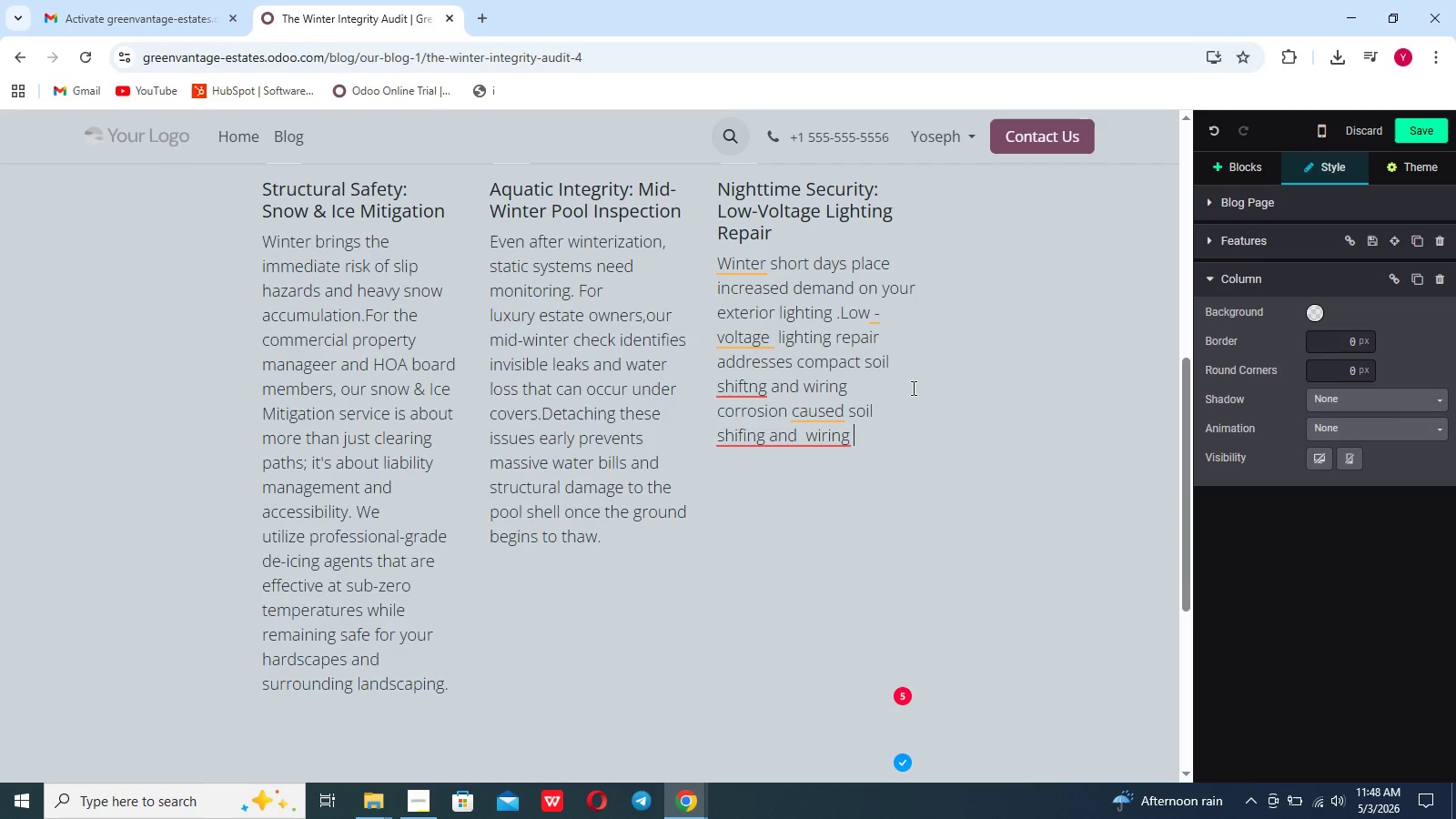 
wait(9.19)
 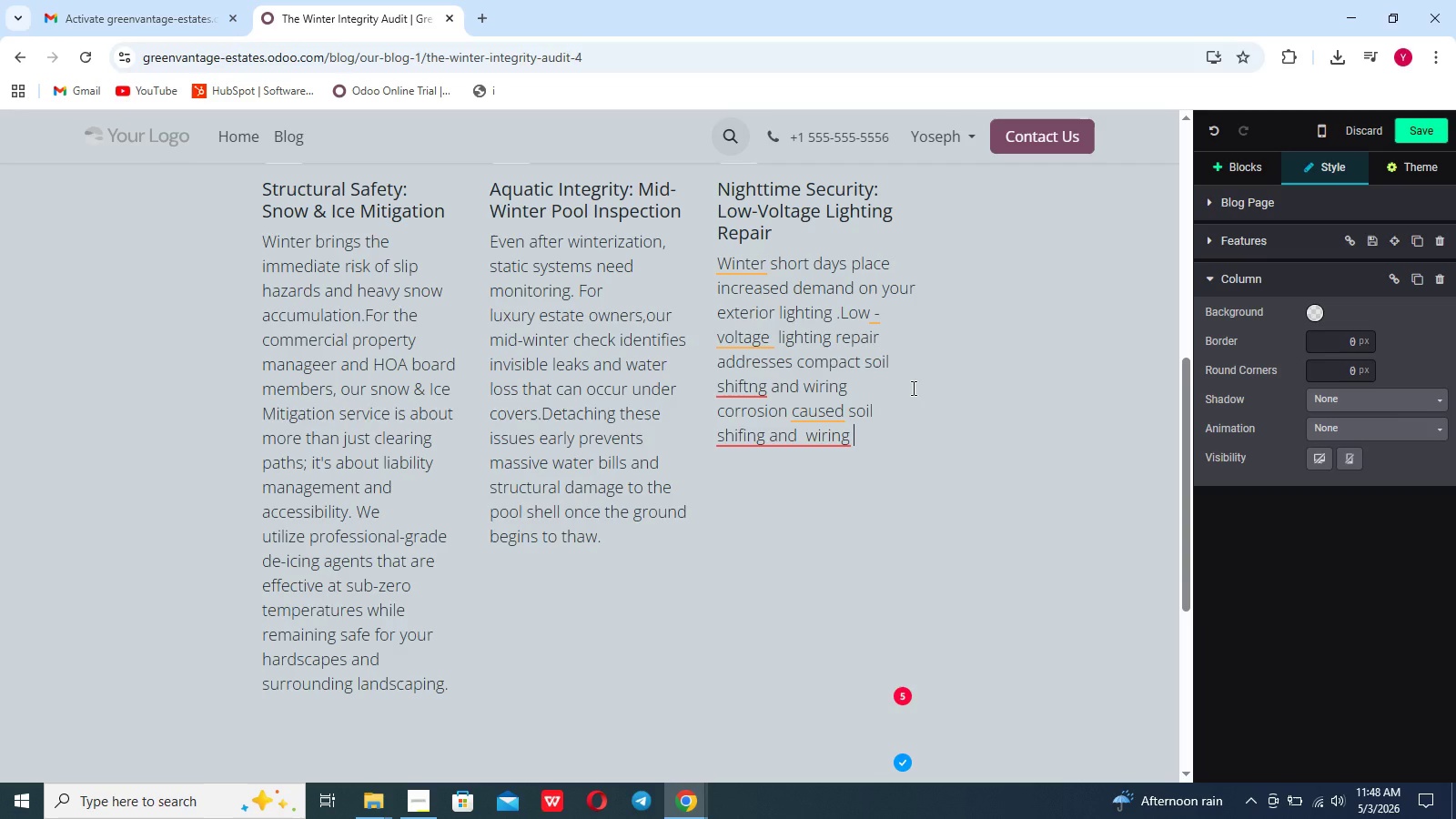 
key(Backspace)
key(Backspace)
key(Backspace)
key(Backspace)
key(Backspace)
key(Backspace)
key(Backspace)
key(Backspace)
key(Backspace)
key(Backspace)
key(Backspace)
key(Backspace)
key(Backspace)
key(Backspace)
key(Backspace)
key(Backspace)
key(Backspace)
key(Backspace)
key(Backspace)
key(Backspace)
key(Backspace)
key(Backspace)
key(Backspace)
key(Backspace)
key(Backspace)
type(by frox)
key(Backspace)
type(zen ground.For the retiree homeowner)
 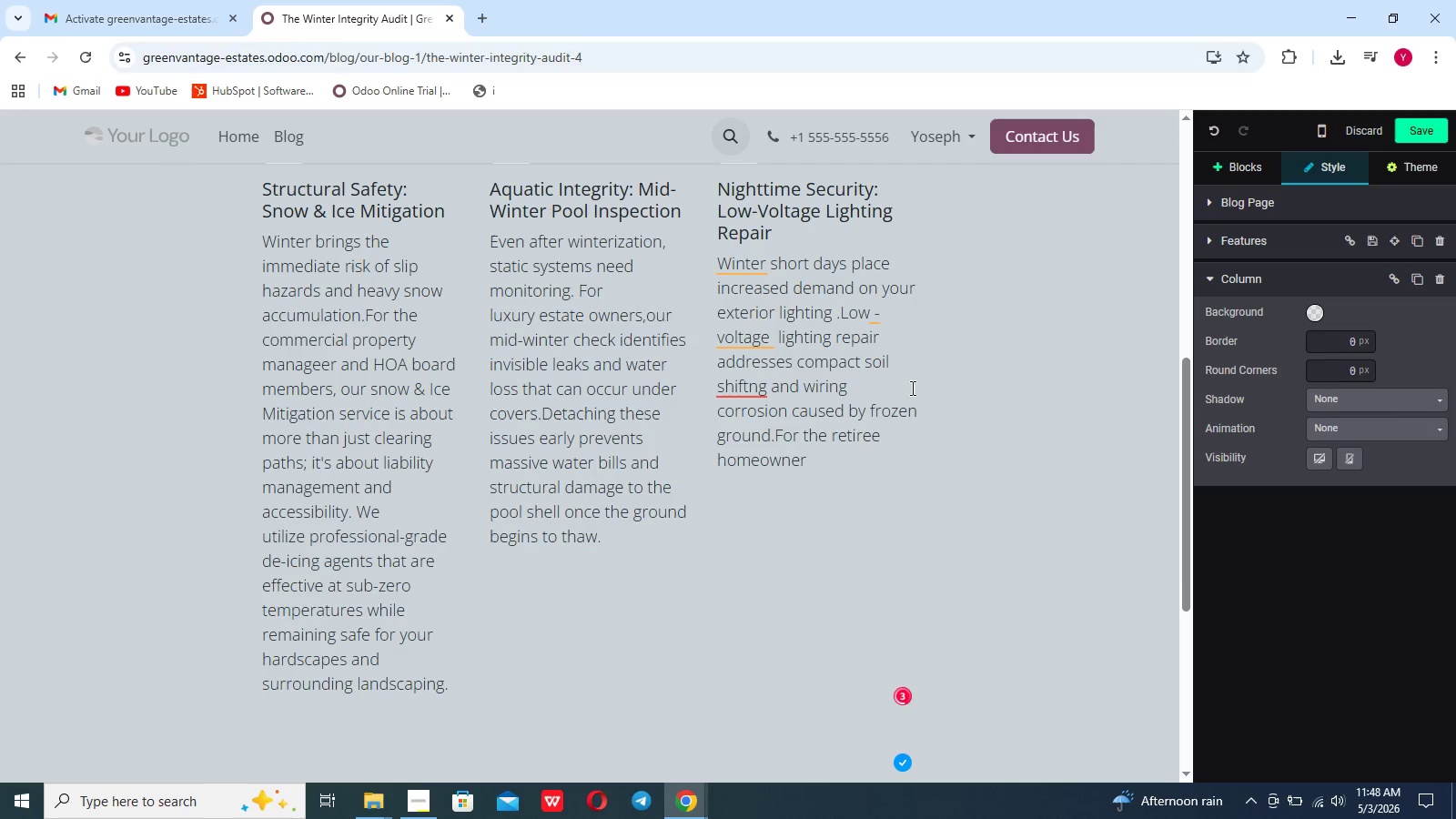 
type(, ensuring walkways are brightly lit is a critical saftey)
 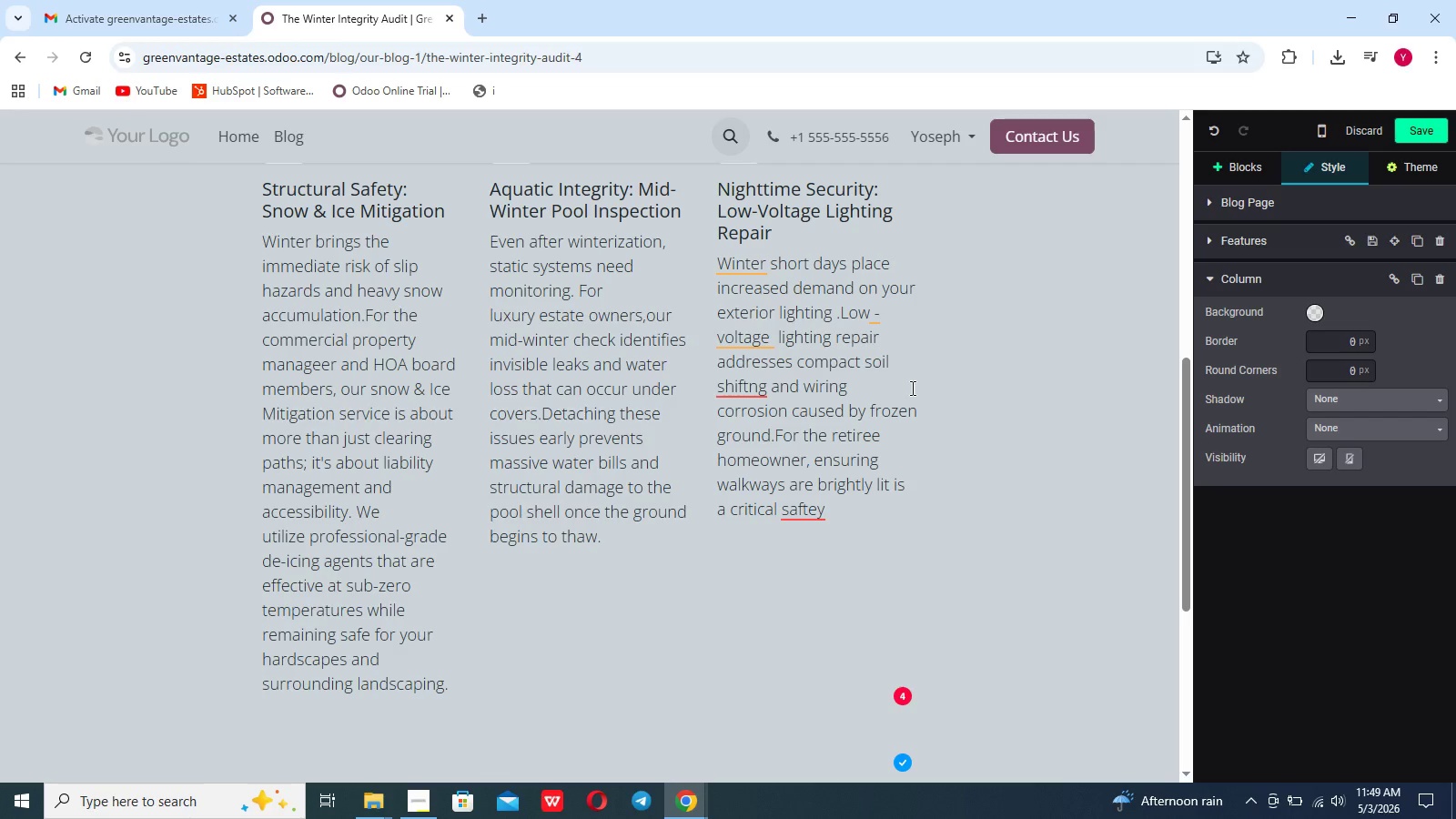 
wait(7.83)
 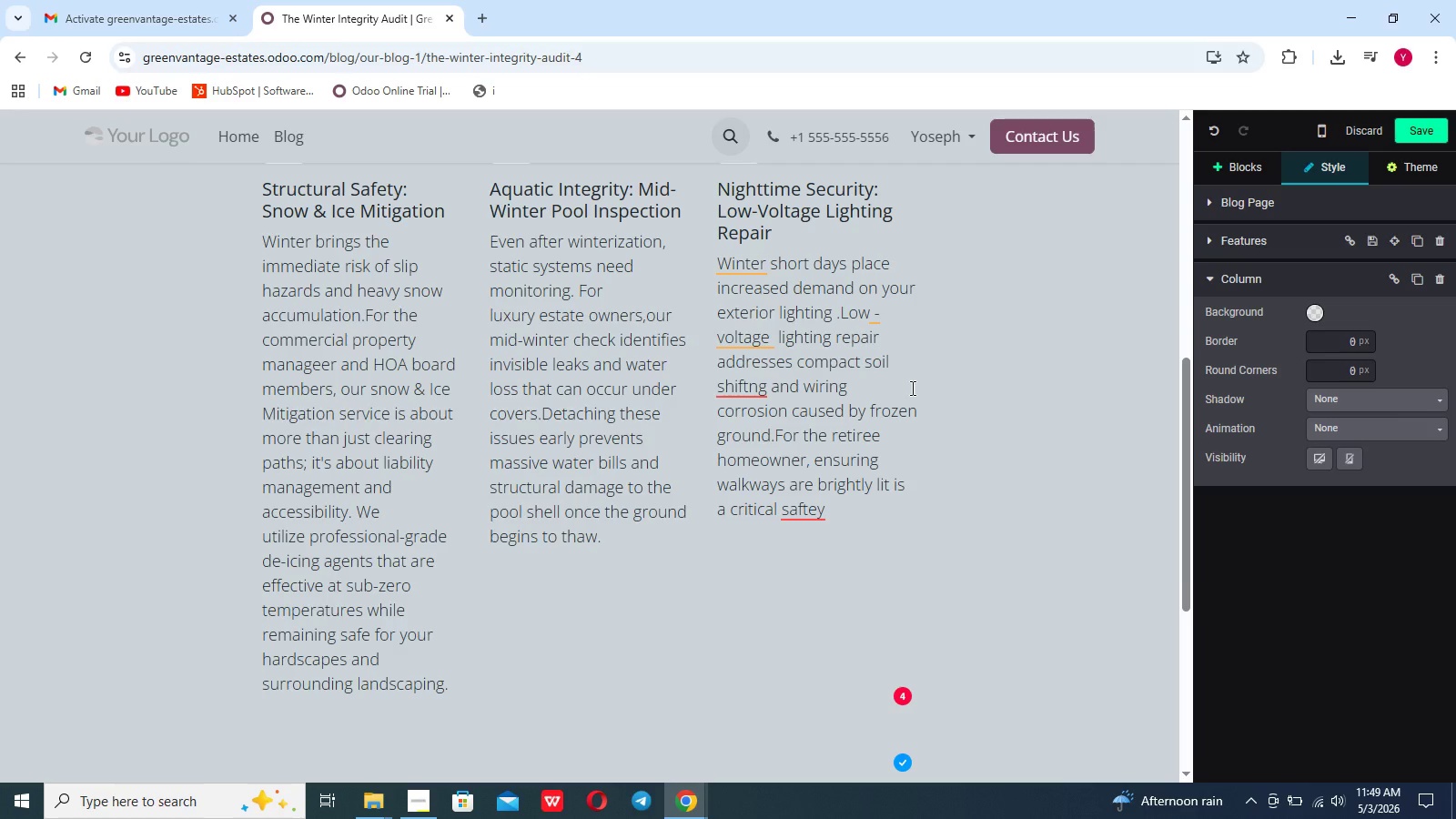 
type( measures , preventing accidents during the long hours of winter darkw)
key(Backspace)
type(ess.)
 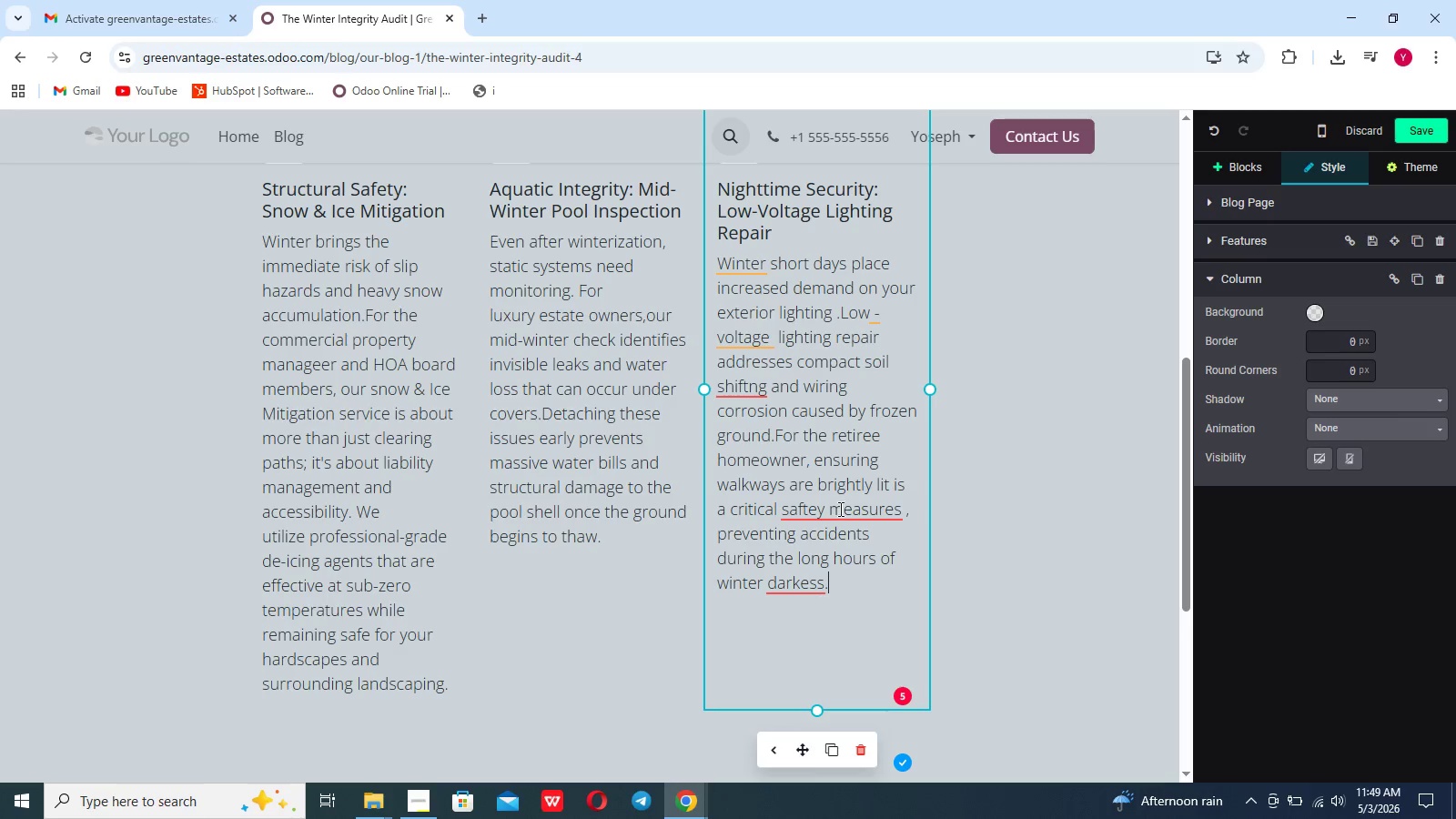 
left_click([838, 511])
 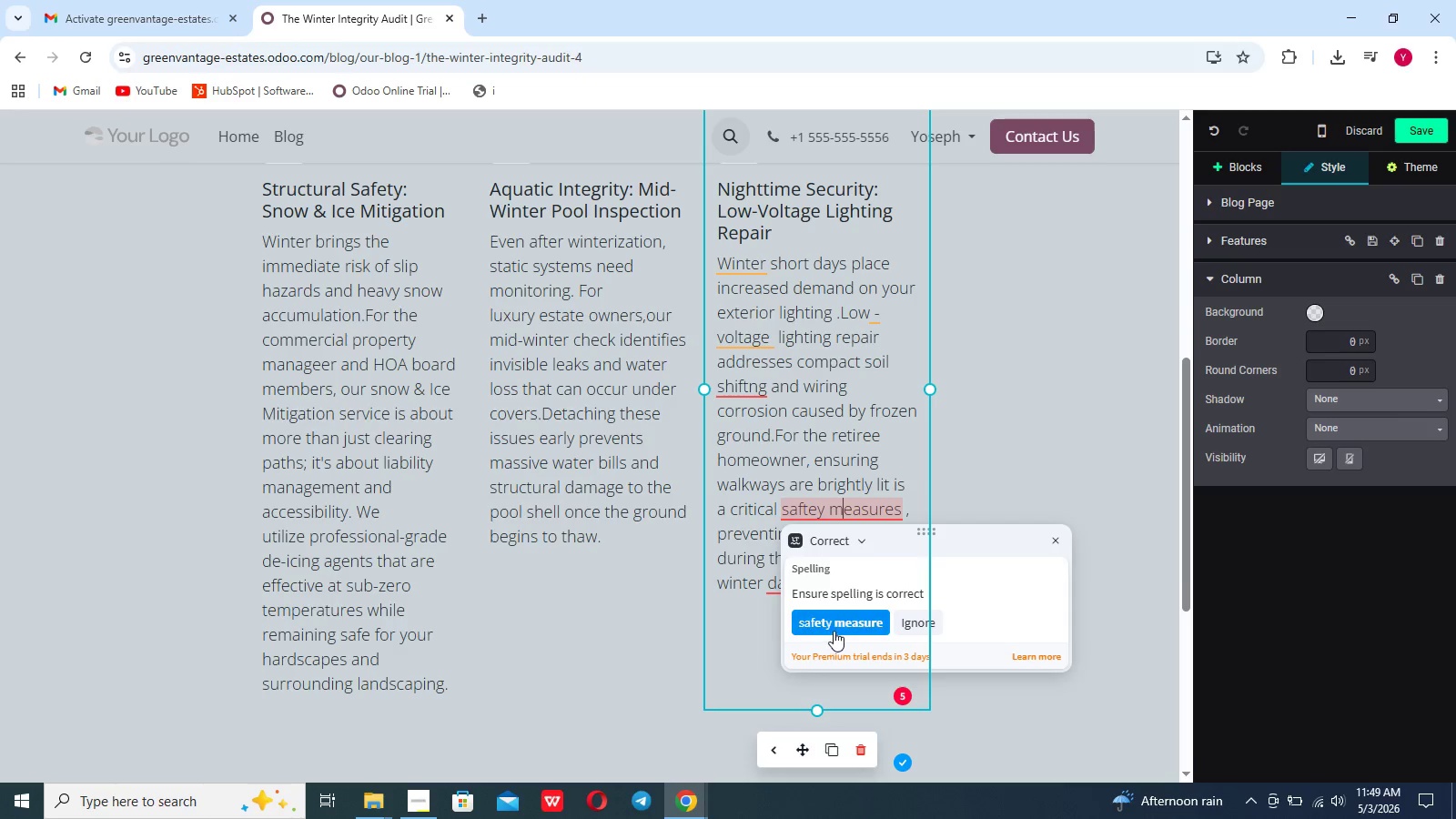 
left_click([834, 630])
 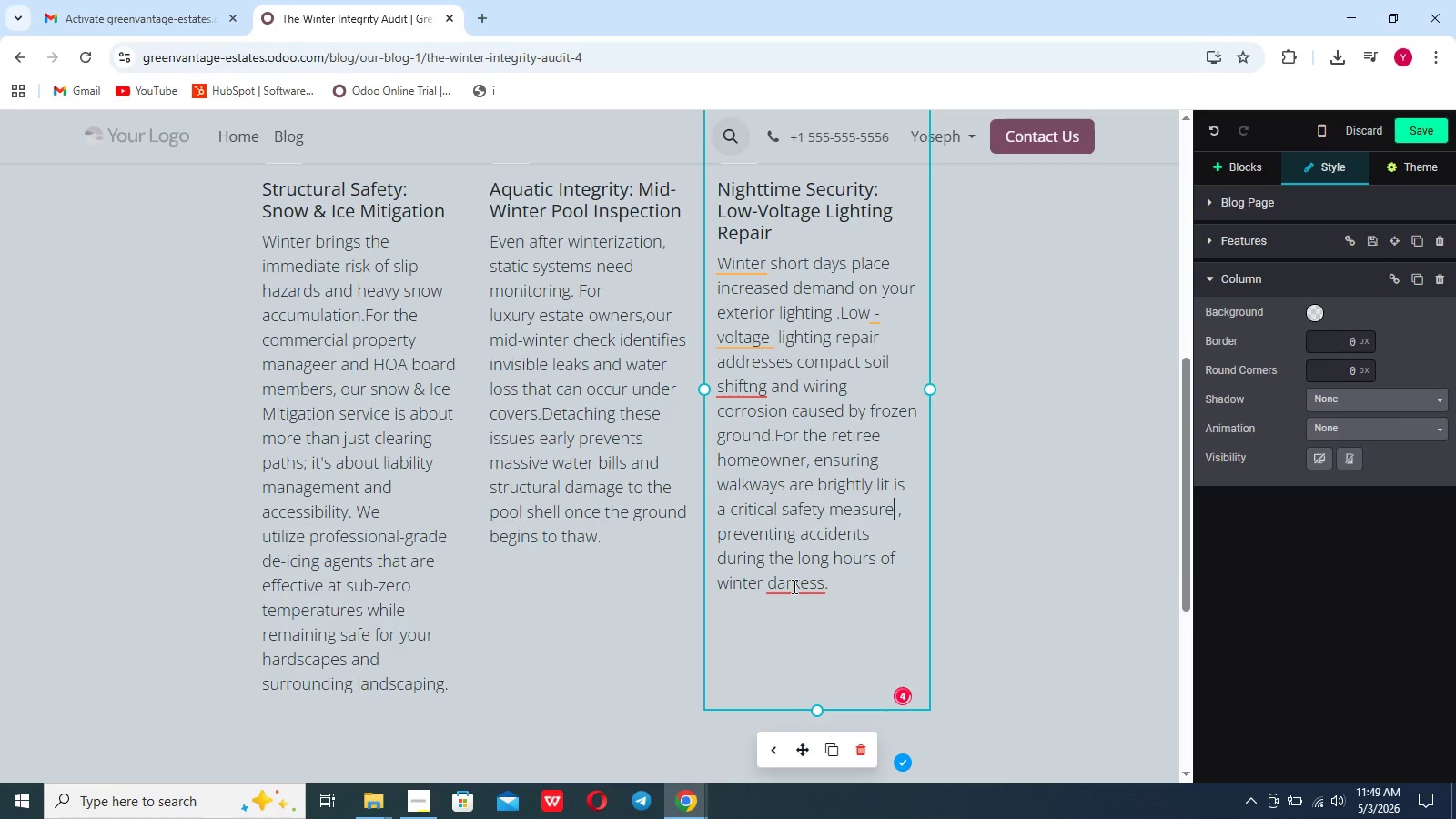 
left_click([793, 586])
 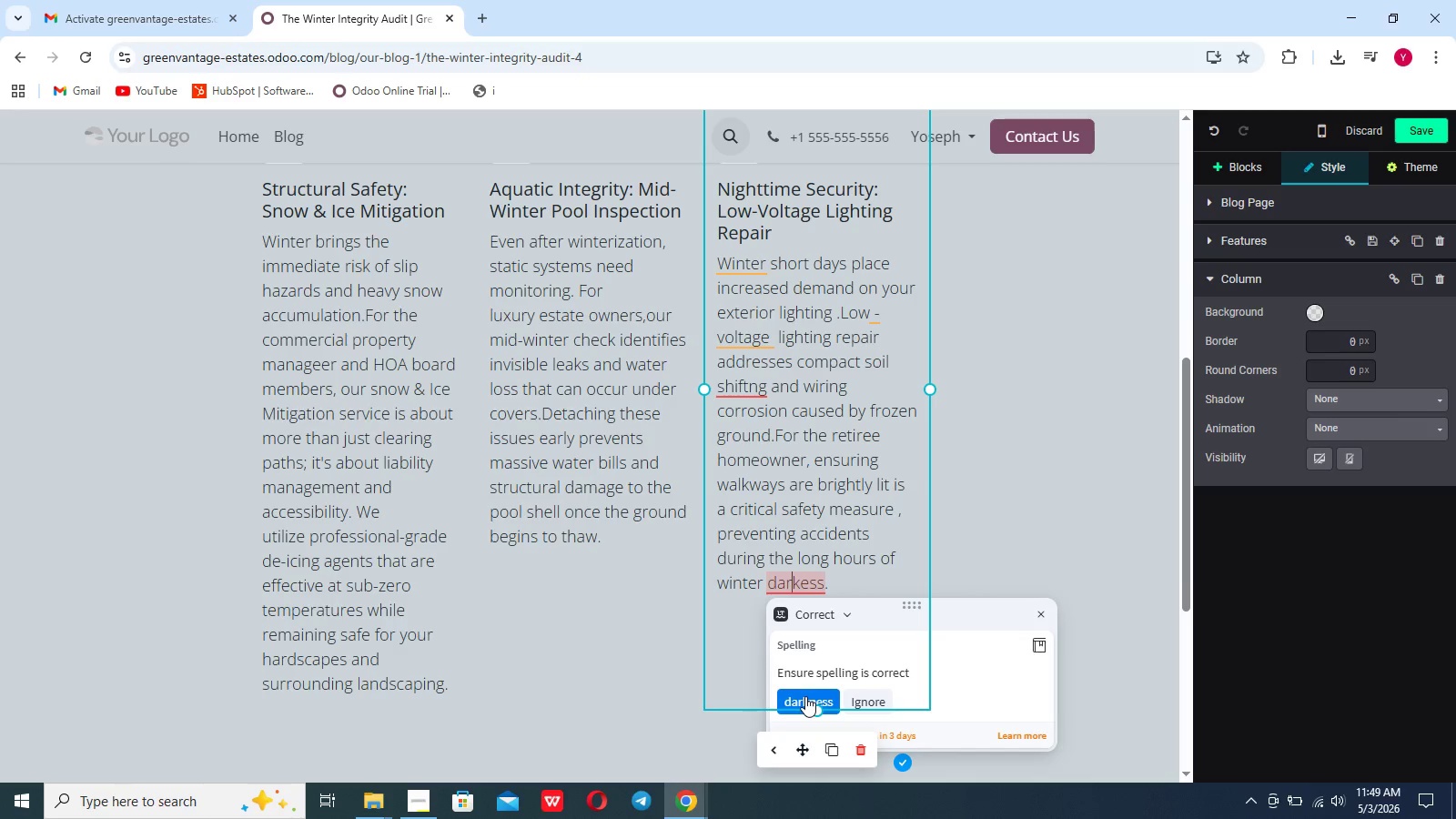 
left_click_drag(start_coordinate=[805, 696], to_coordinate=[712, 406])
 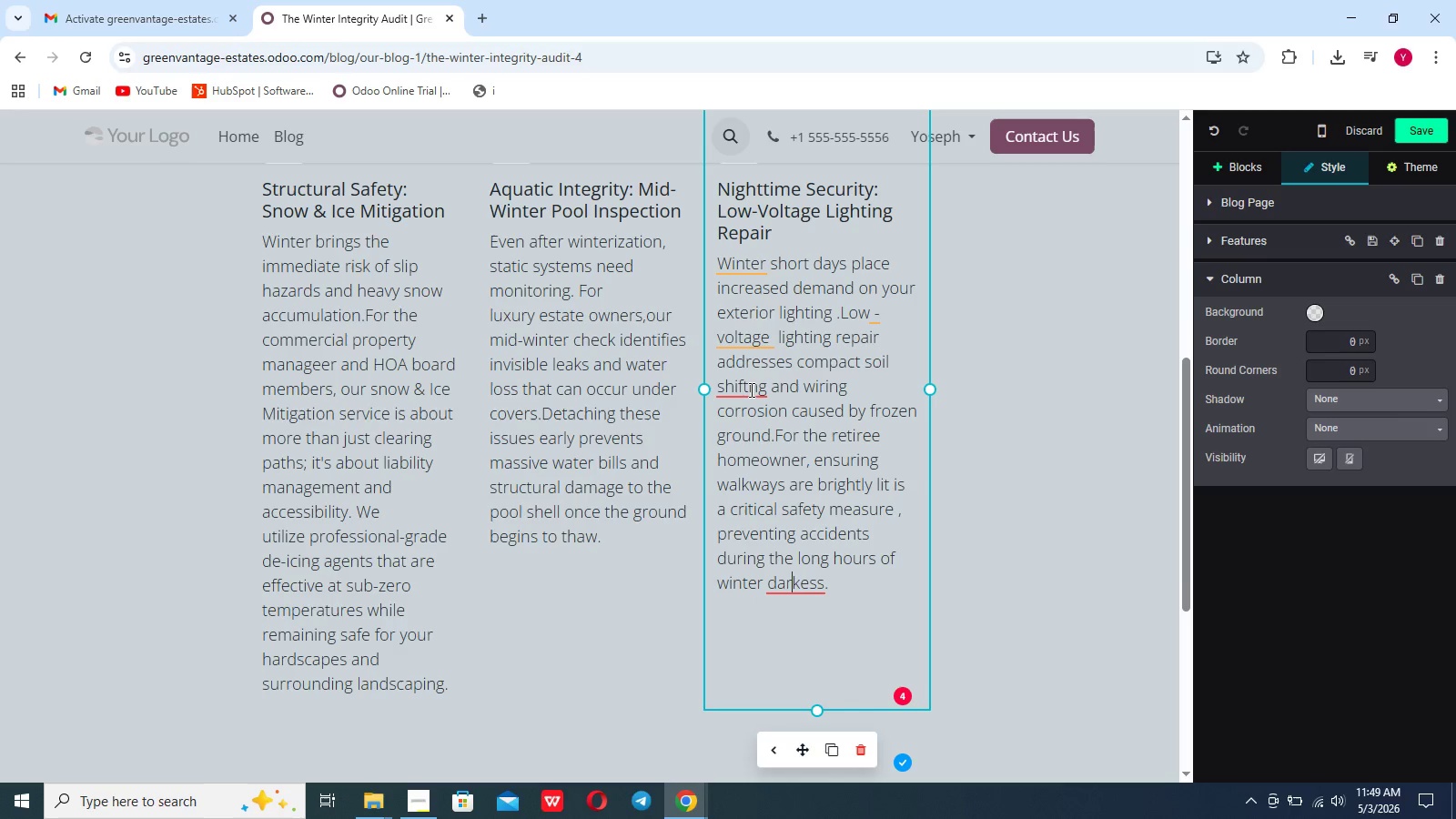 
left_click([750, 389])
 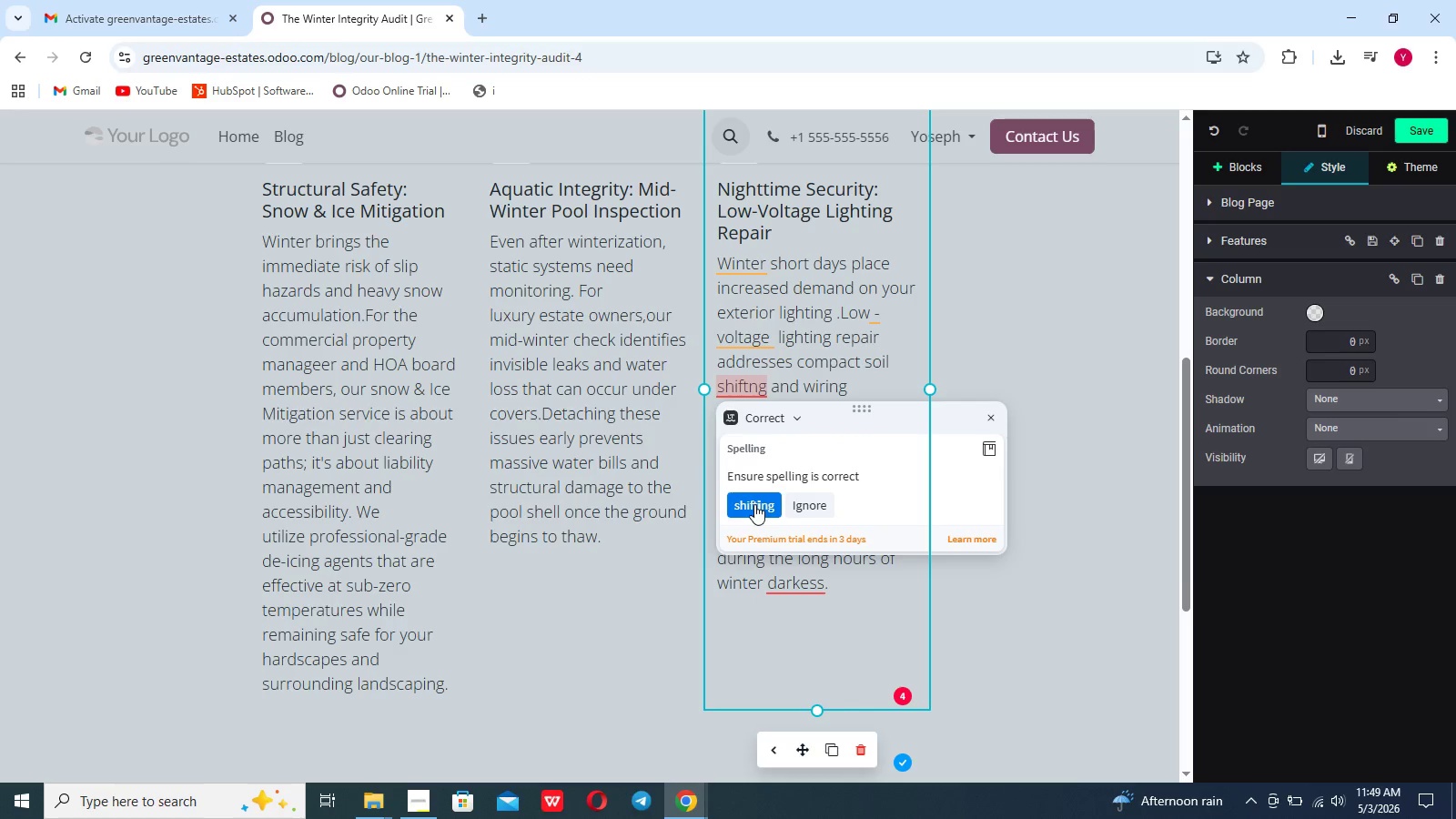 
left_click_drag(start_coordinate=[754, 504], to_coordinate=[786, 589])
 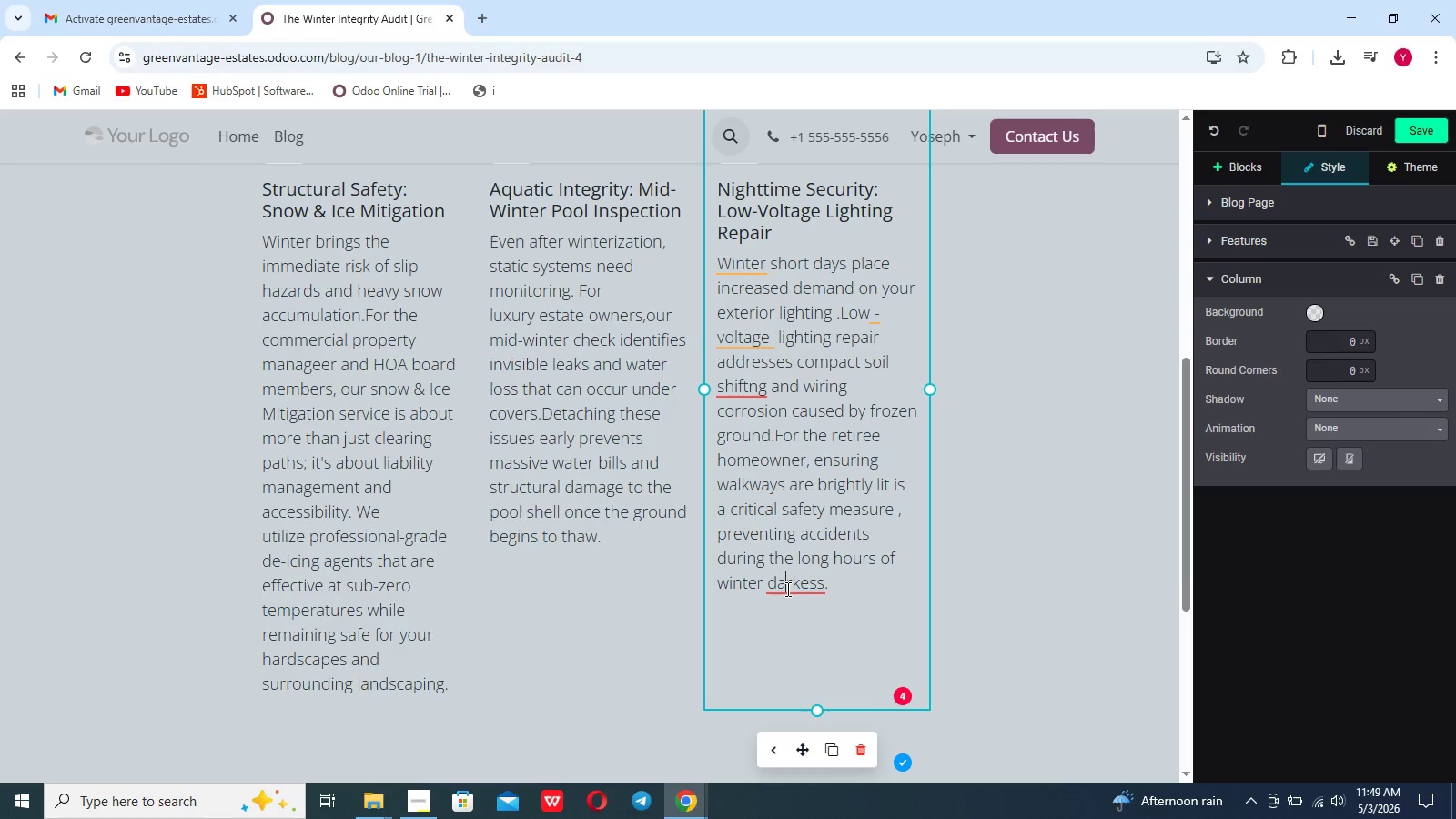 
left_click([786, 589])
 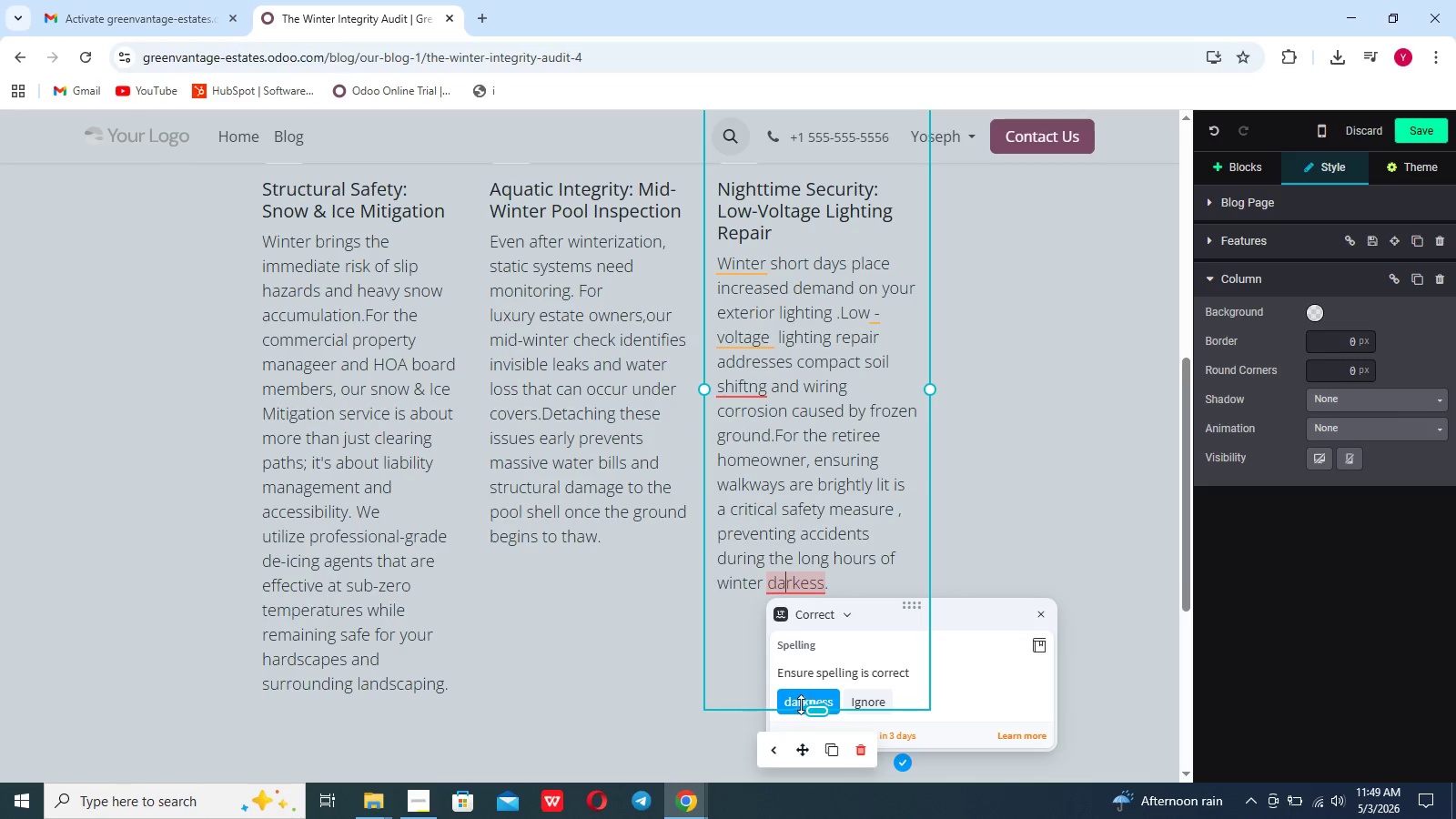 
left_click([801, 704])
 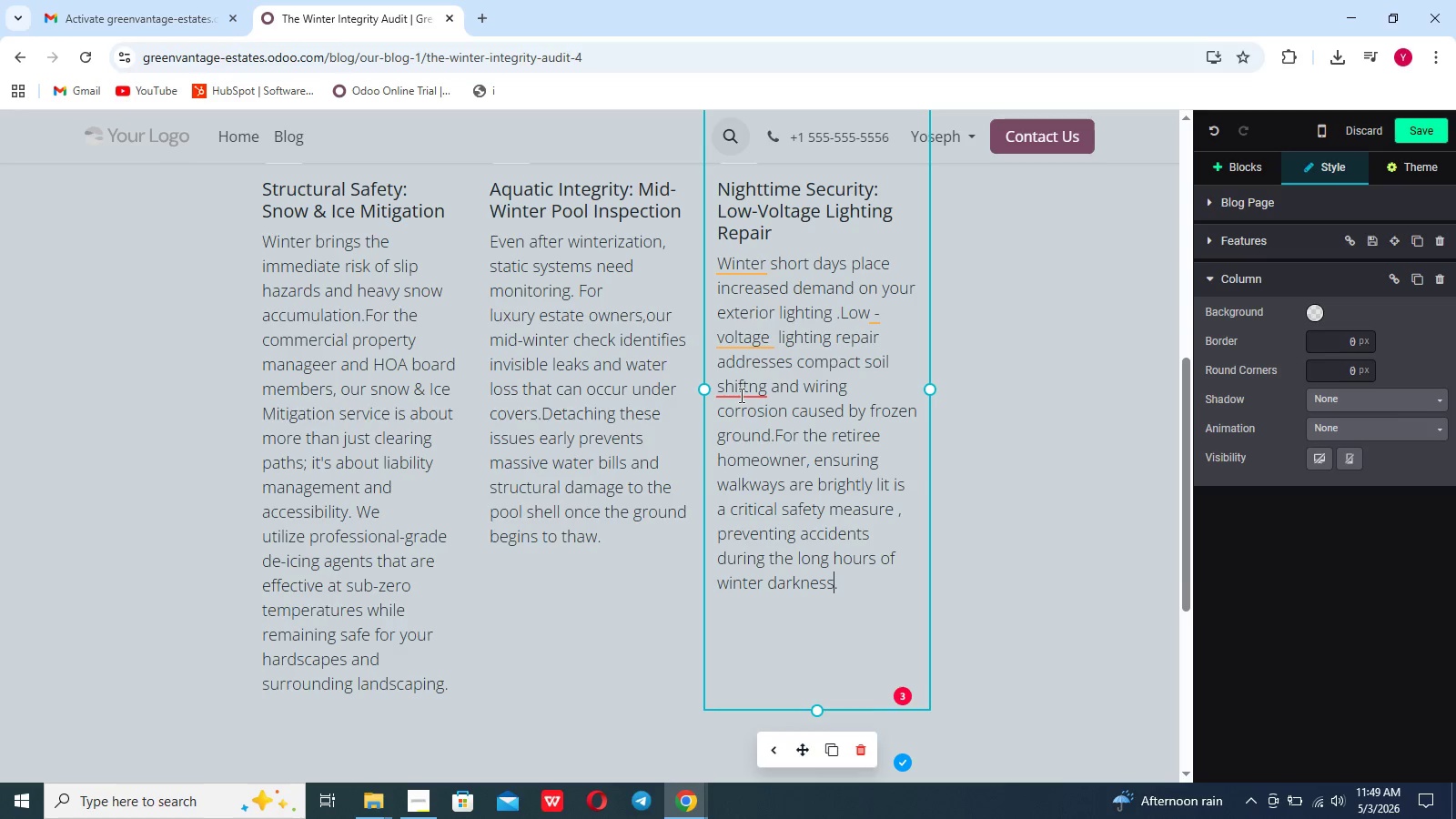 
left_click([740, 395])
 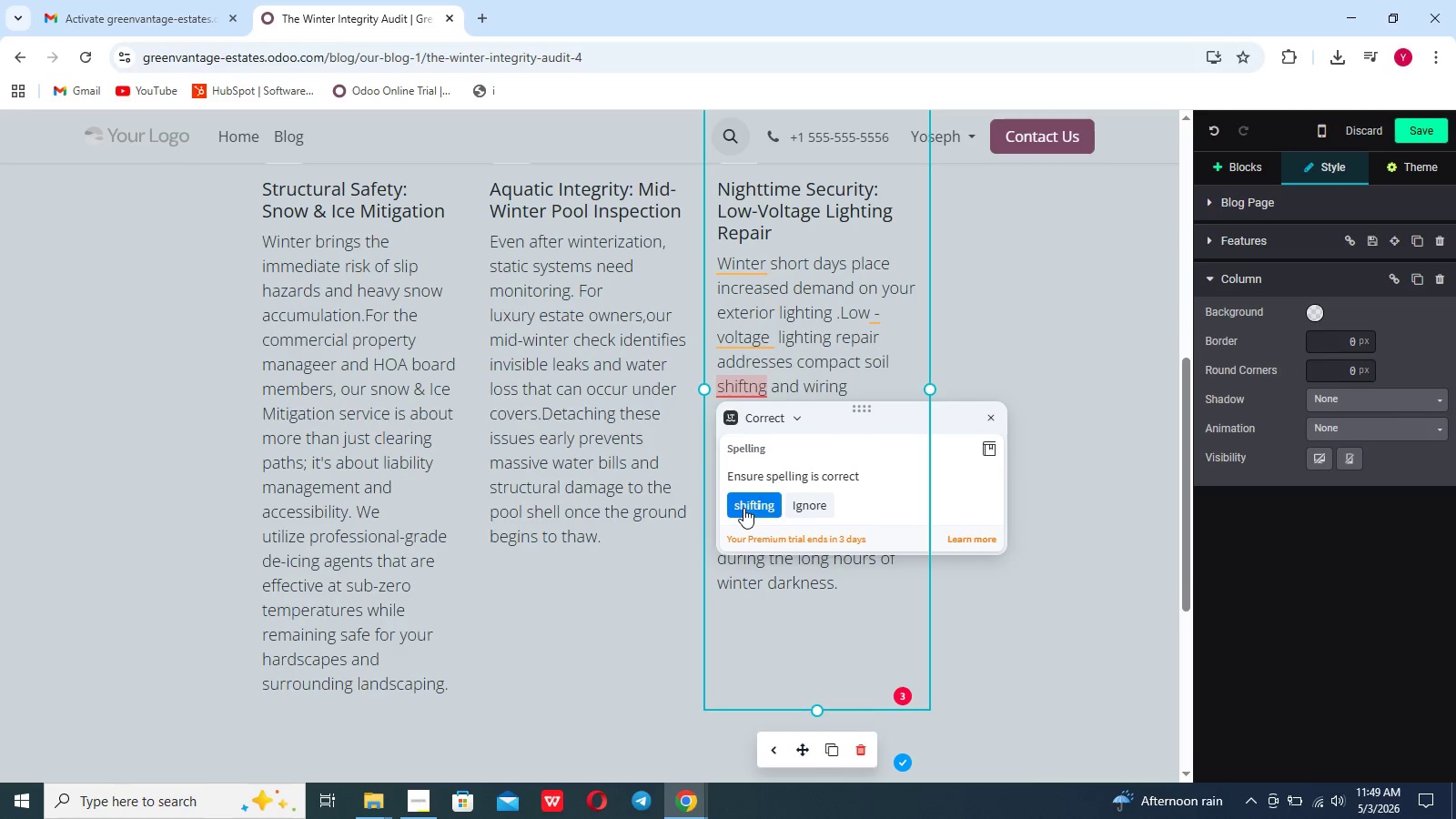 
left_click([743, 508])
 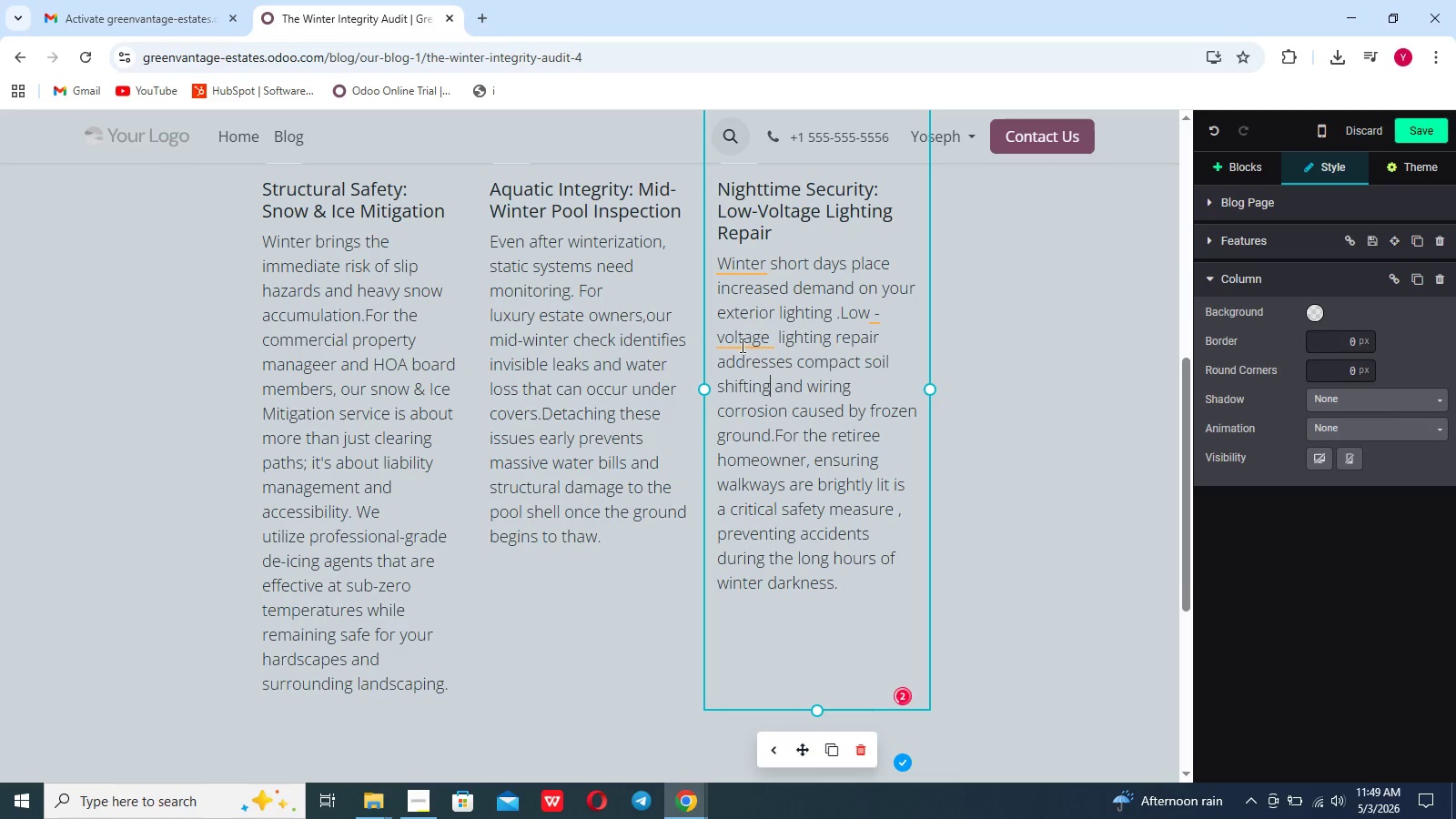 
left_click([741, 340])
 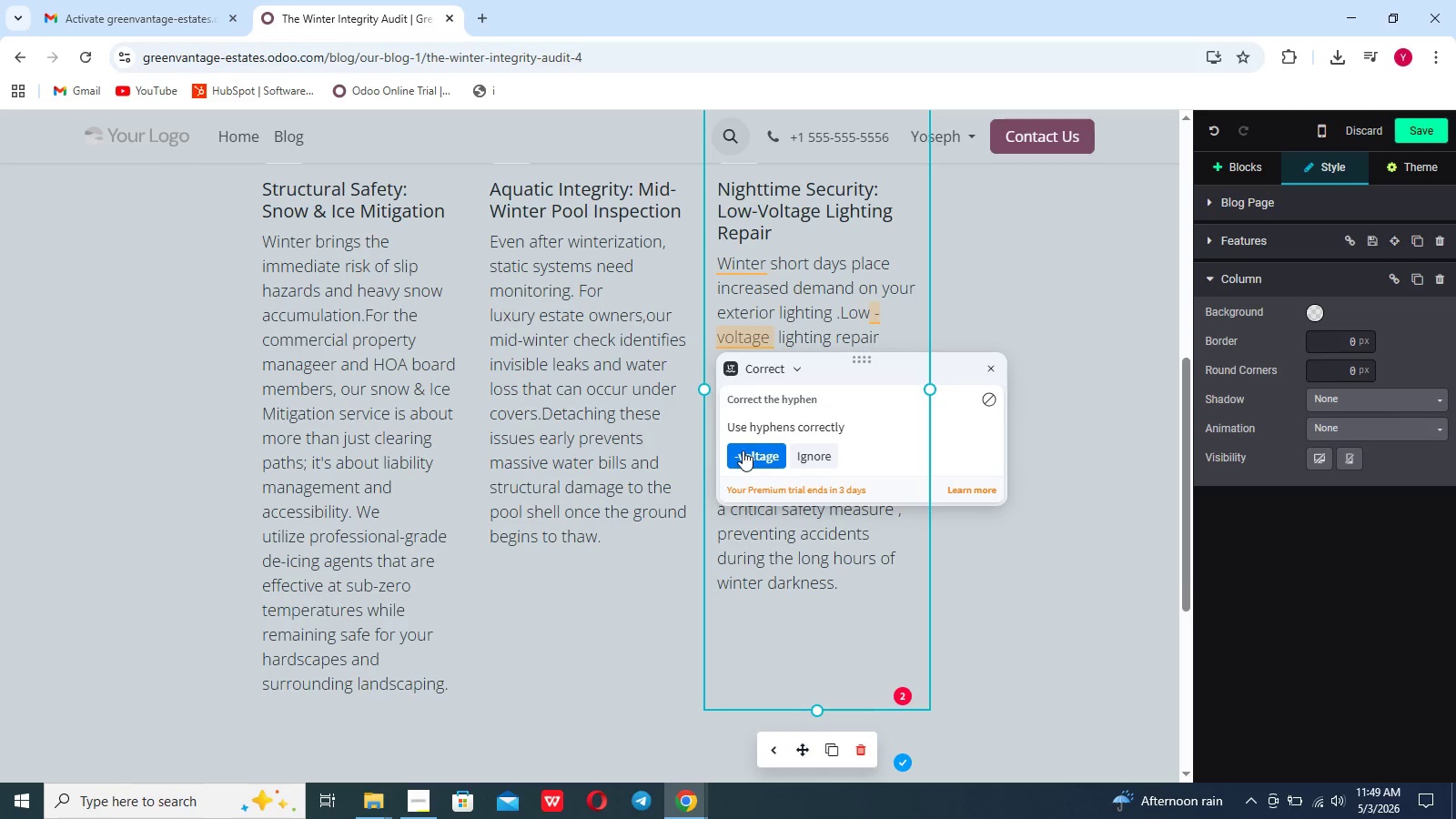 
left_click([743, 450])
 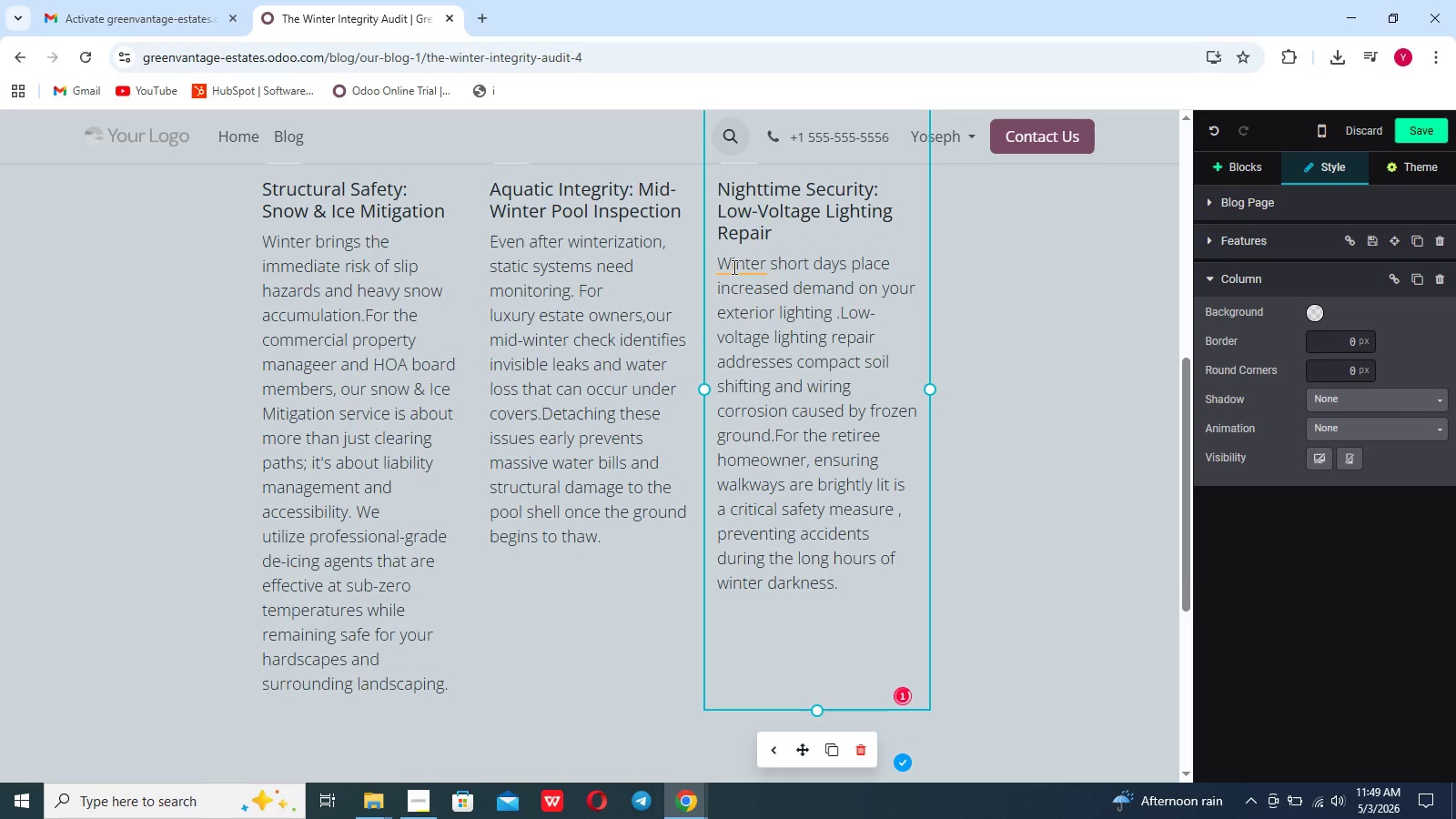 
left_click([733, 267])
 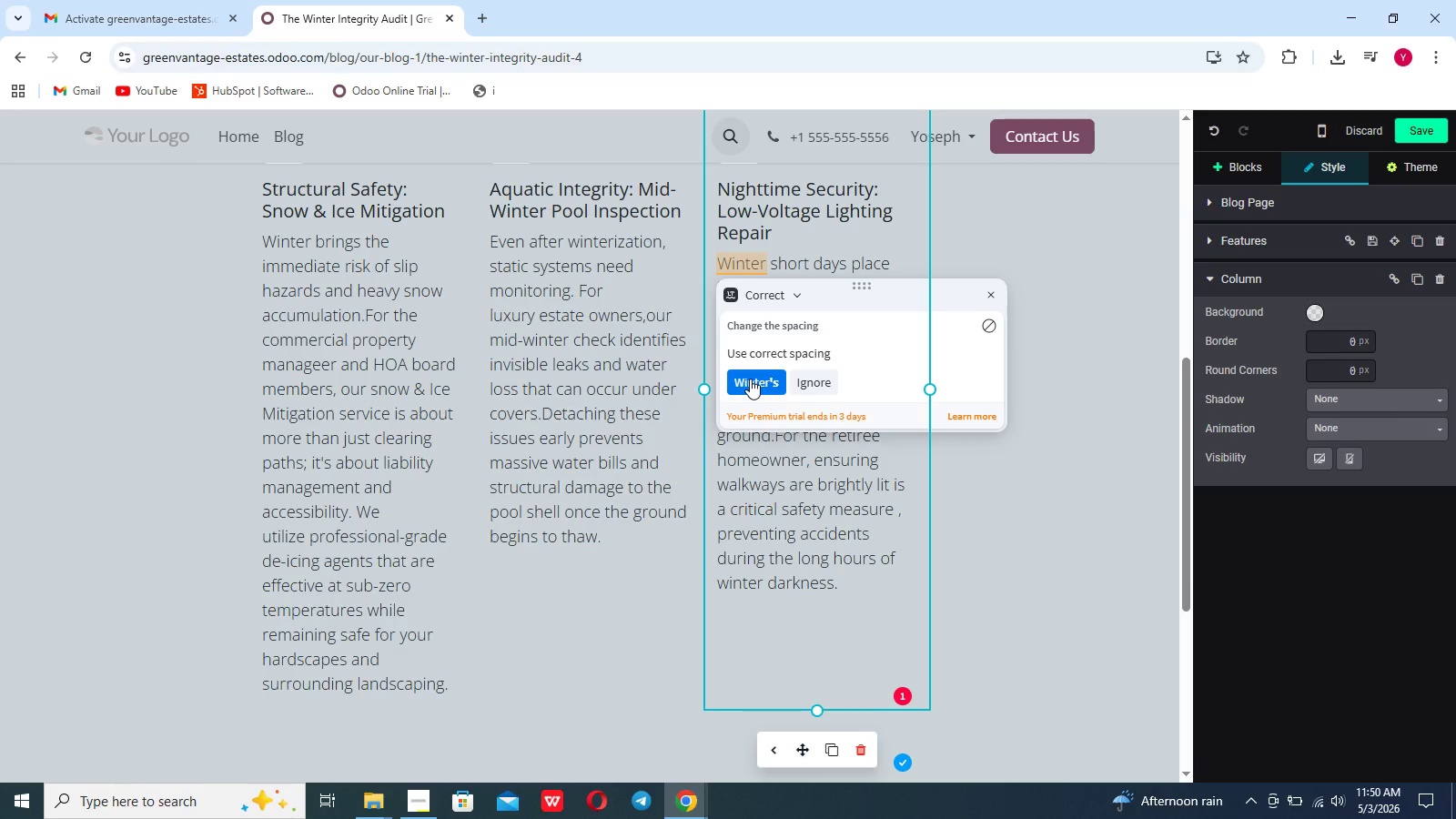 
left_click([750, 379])
 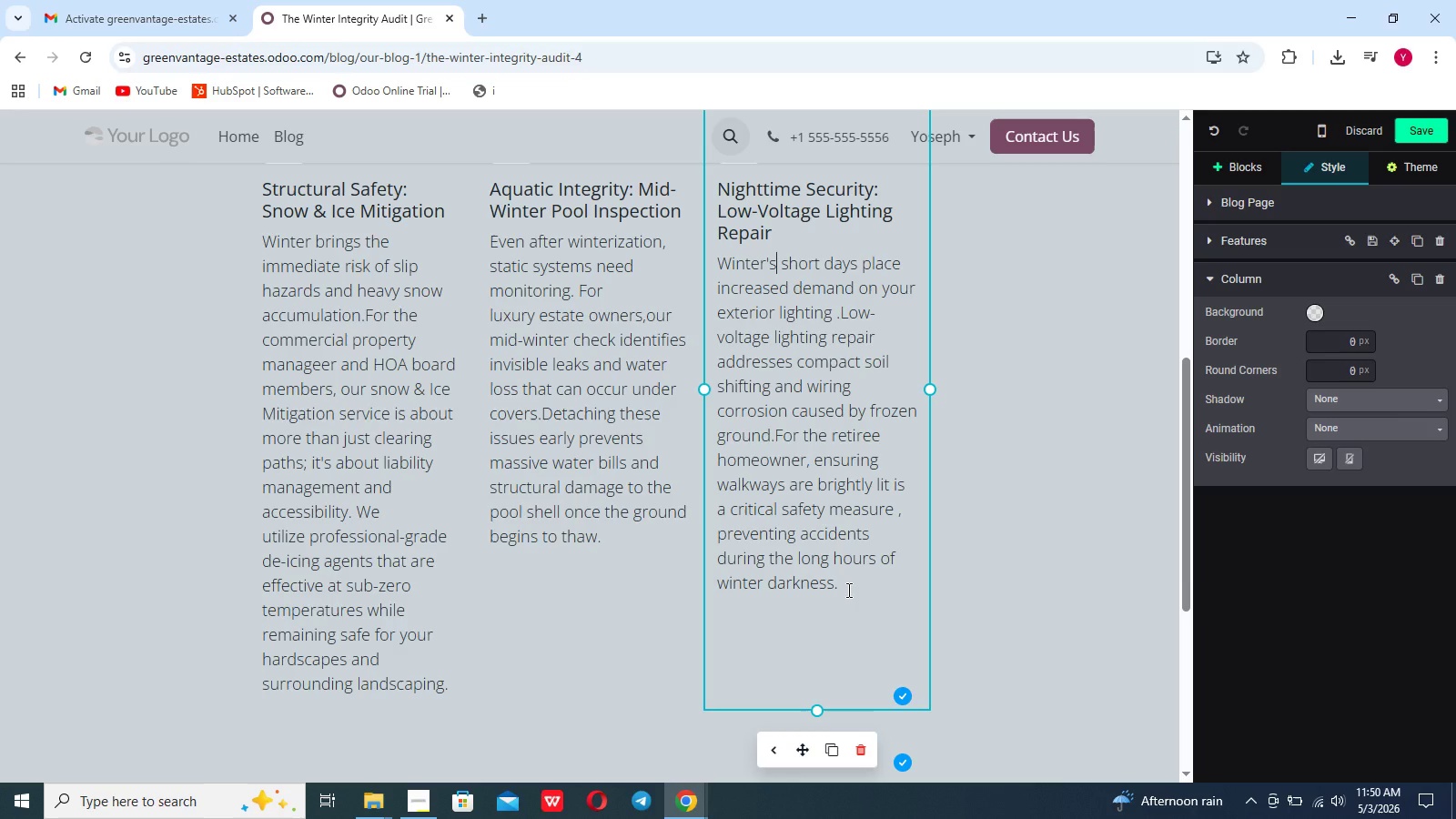 
scroll: coordinate [847, 590], scroll_direction: down, amount: 11.0
 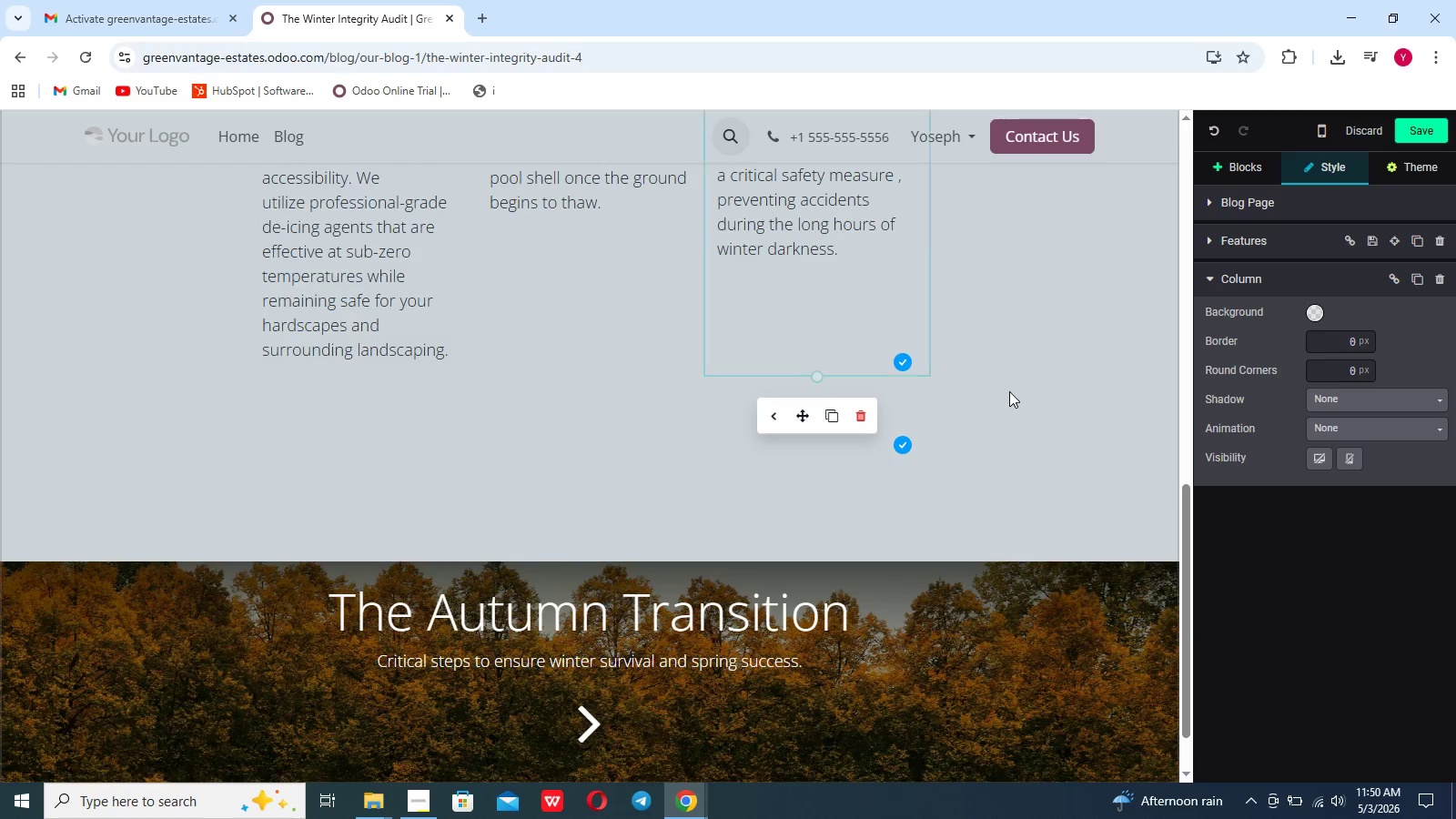 
left_click([1009, 391])
 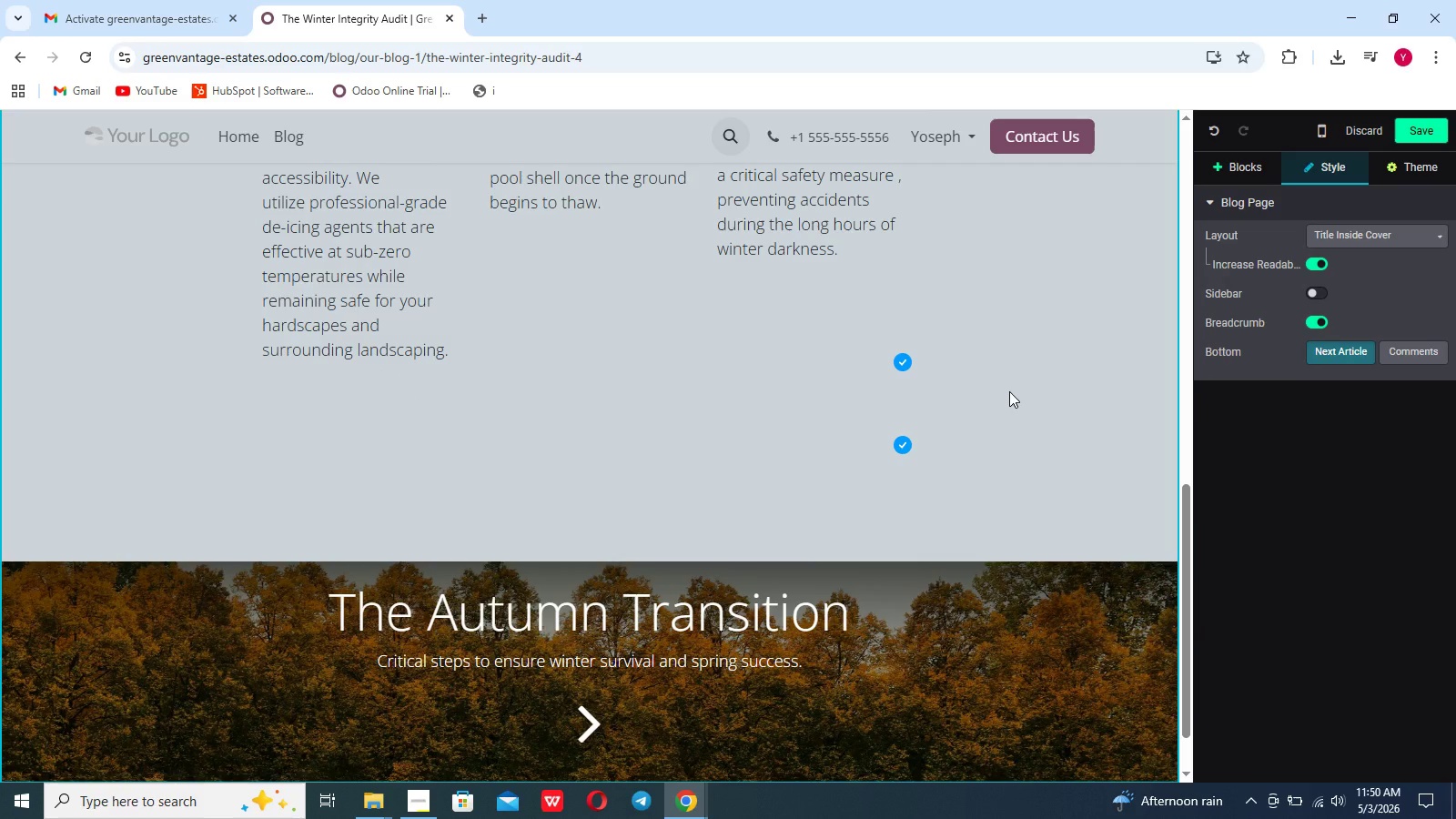 
wait(7.27)
 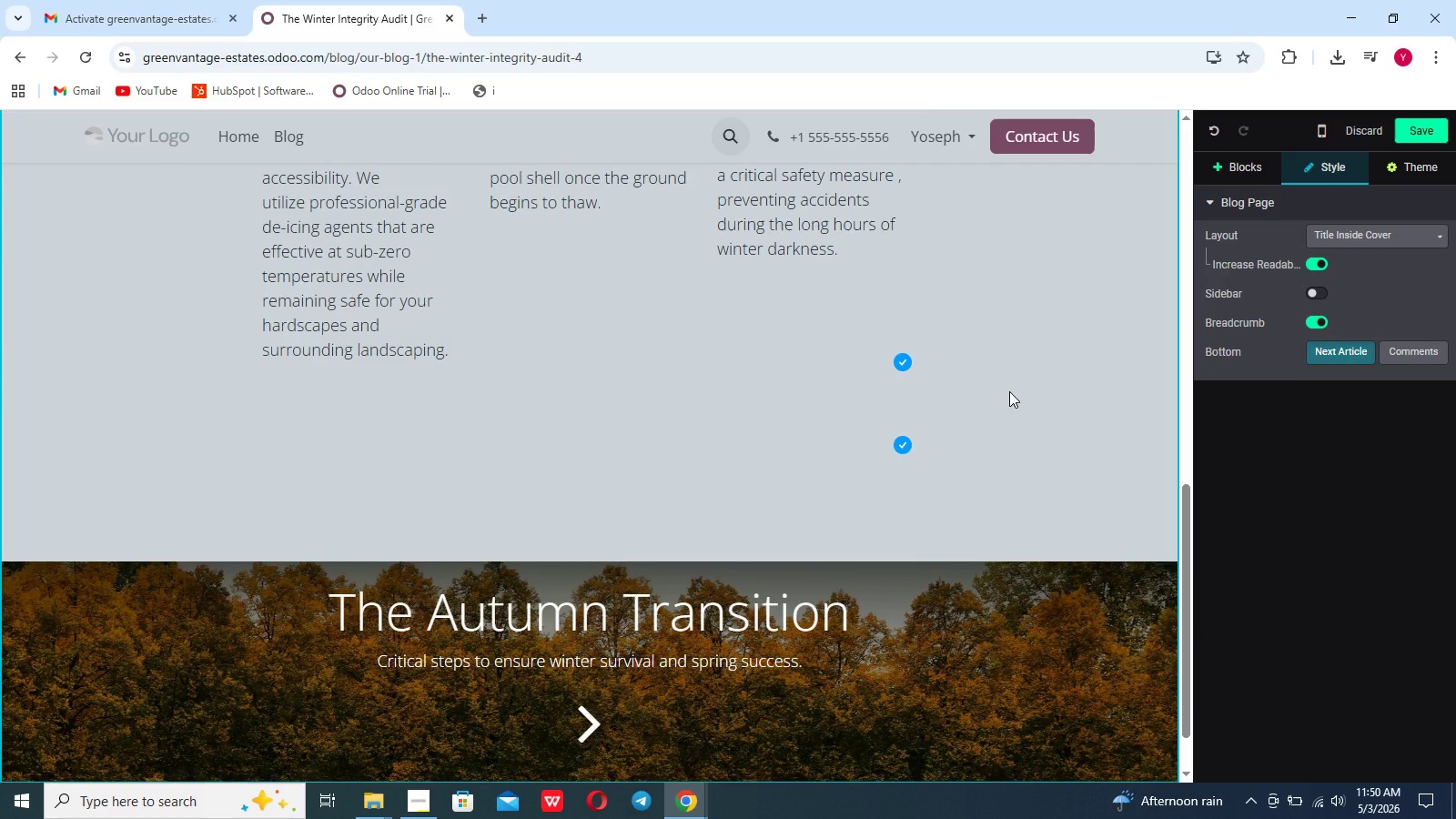 
left_click([1234, 147])
 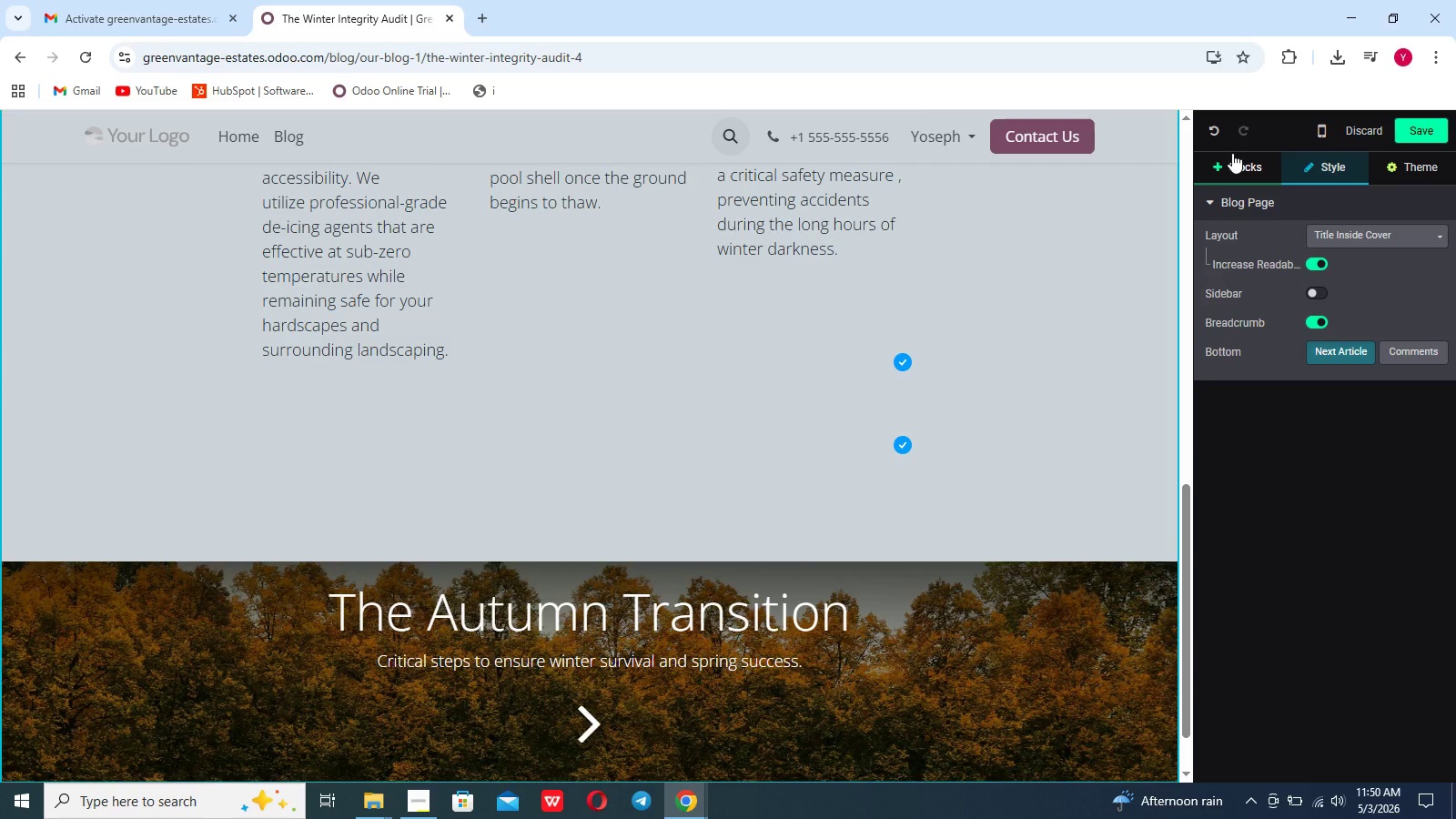 
left_click([1232, 153])
 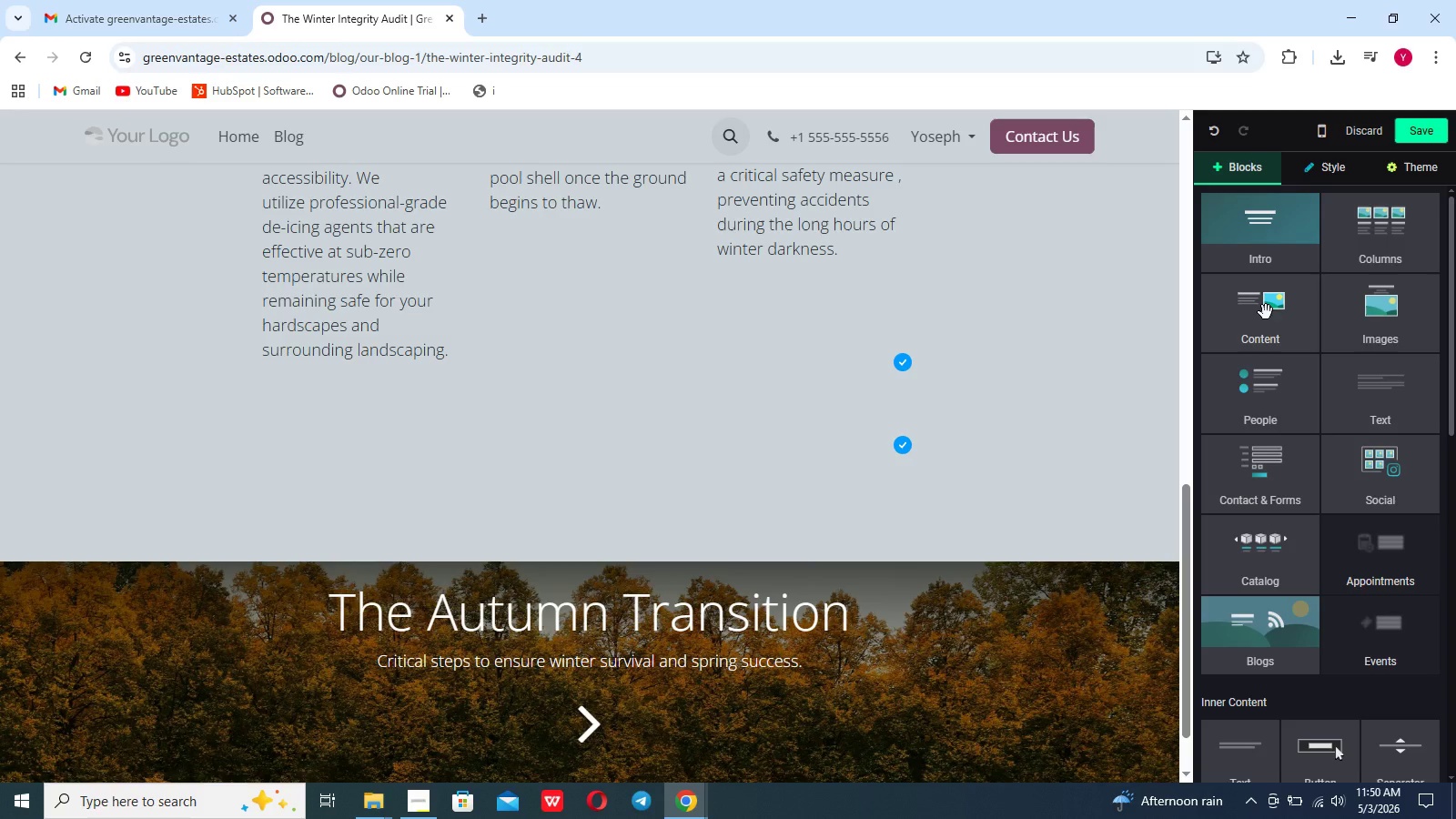 
left_click([1266, 312])
 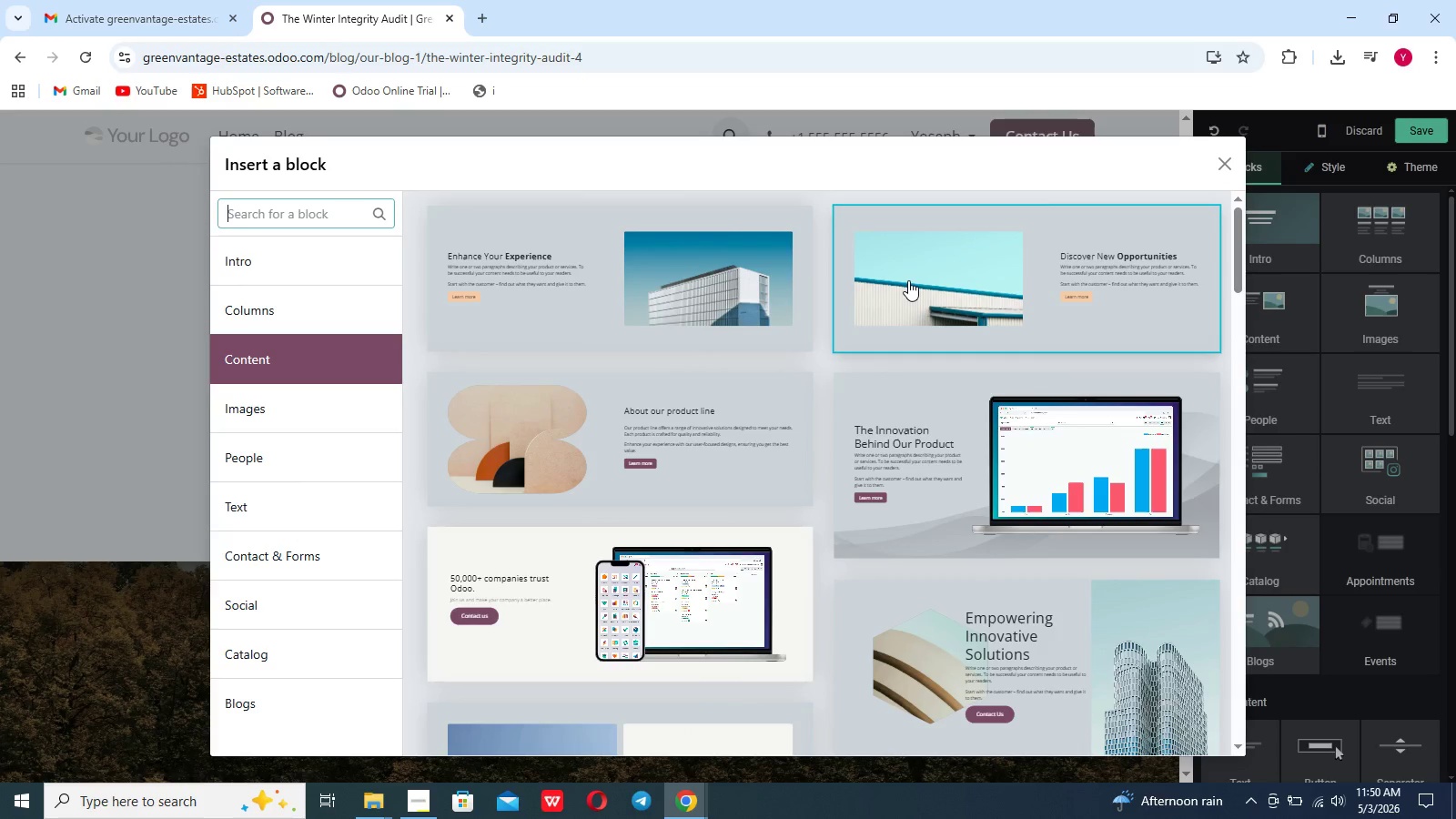 
left_click([908, 280])
 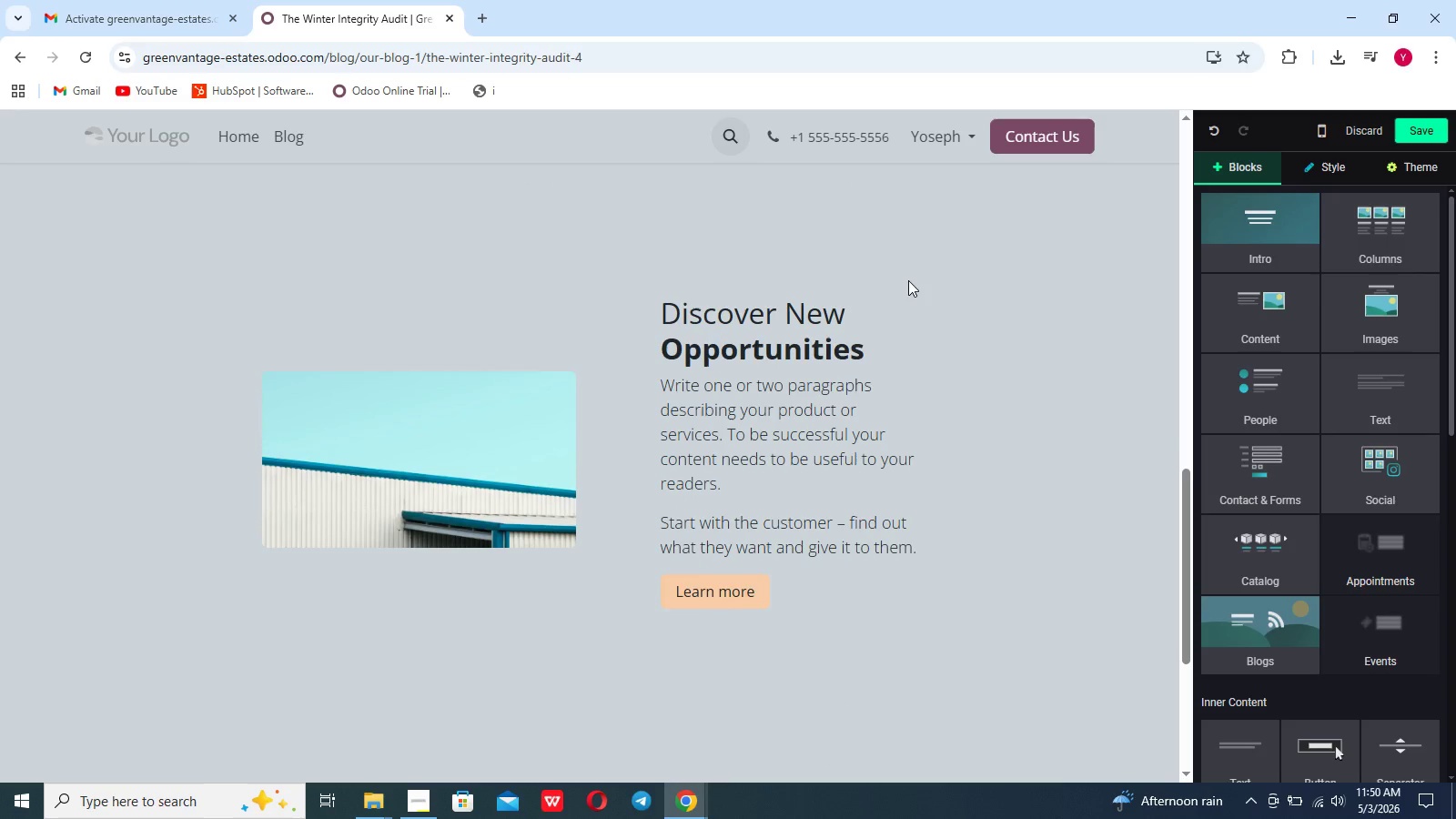 
scroll: coordinate [908, 280], scroll_direction: up, amount: 48.0
 